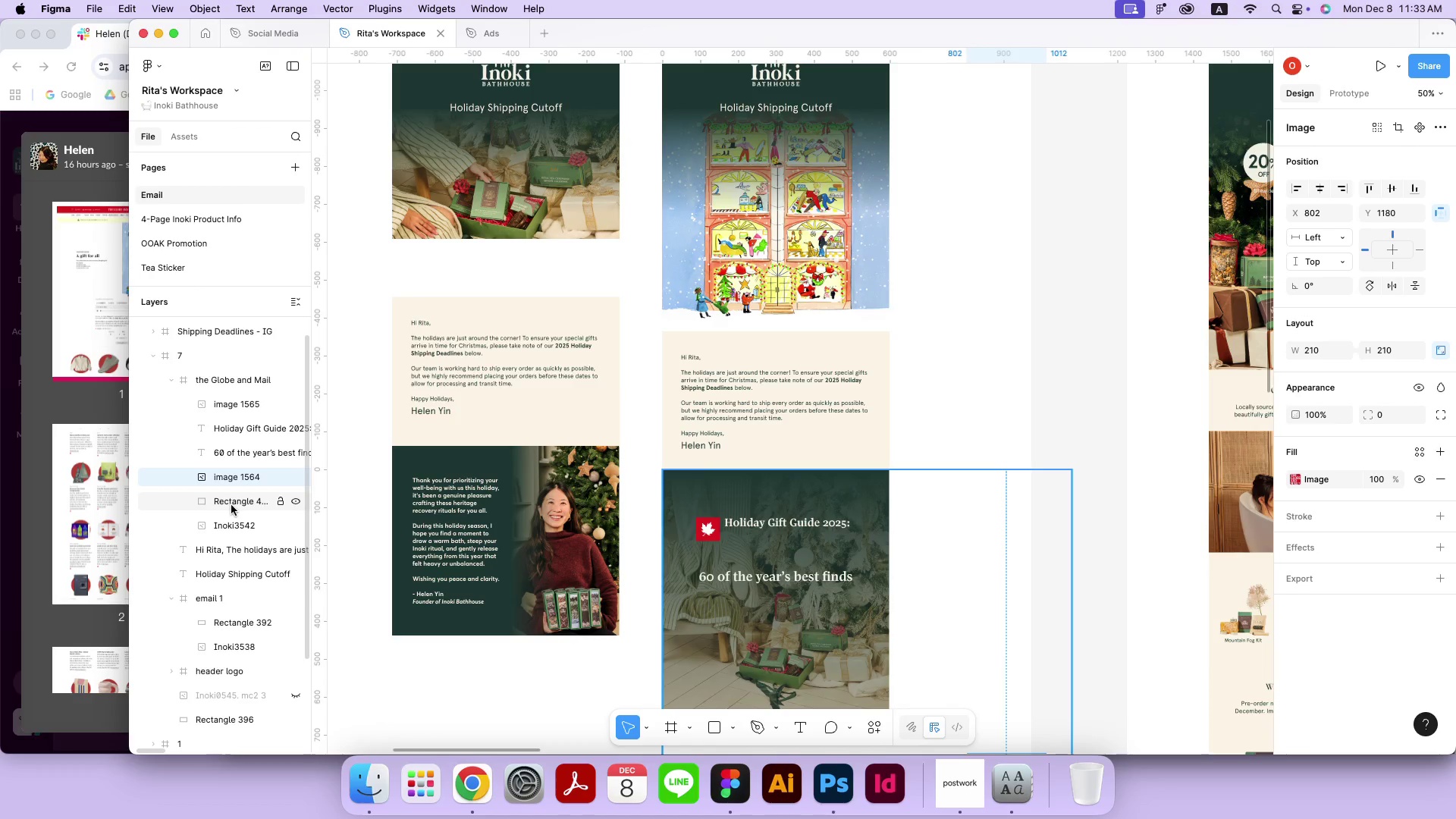 
scroll: coordinate [935, 535], scroll_direction: down, amount: 3.0
 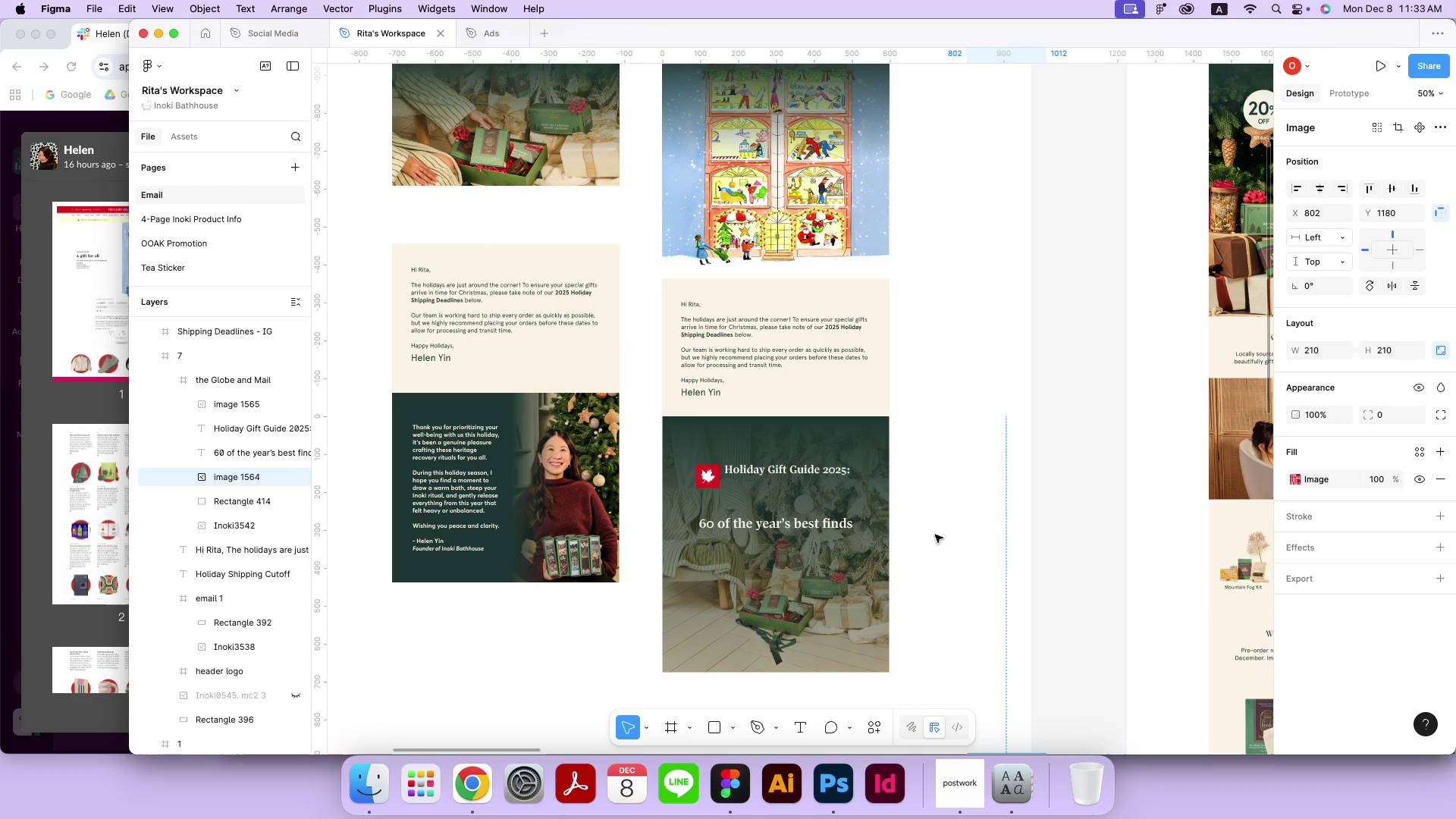 
wait(6.88)
 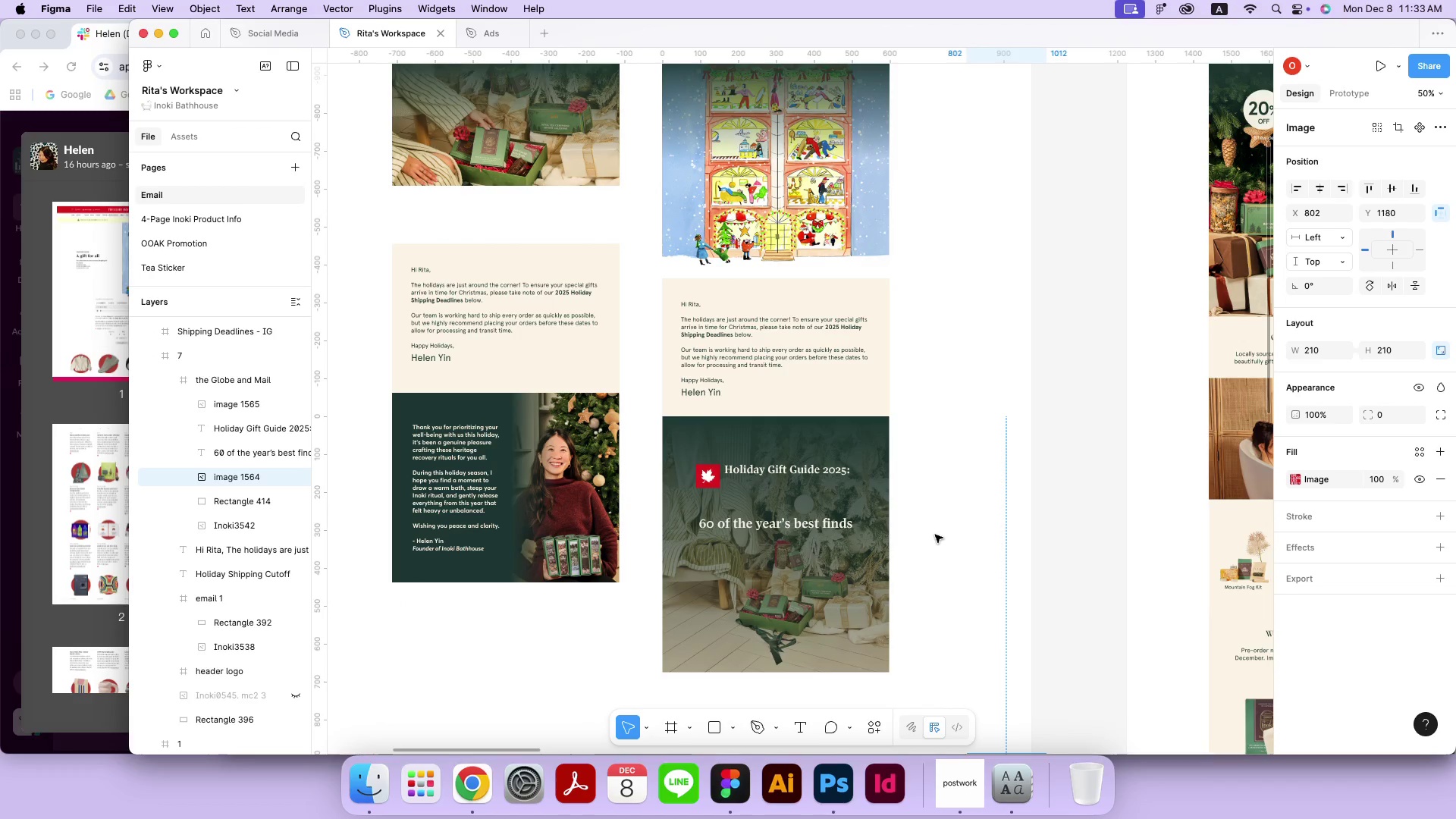 
scroll: coordinate [935, 535], scroll_direction: up, amount: 5.0
 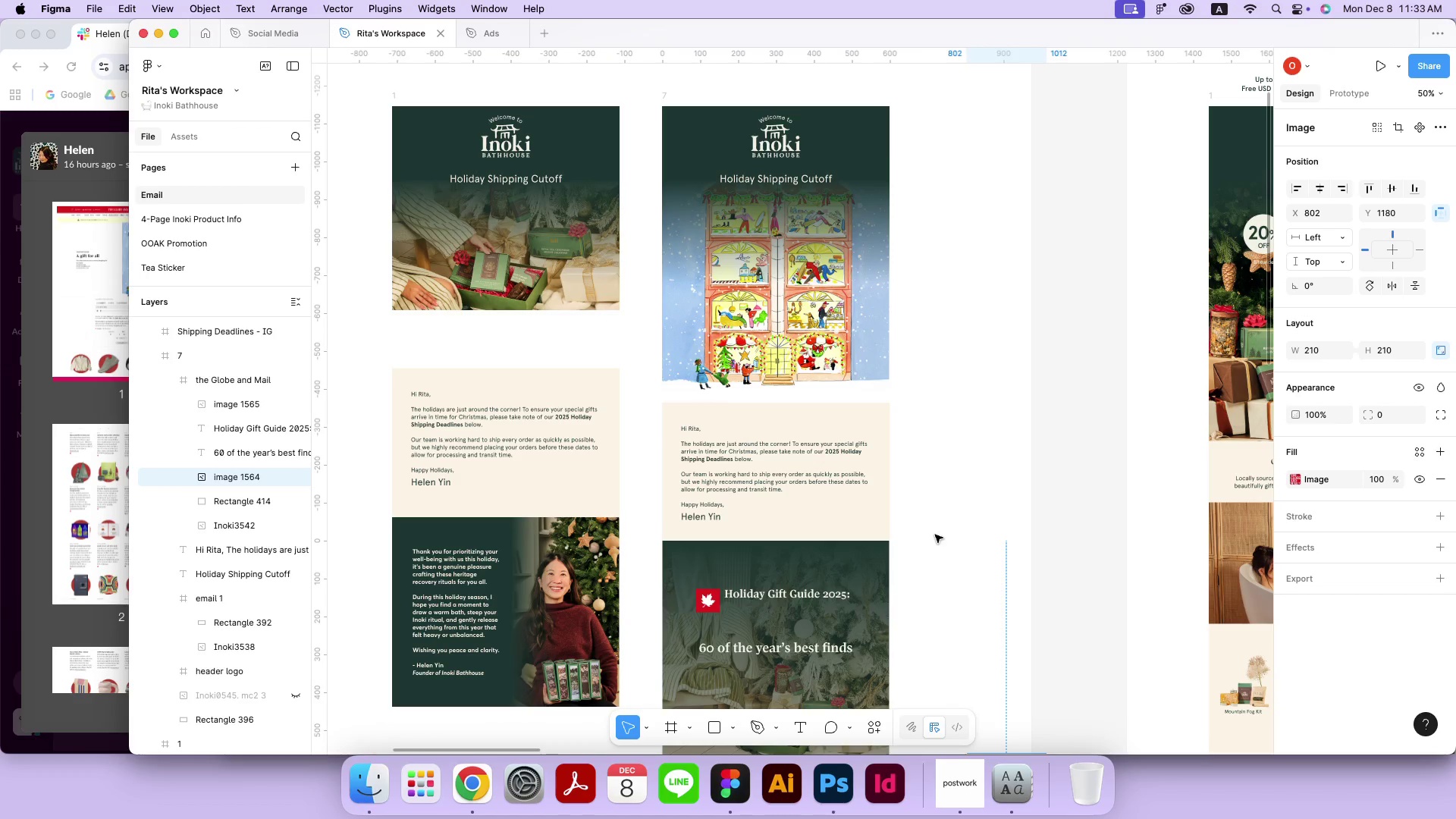 
wait(14.28)
 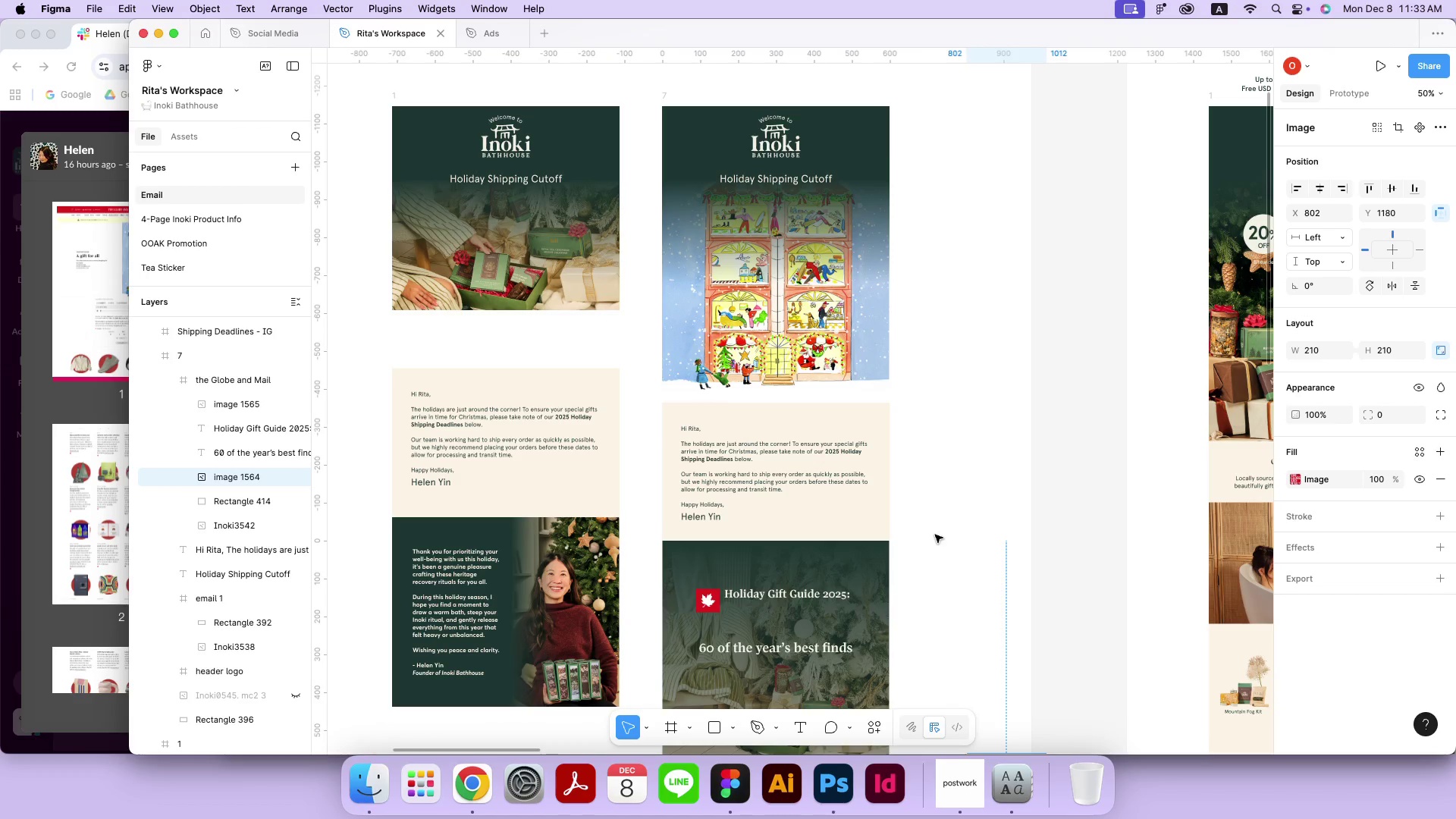 
scroll: coordinate [935, 535], scroll_direction: down, amount: 4.0
 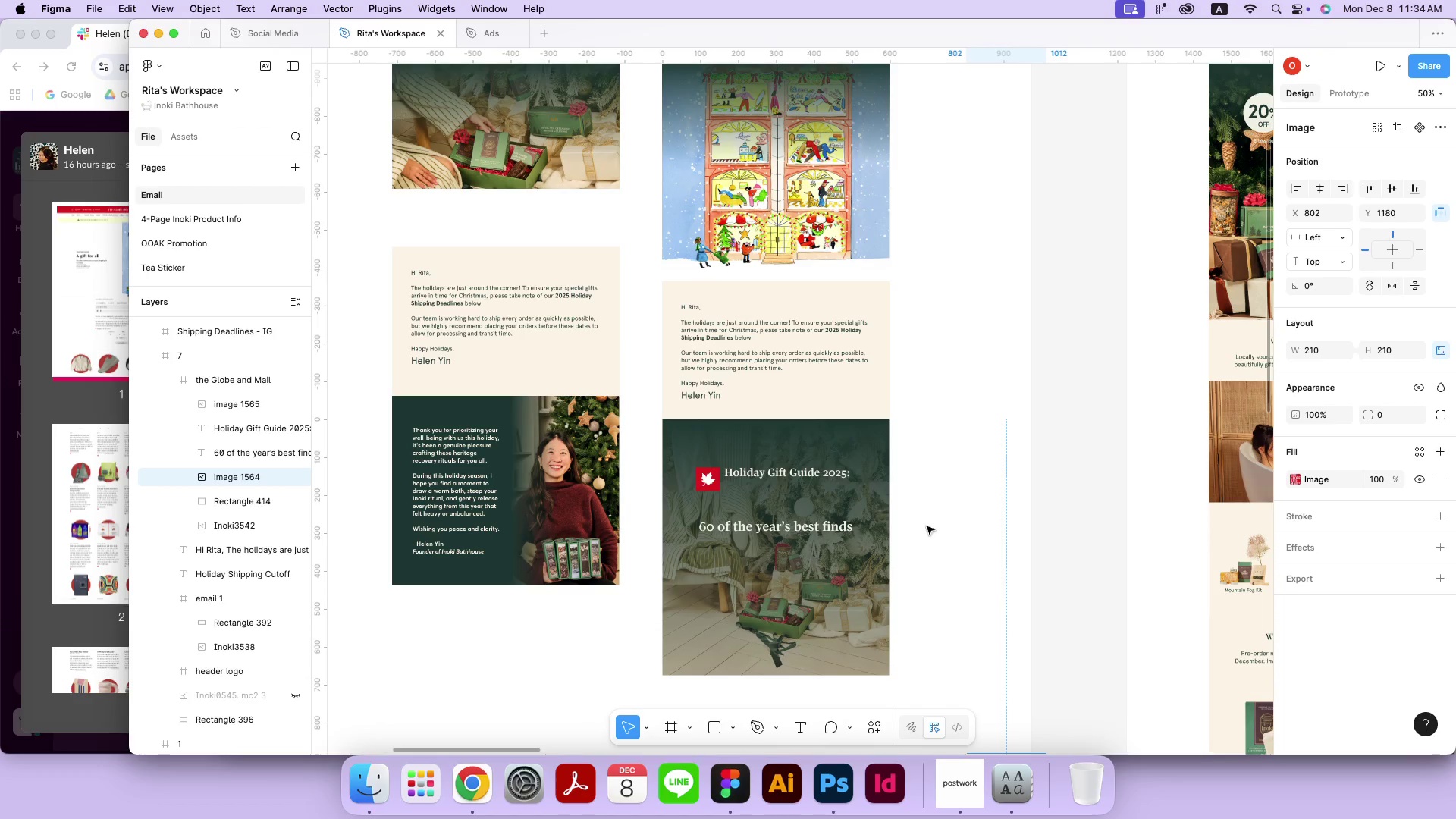 
left_click([226, 457])
 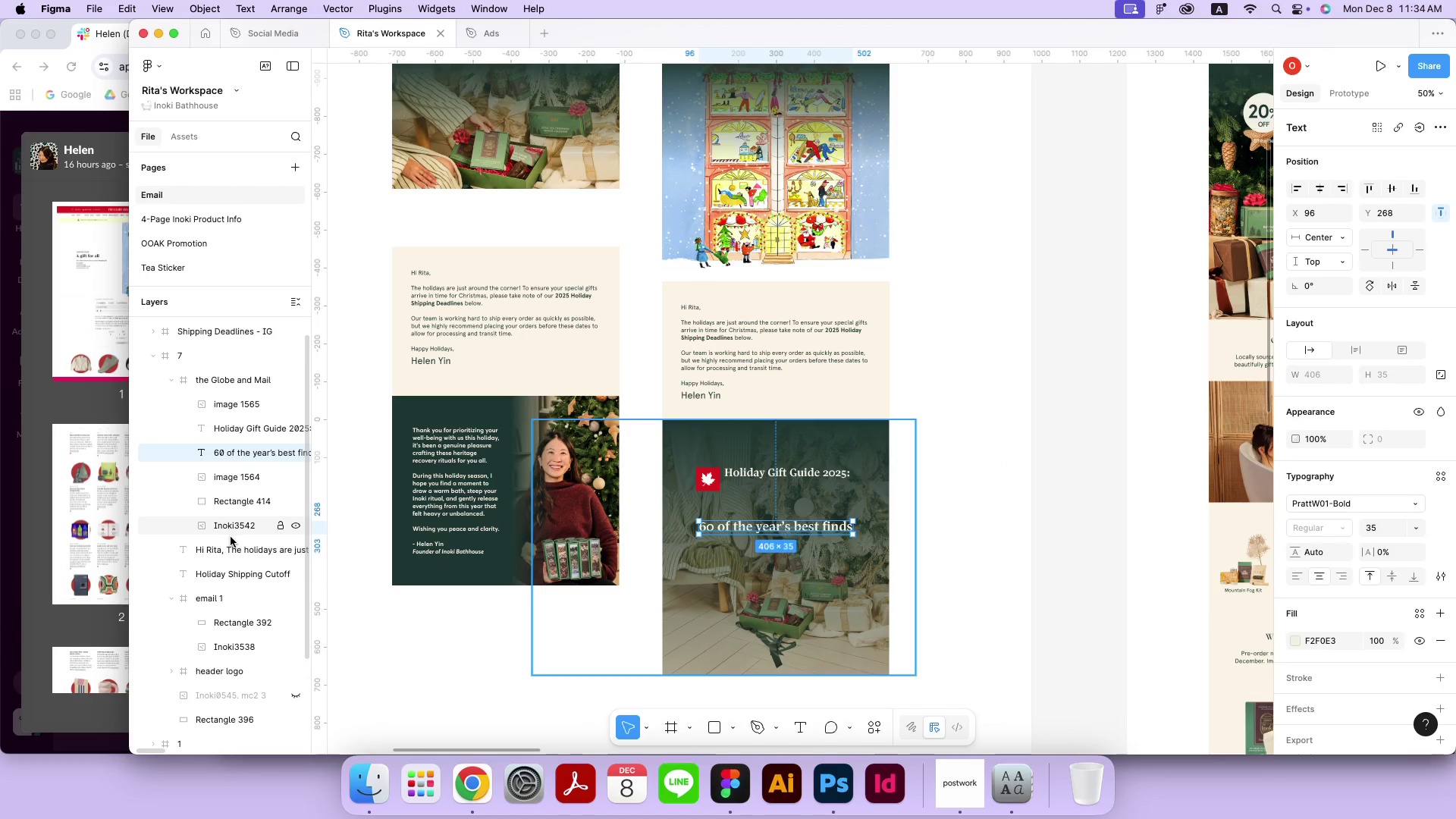 
left_click([231, 537])
 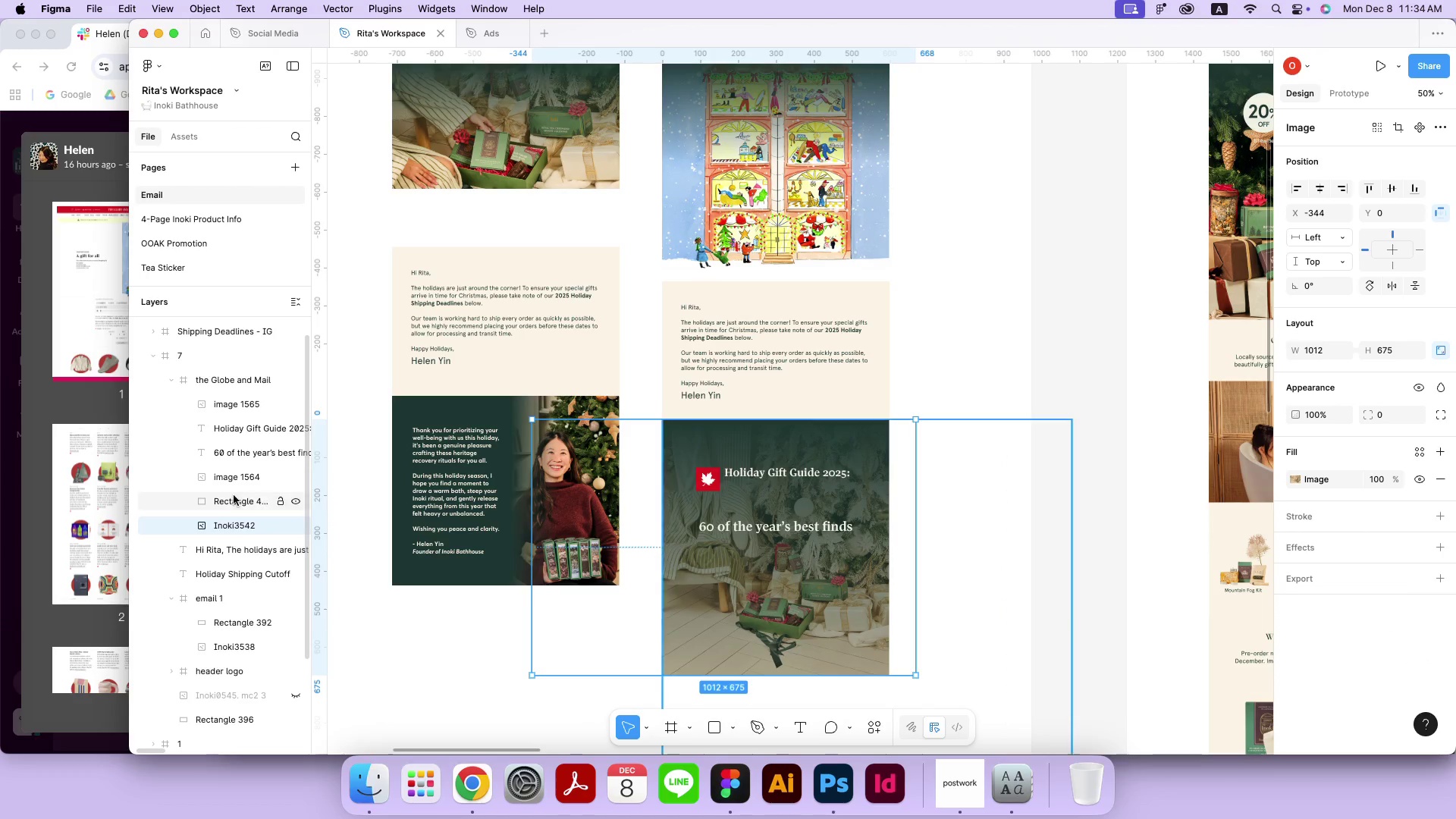 
left_click([228, 507])
 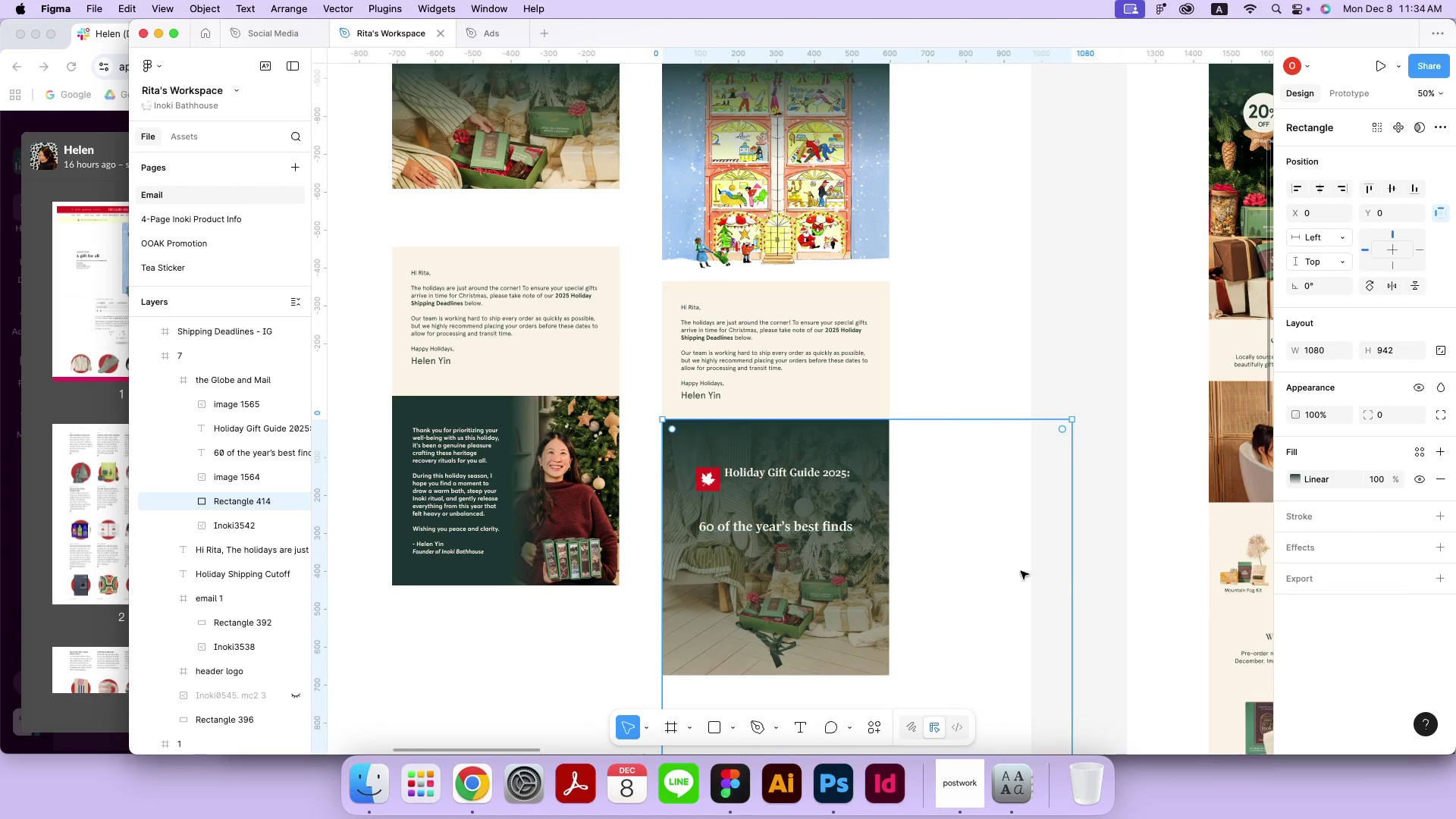 
left_click_drag(start_coordinate=[1069, 573], to_coordinate=[886, 575])
 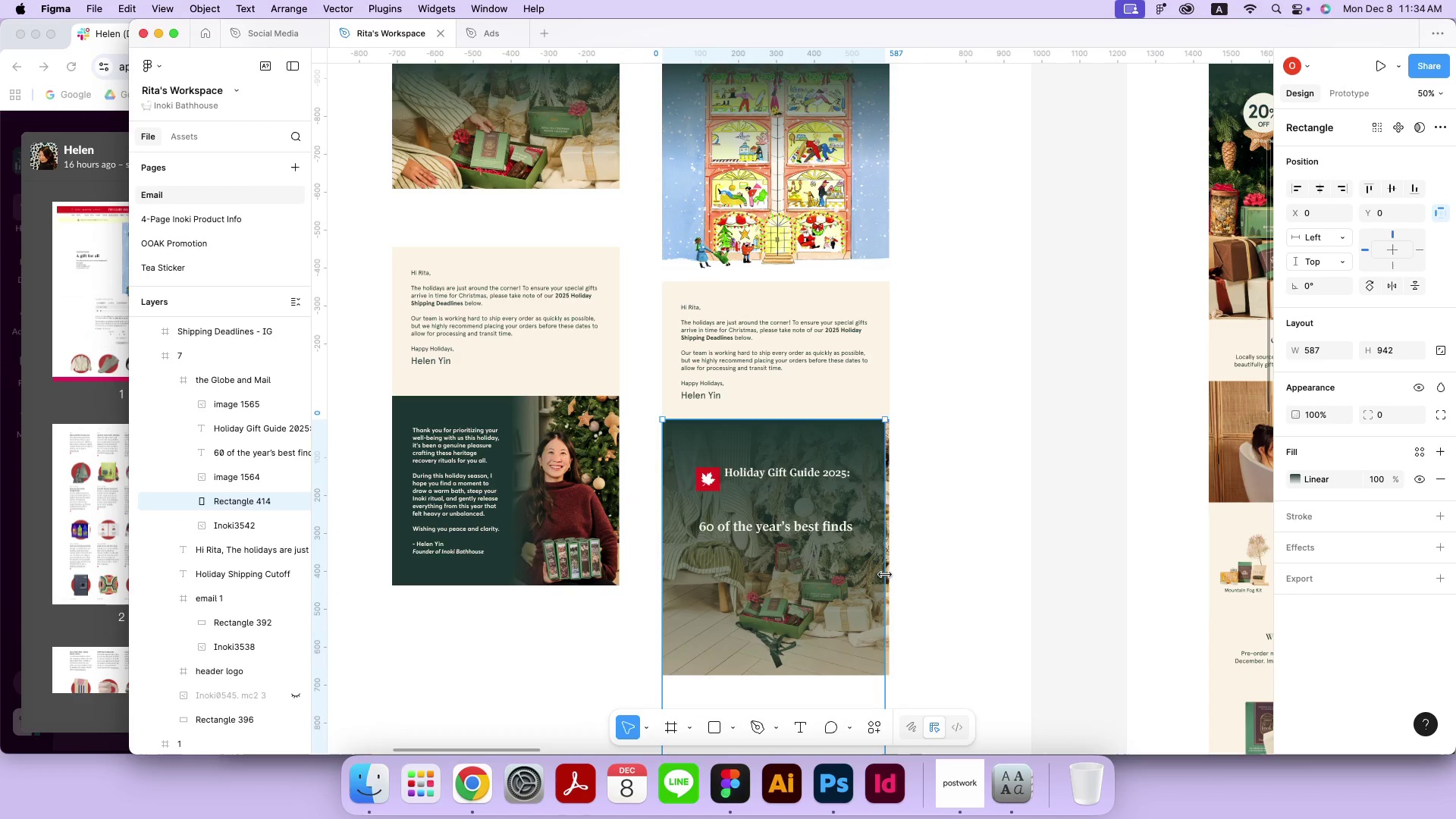 
scroll: coordinate [886, 574], scroll_direction: down, amount: 5.0
 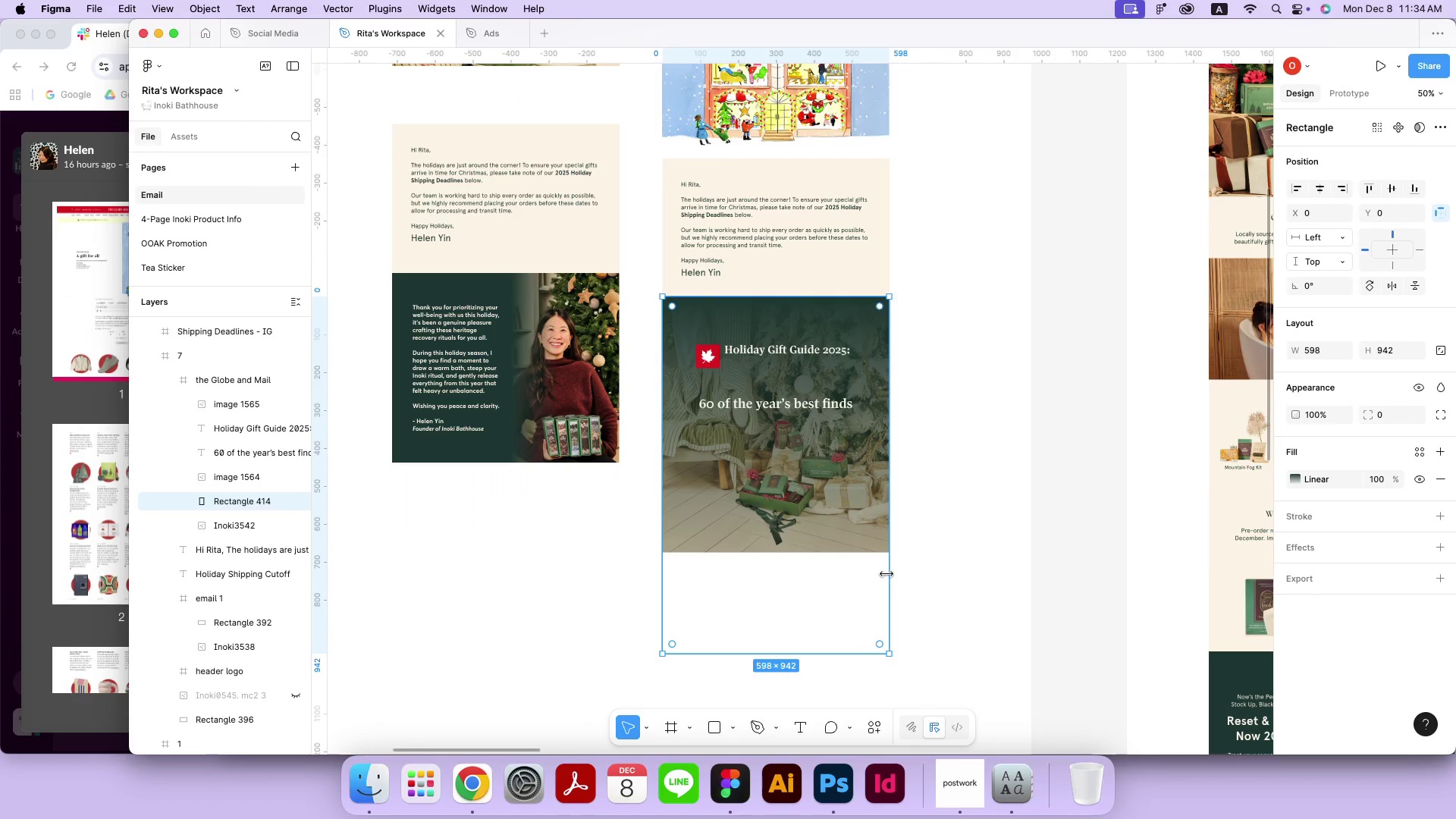 
left_click_drag(start_coordinate=[790, 654], to_coordinate=[804, 469])
 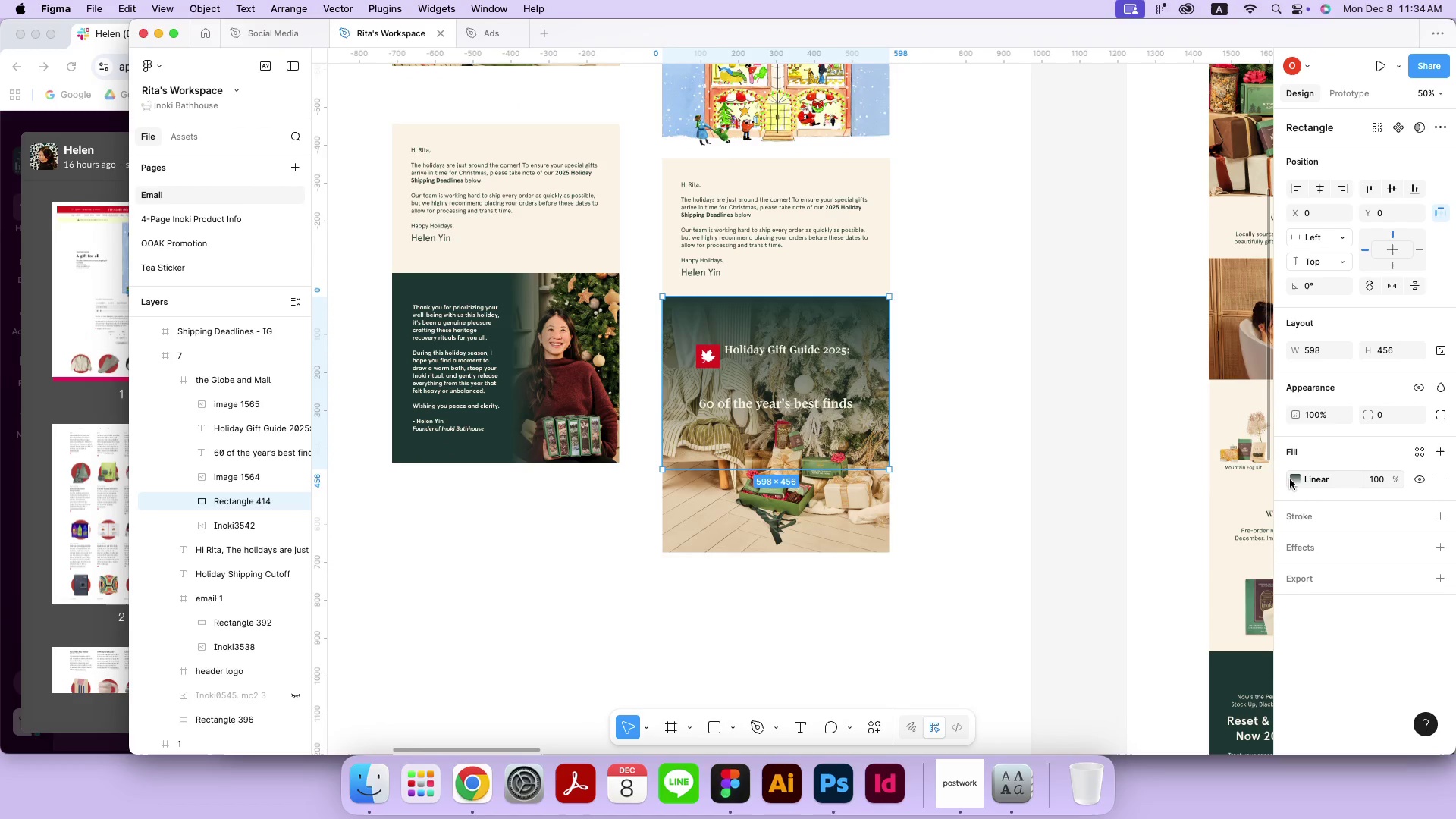 
left_click([1291, 479])
 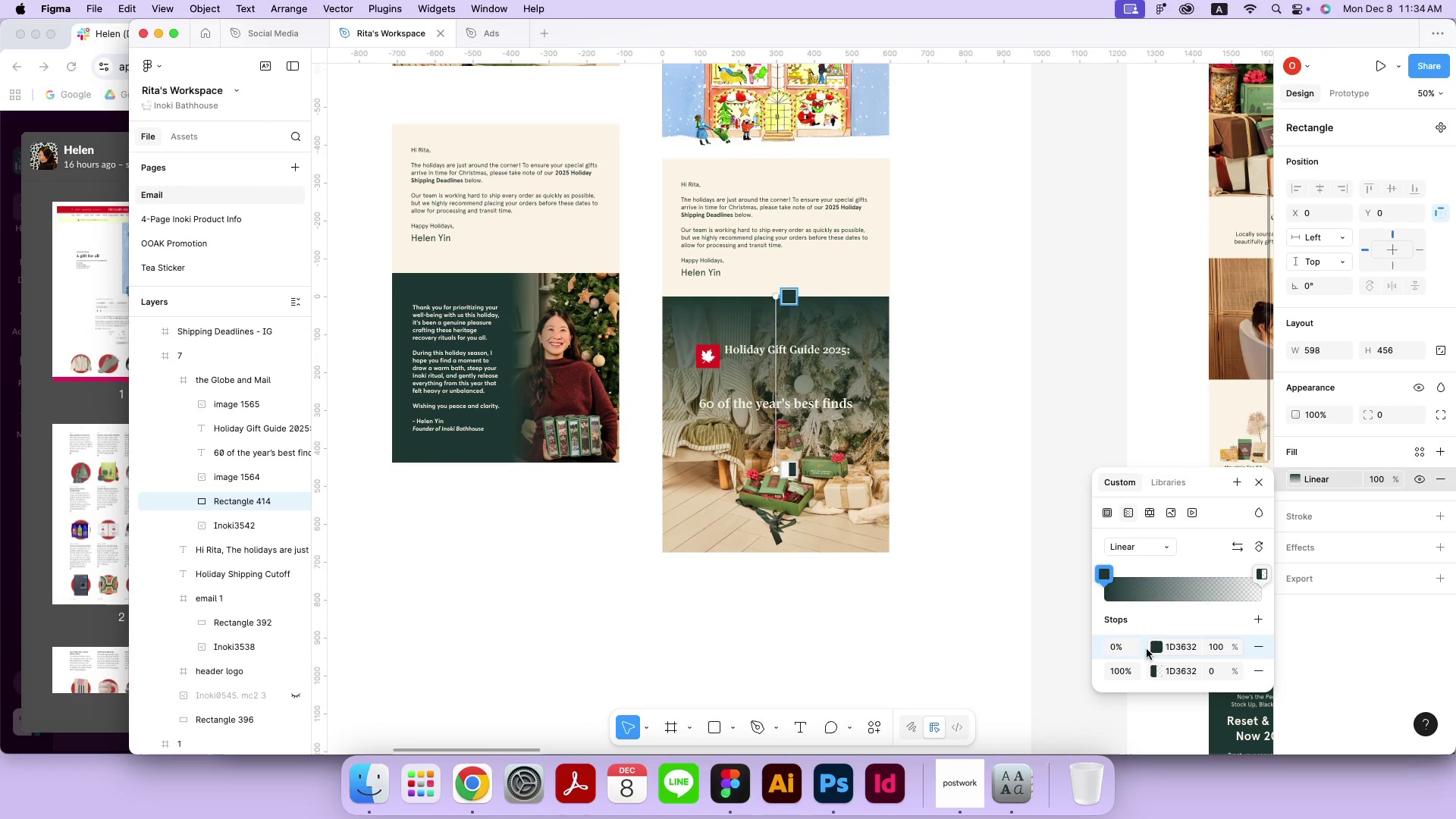 
left_click([1153, 648])
 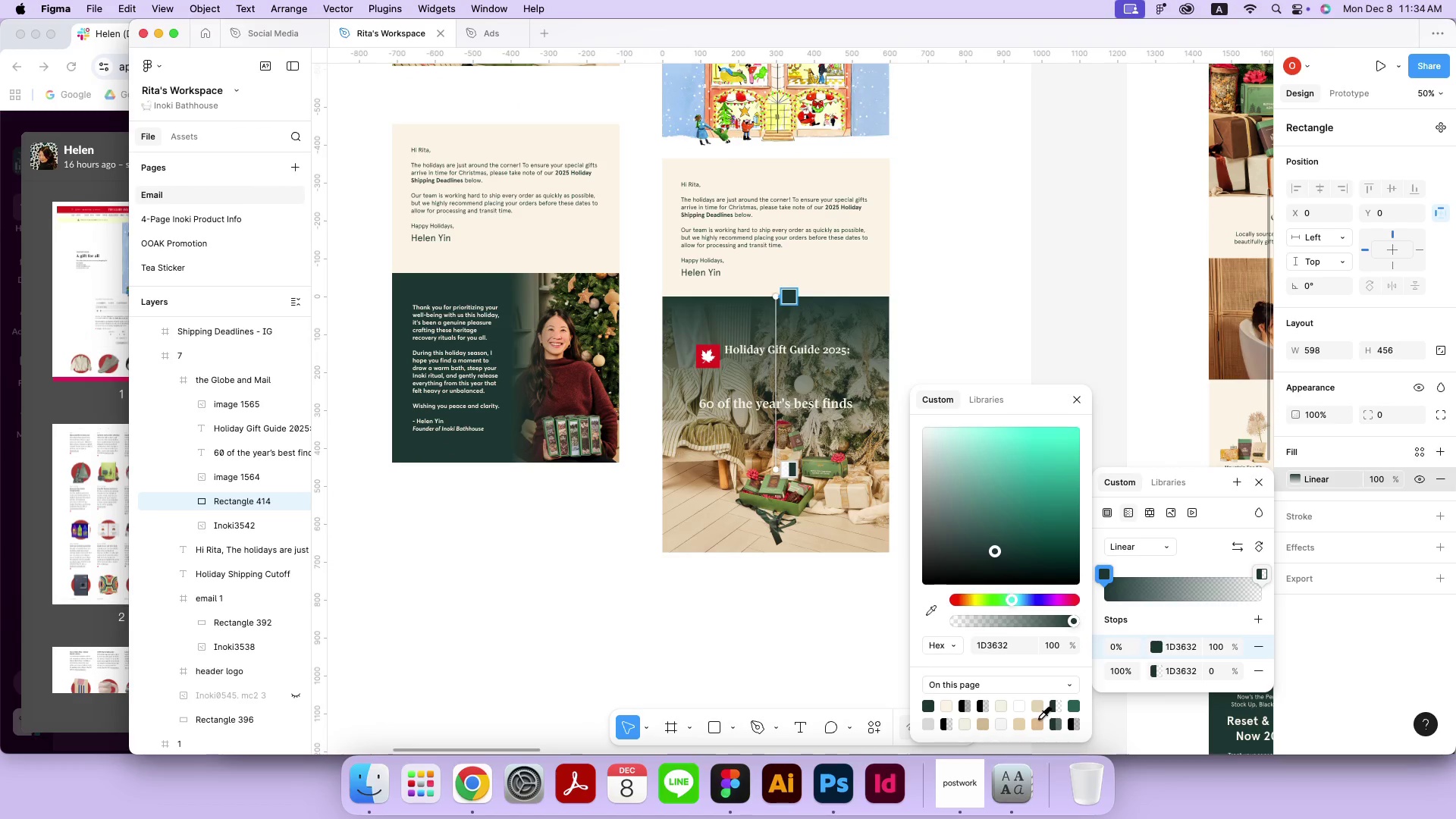 
left_click([1036, 722])
 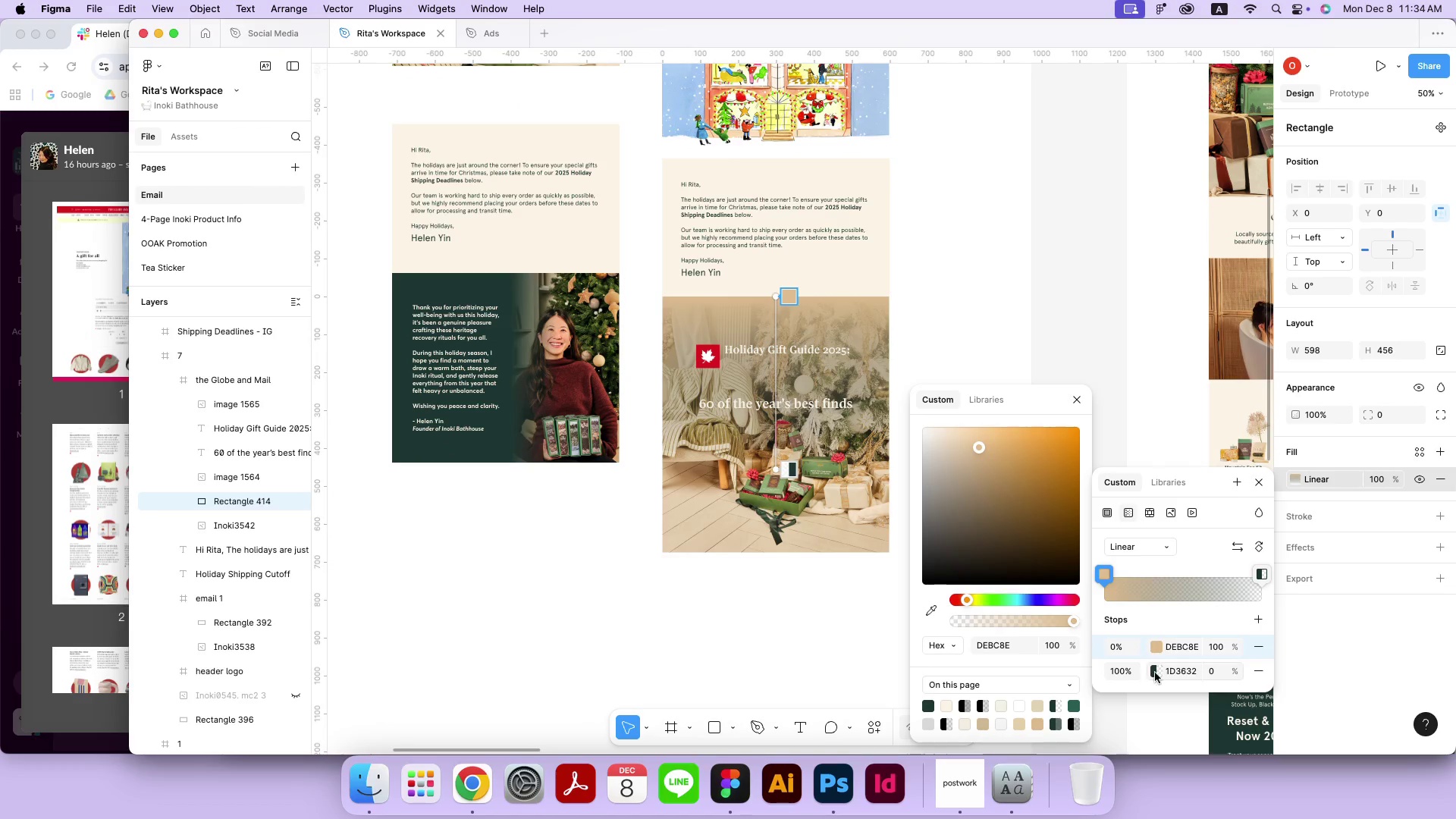 
left_click([1160, 672])
 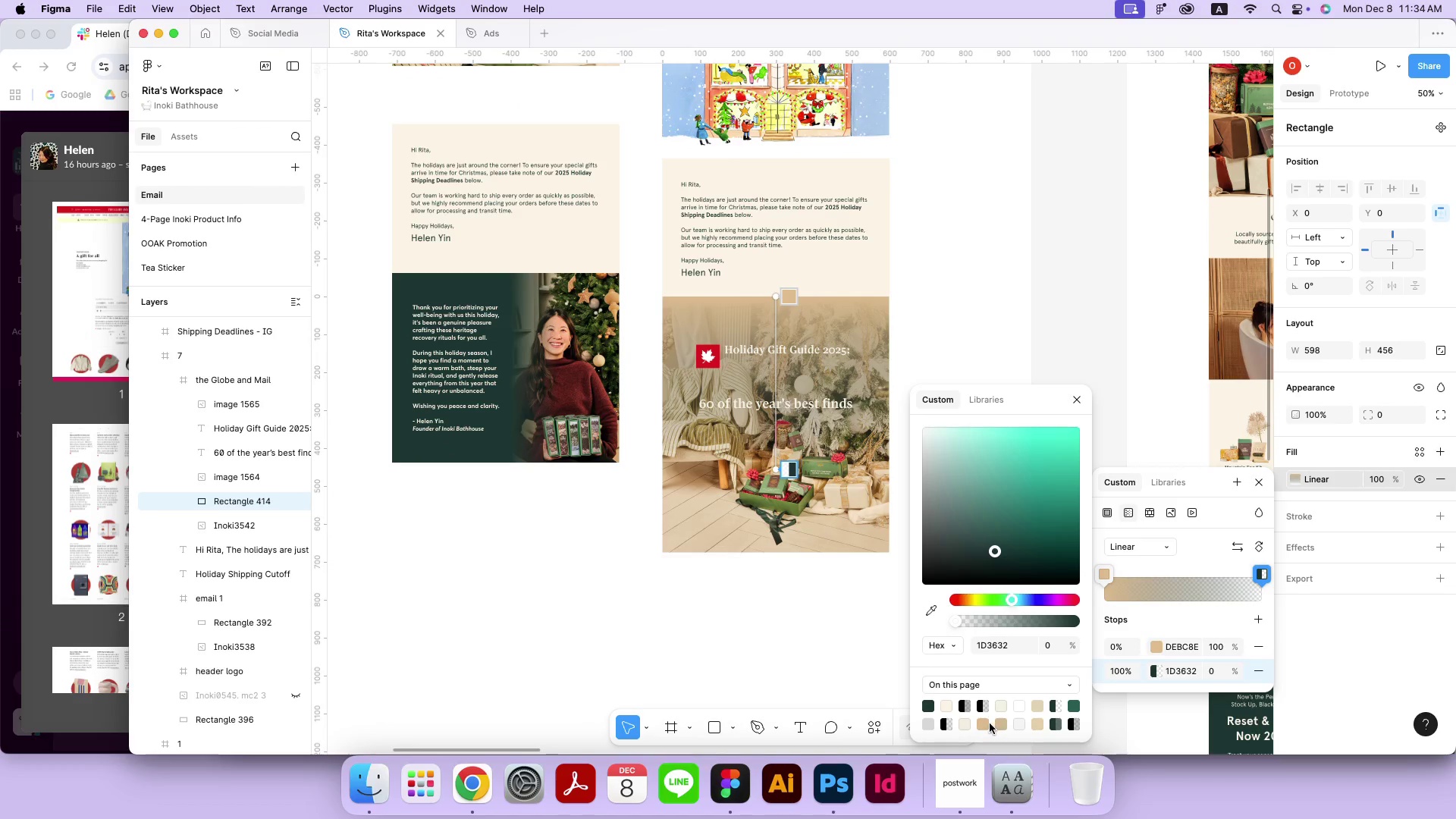 
left_click([981, 724])
 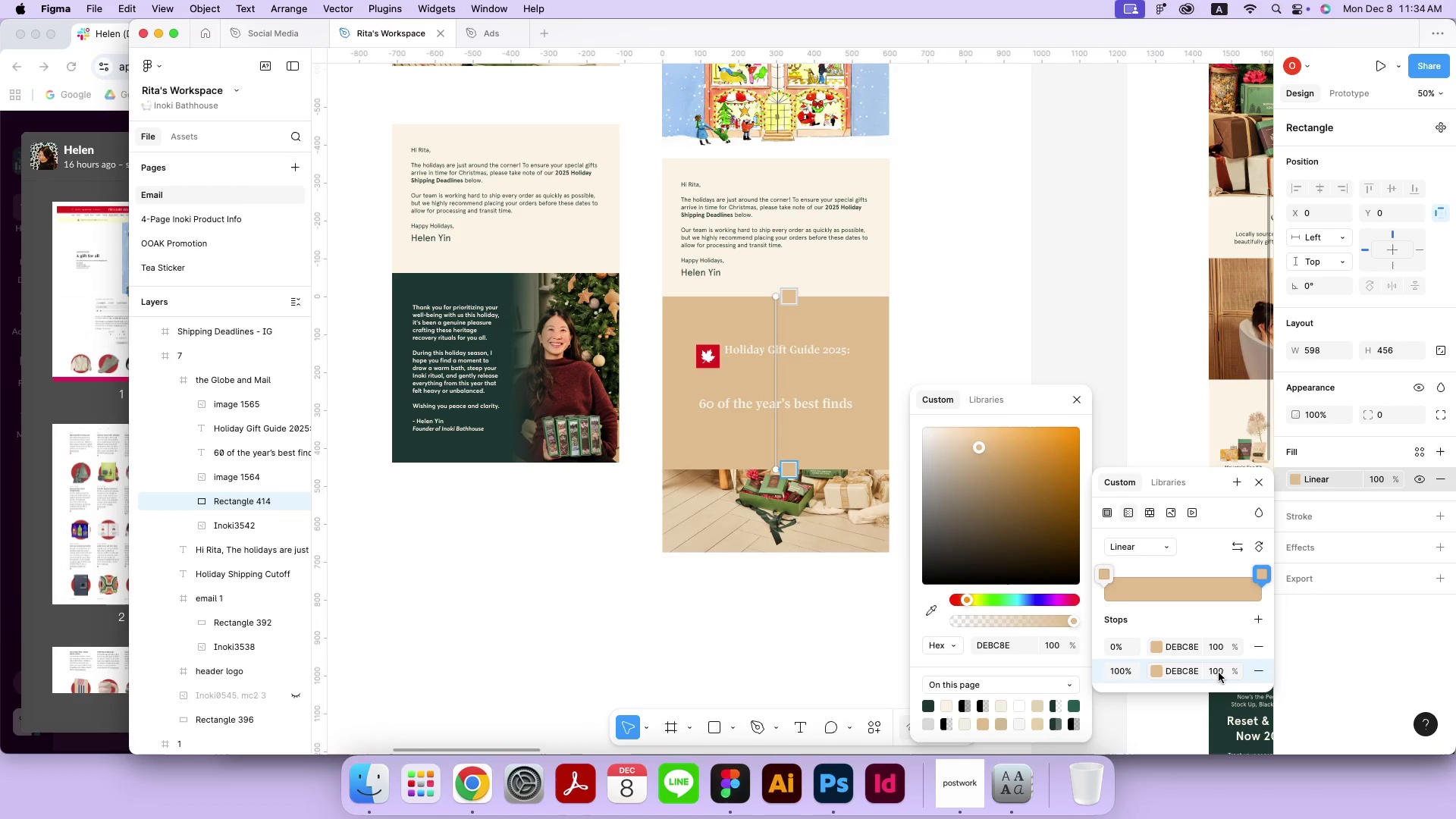 
left_click([1219, 671])
 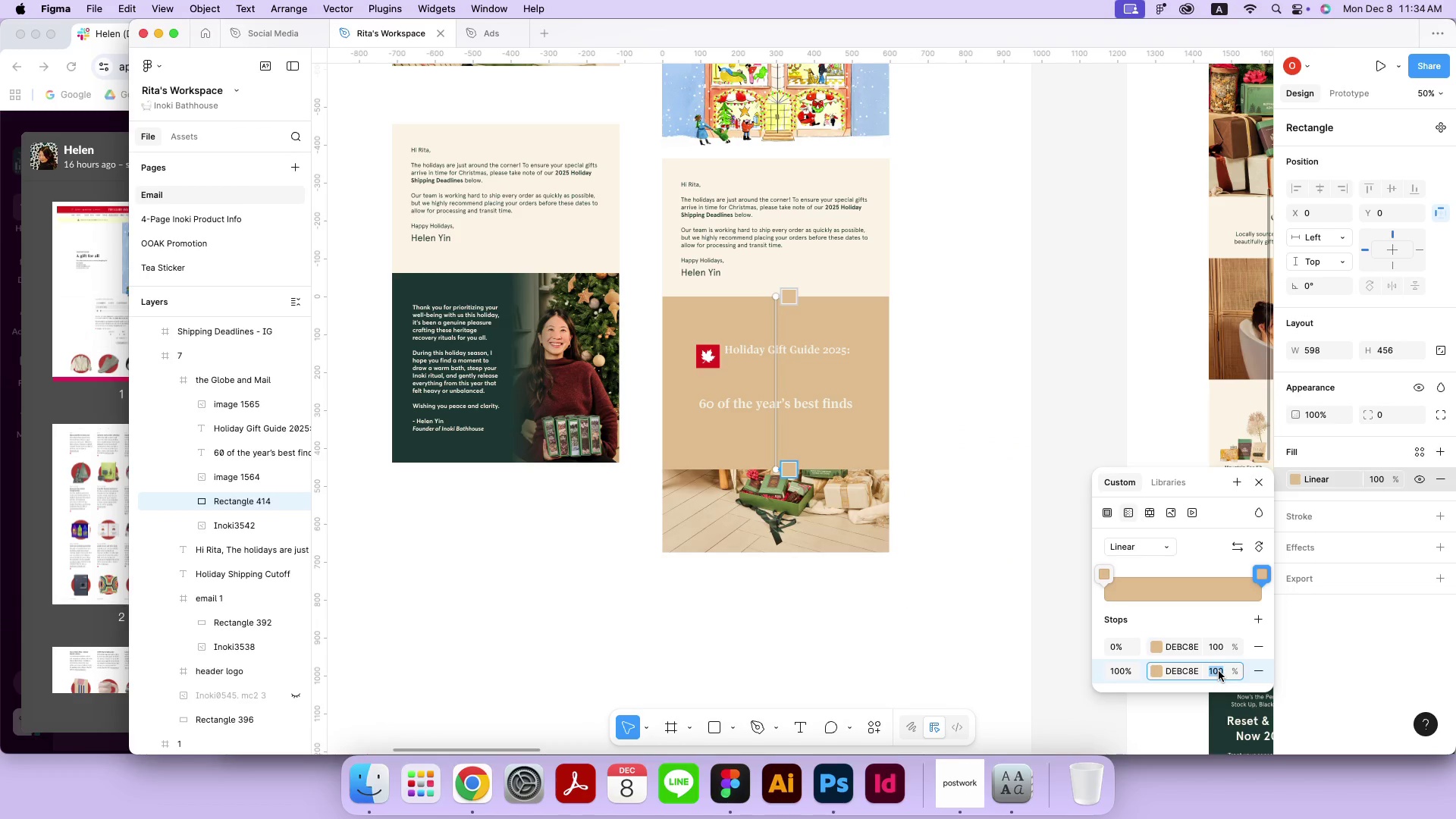 
key(0)
 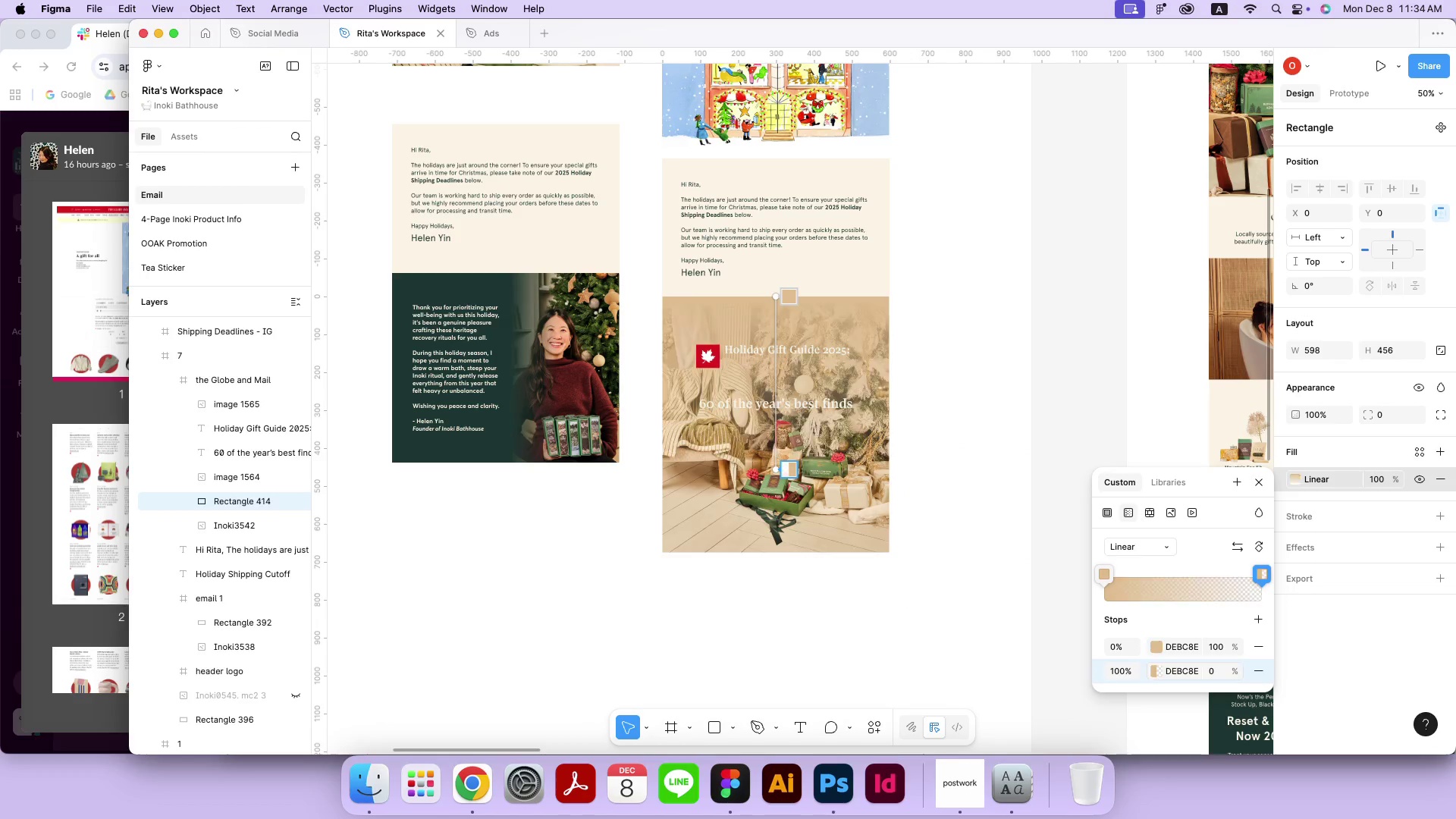 
key(Enter)
 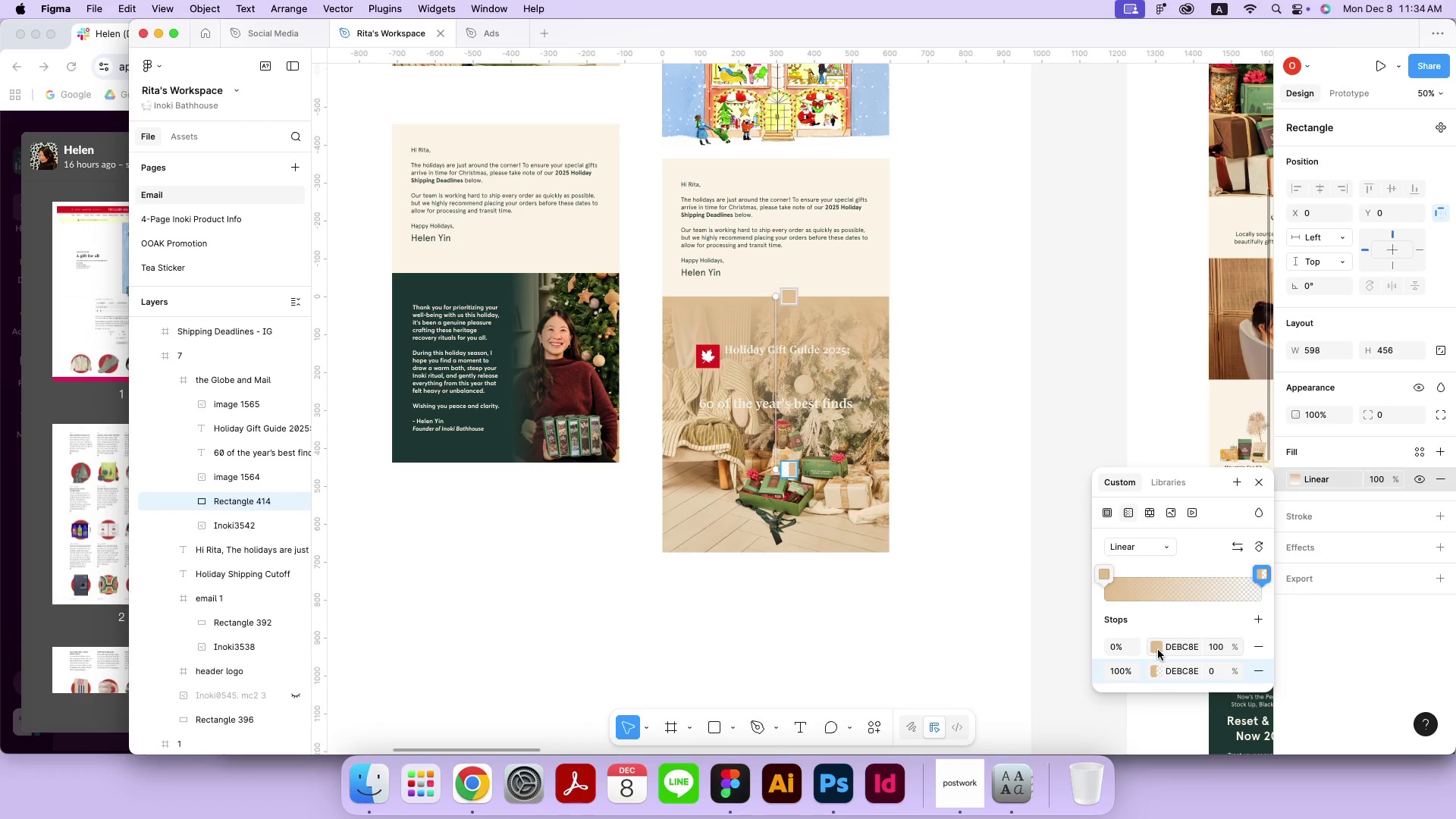 
wait(7.9)
 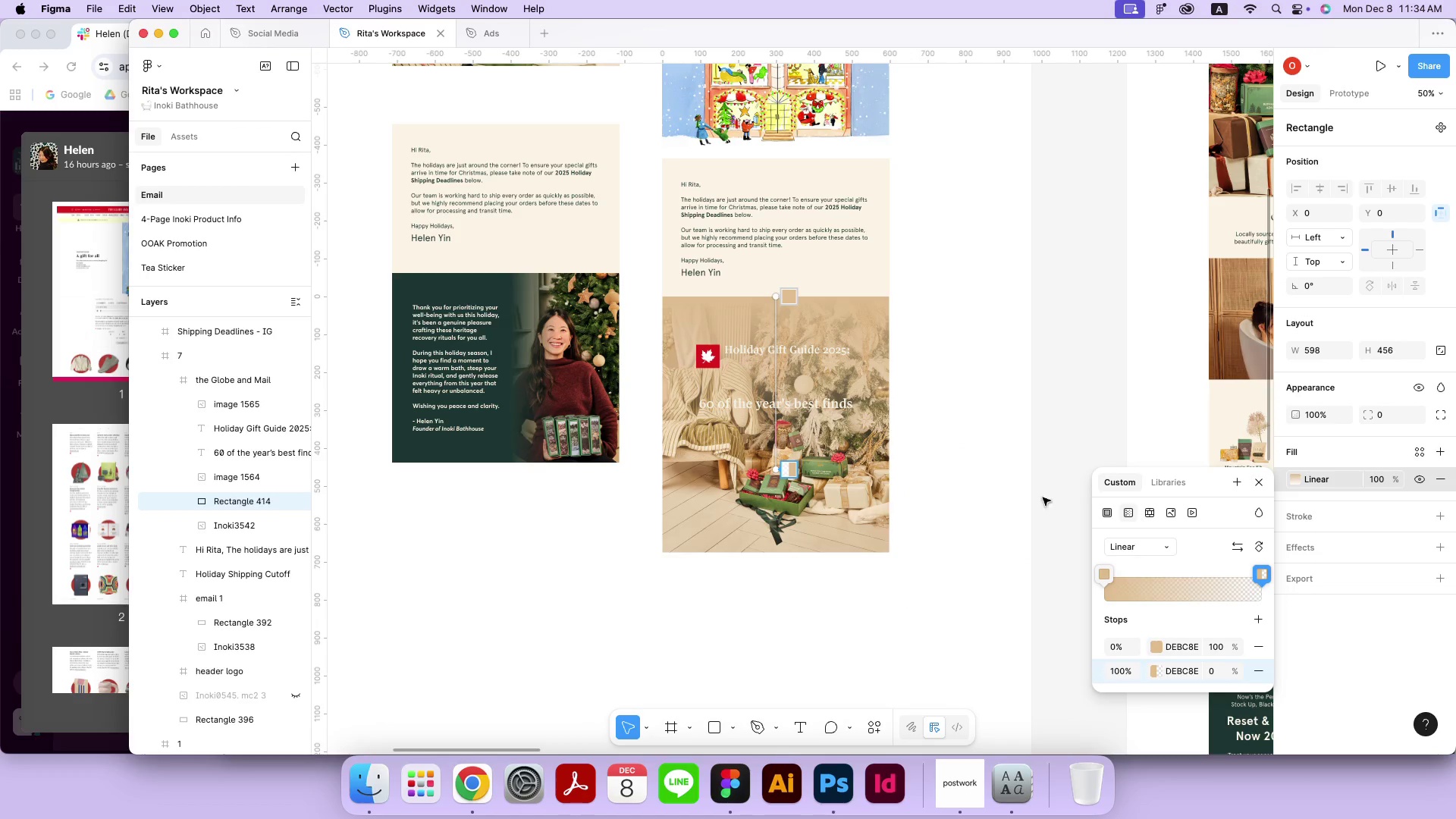 
left_click([954, 524])
 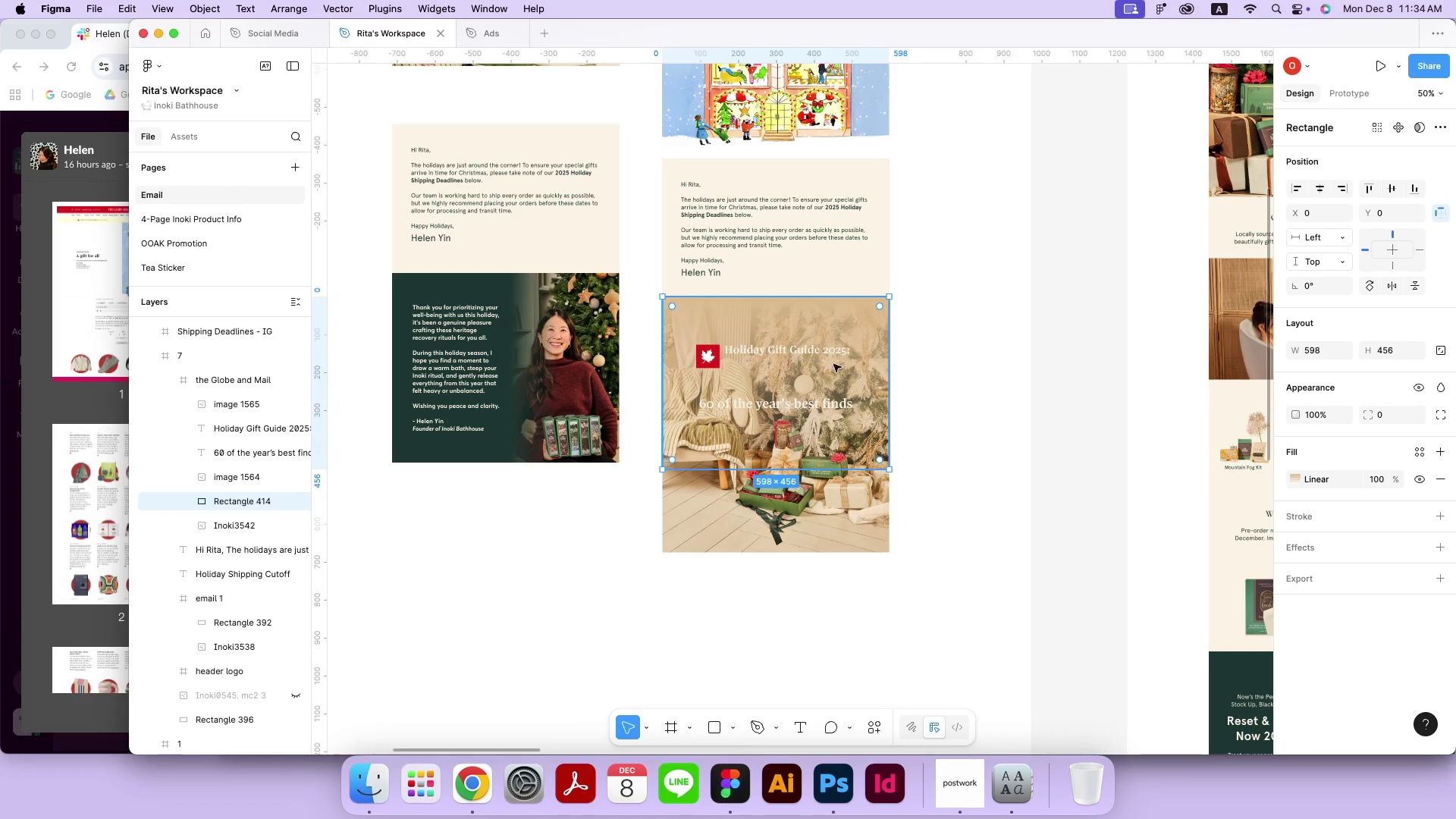 
left_click([826, 356])
 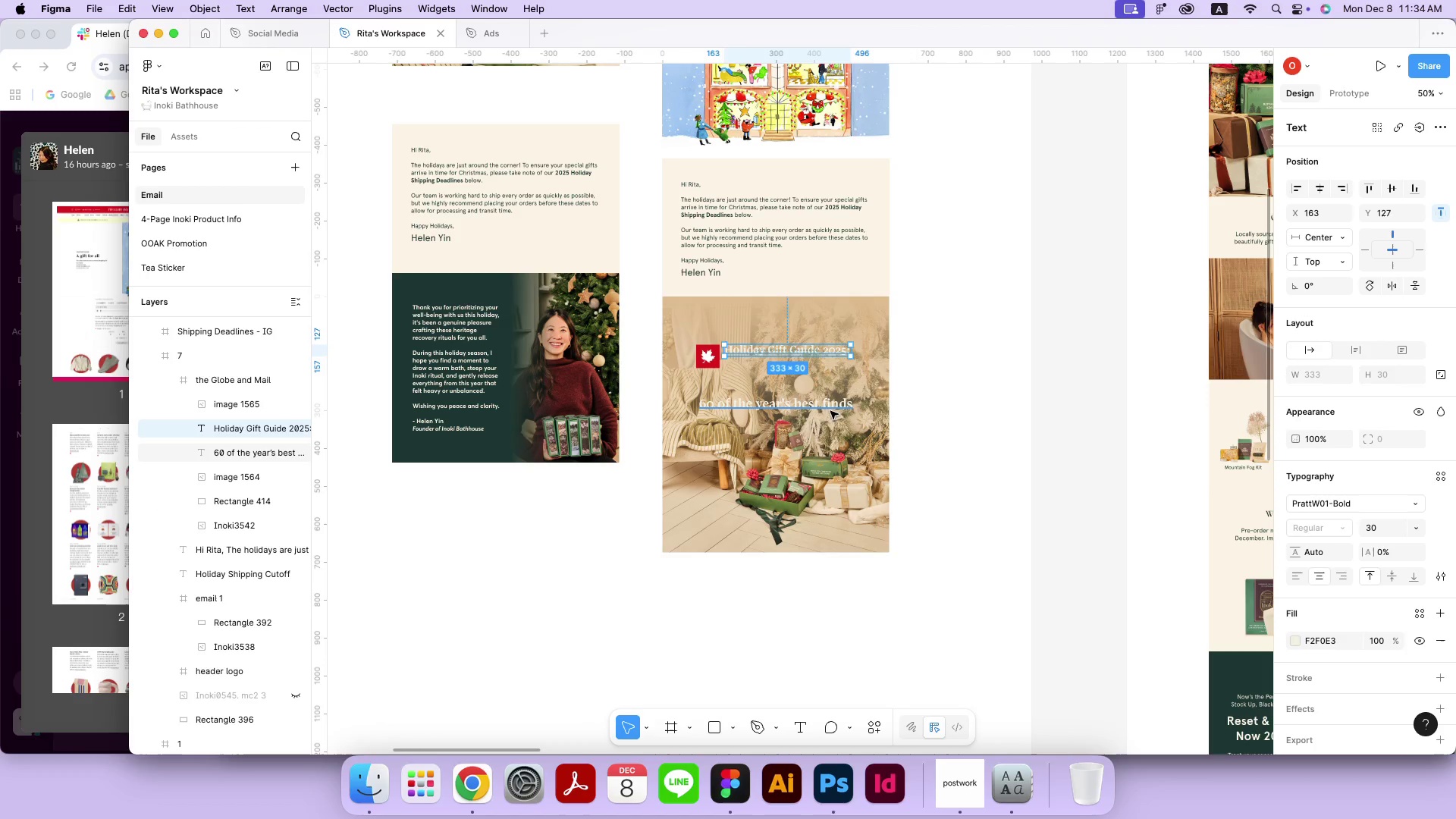 
hold_key(key=ShiftLeft, duration=0.72)
left_click([830, 407])
 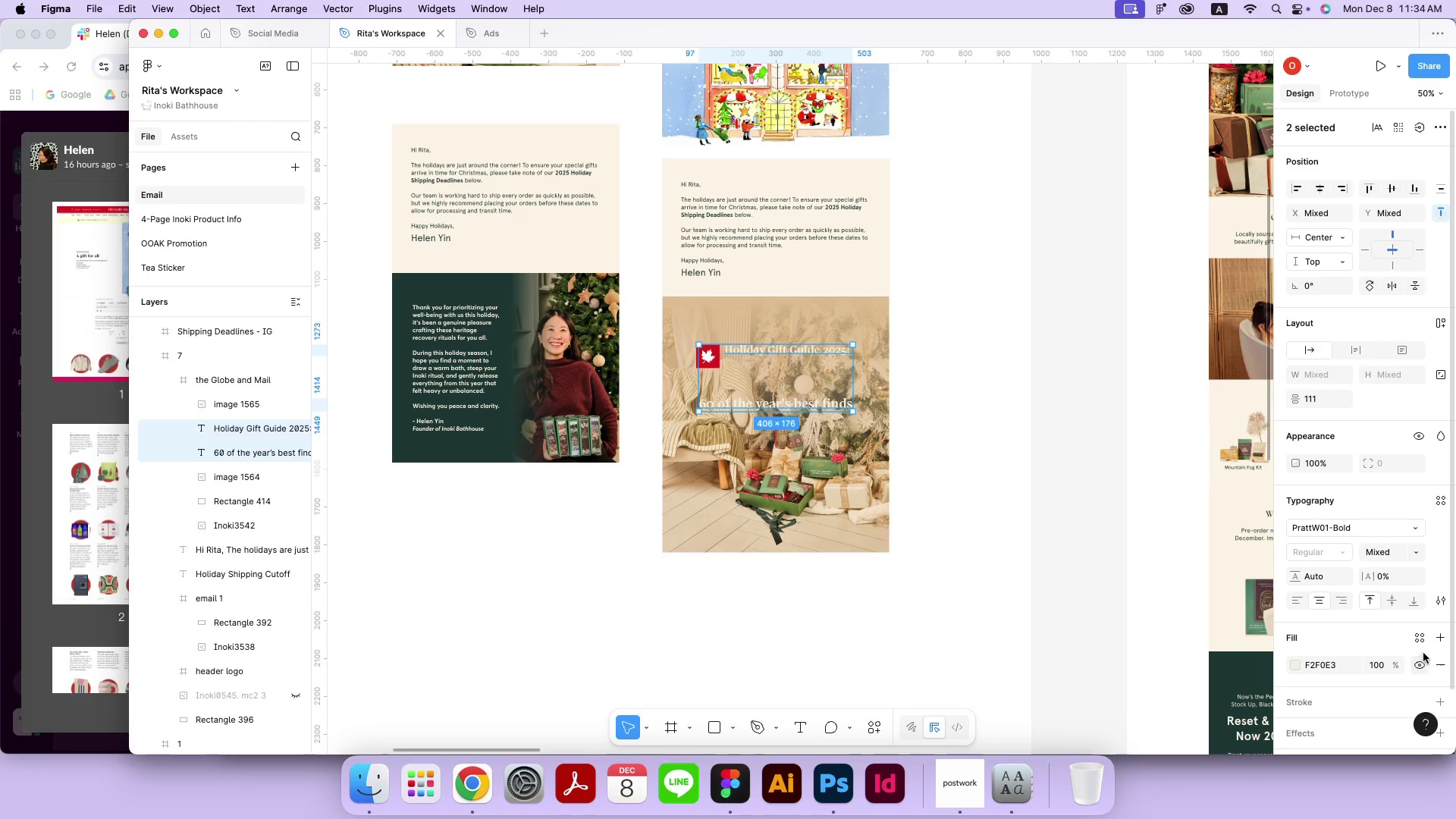 
left_click([1420, 639])
 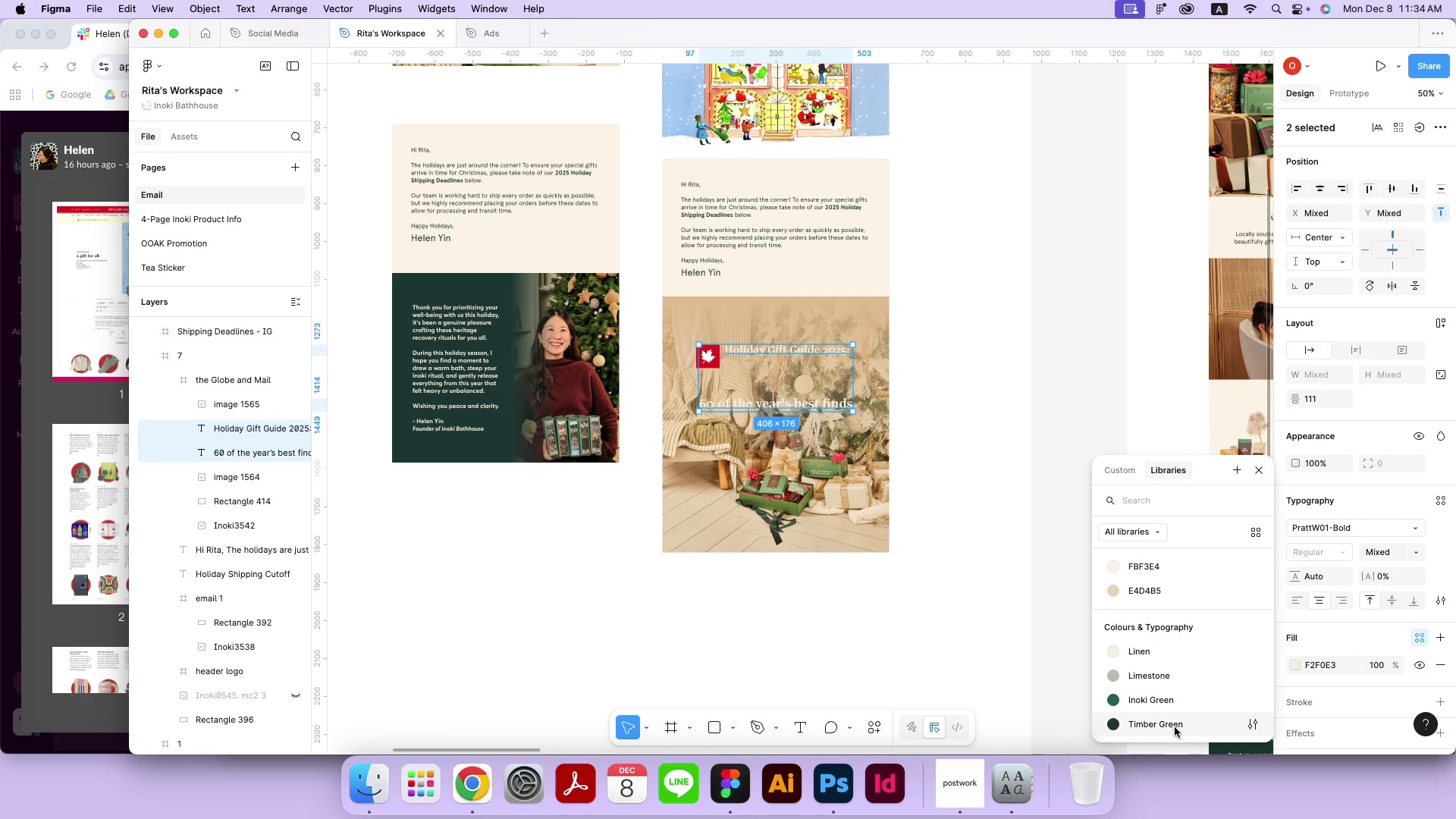 
left_click([1175, 728])
 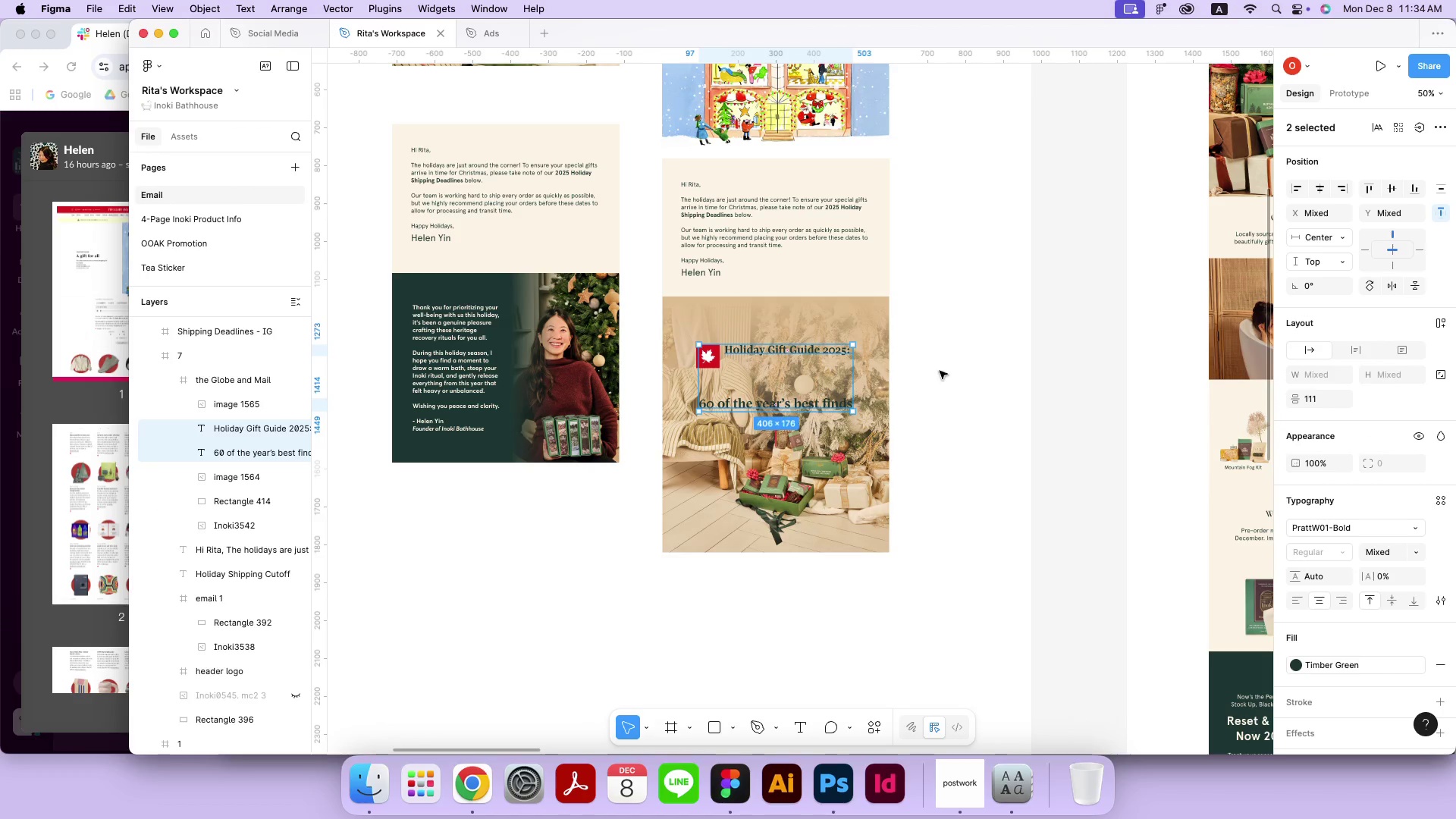 
left_click([880, 331])
 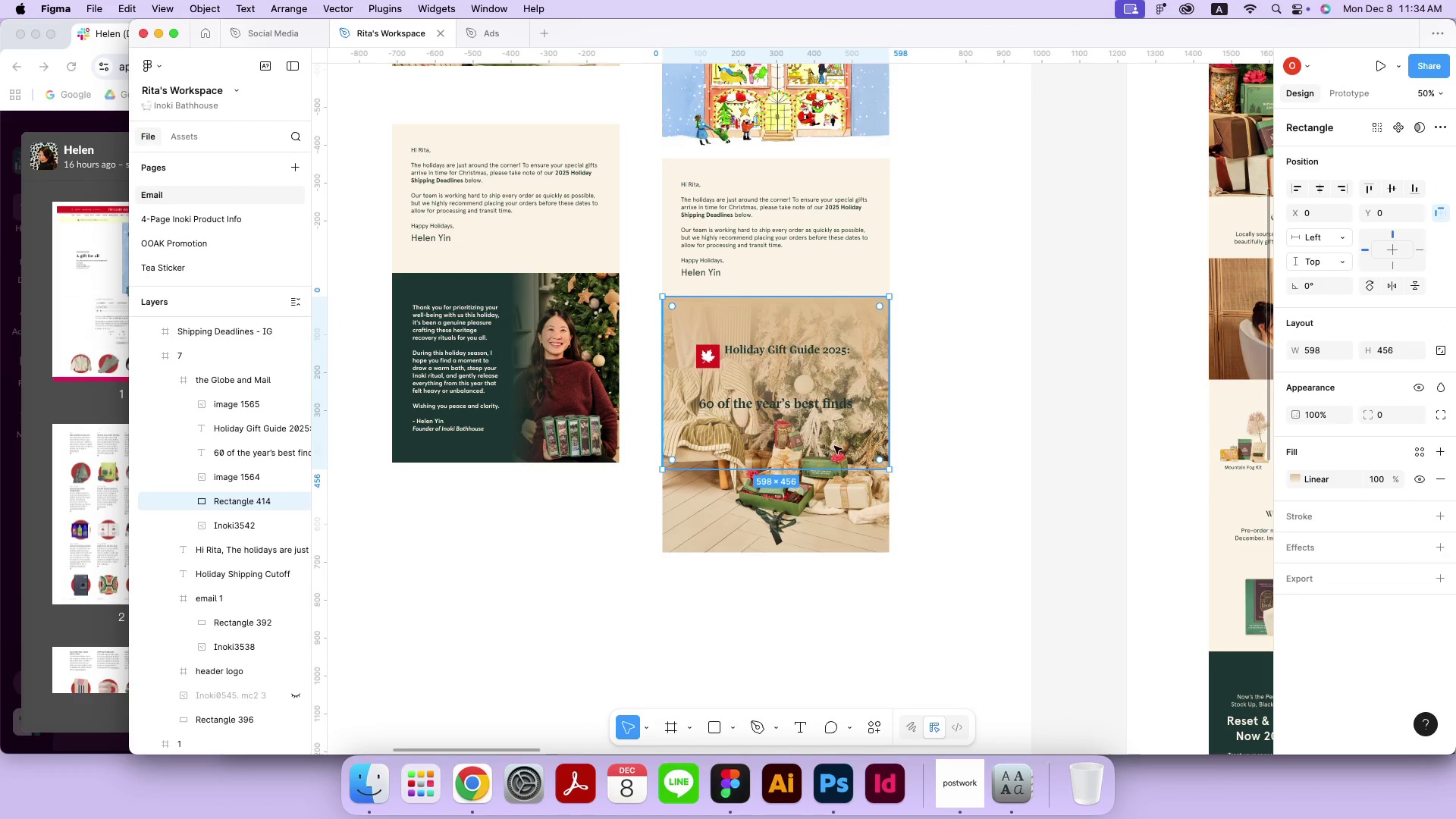 
left_click_drag(start_coordinate=[827, 473], to_coordinate=[829, 504])
 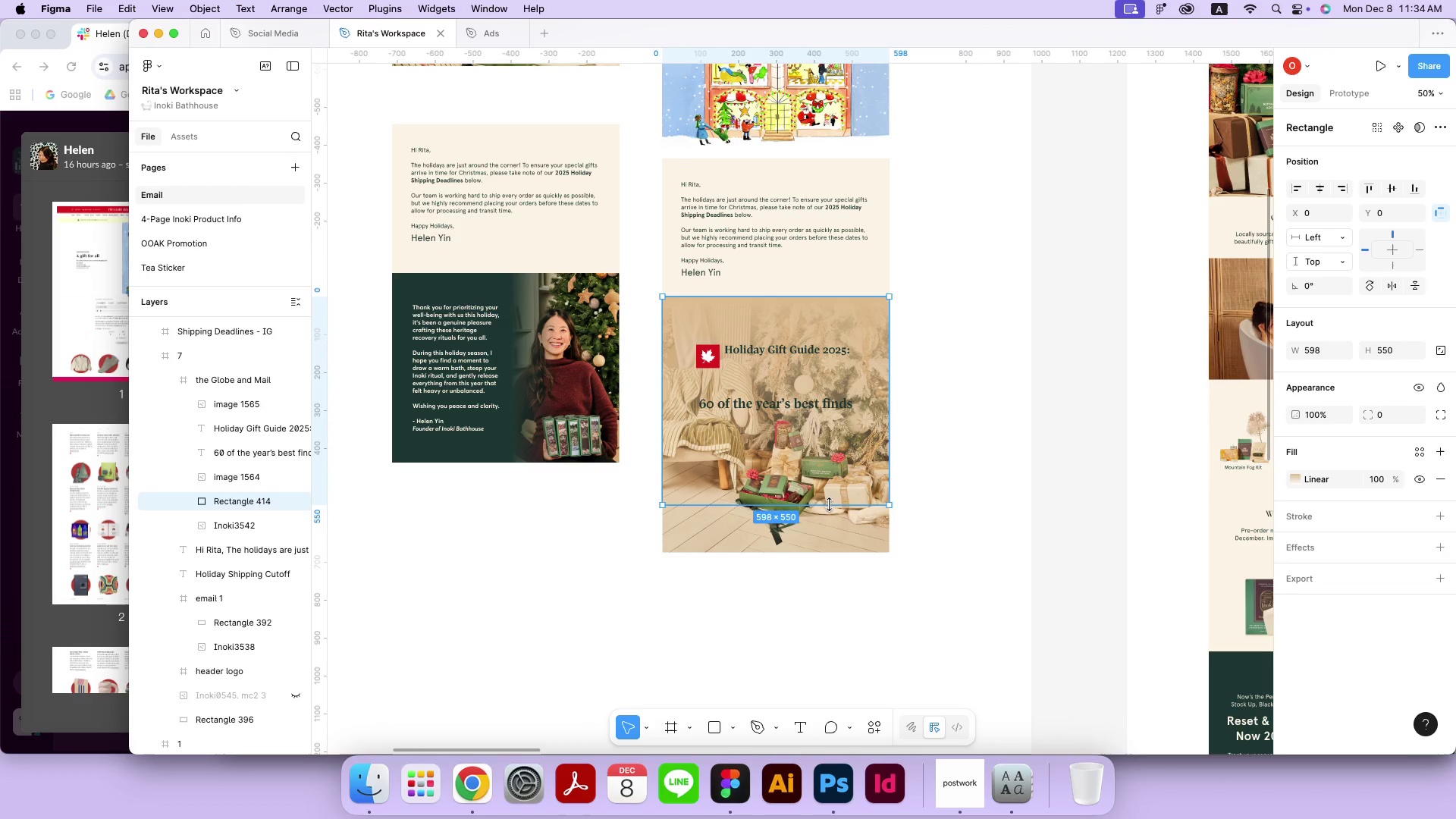 
key(Meta+Z)
 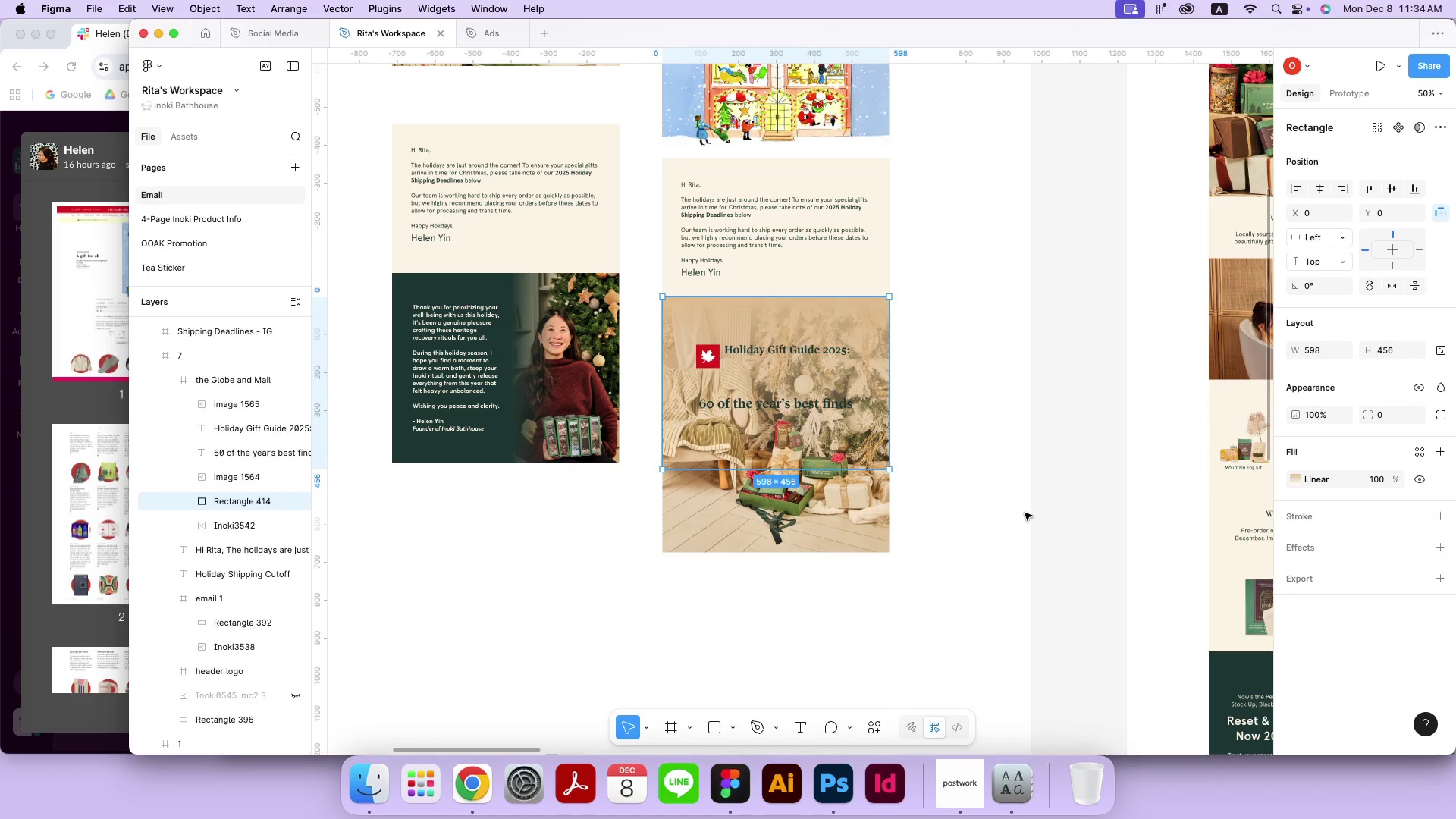 
key(Meta+Z)
 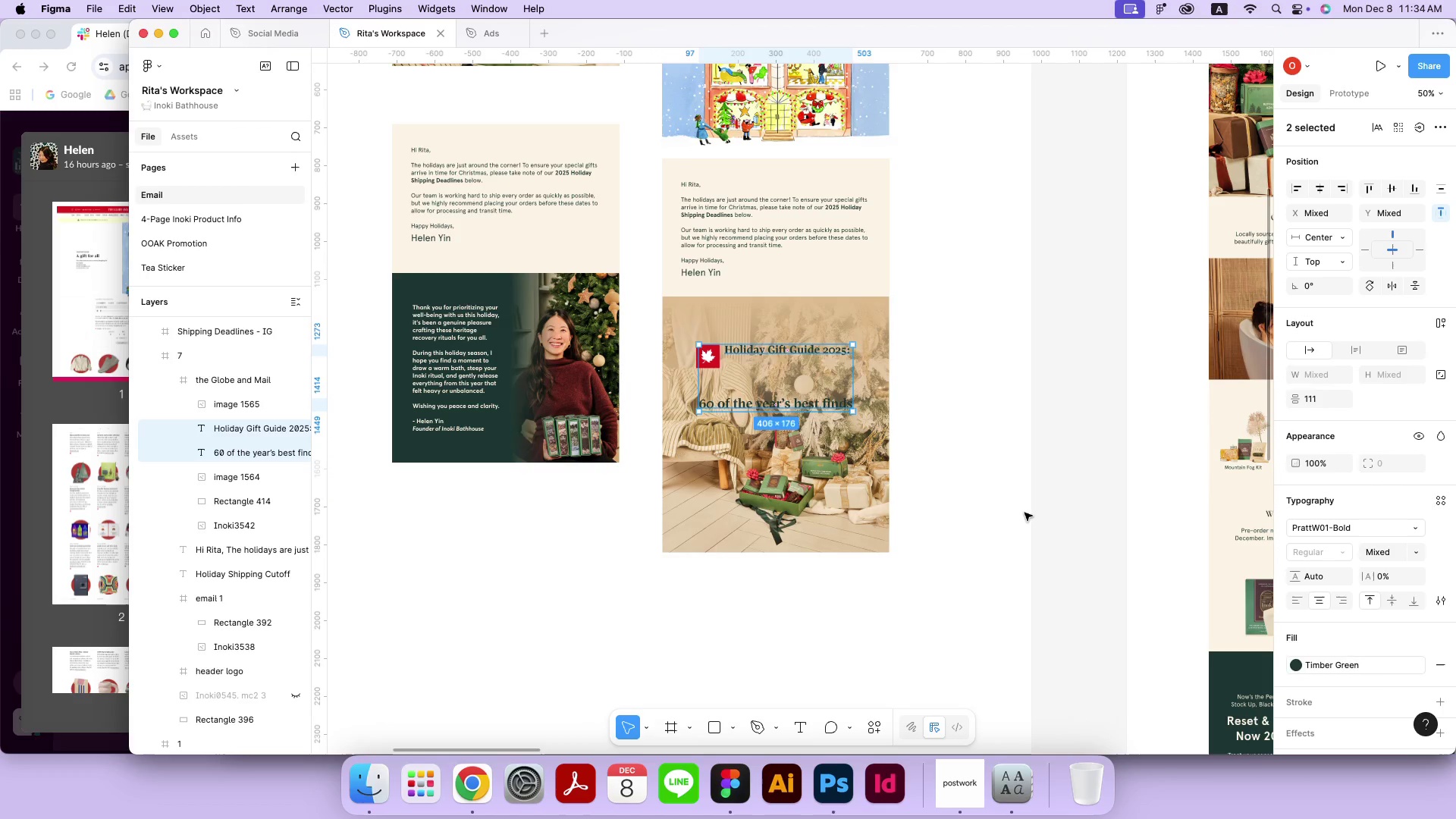 
key(Meta+Z)
 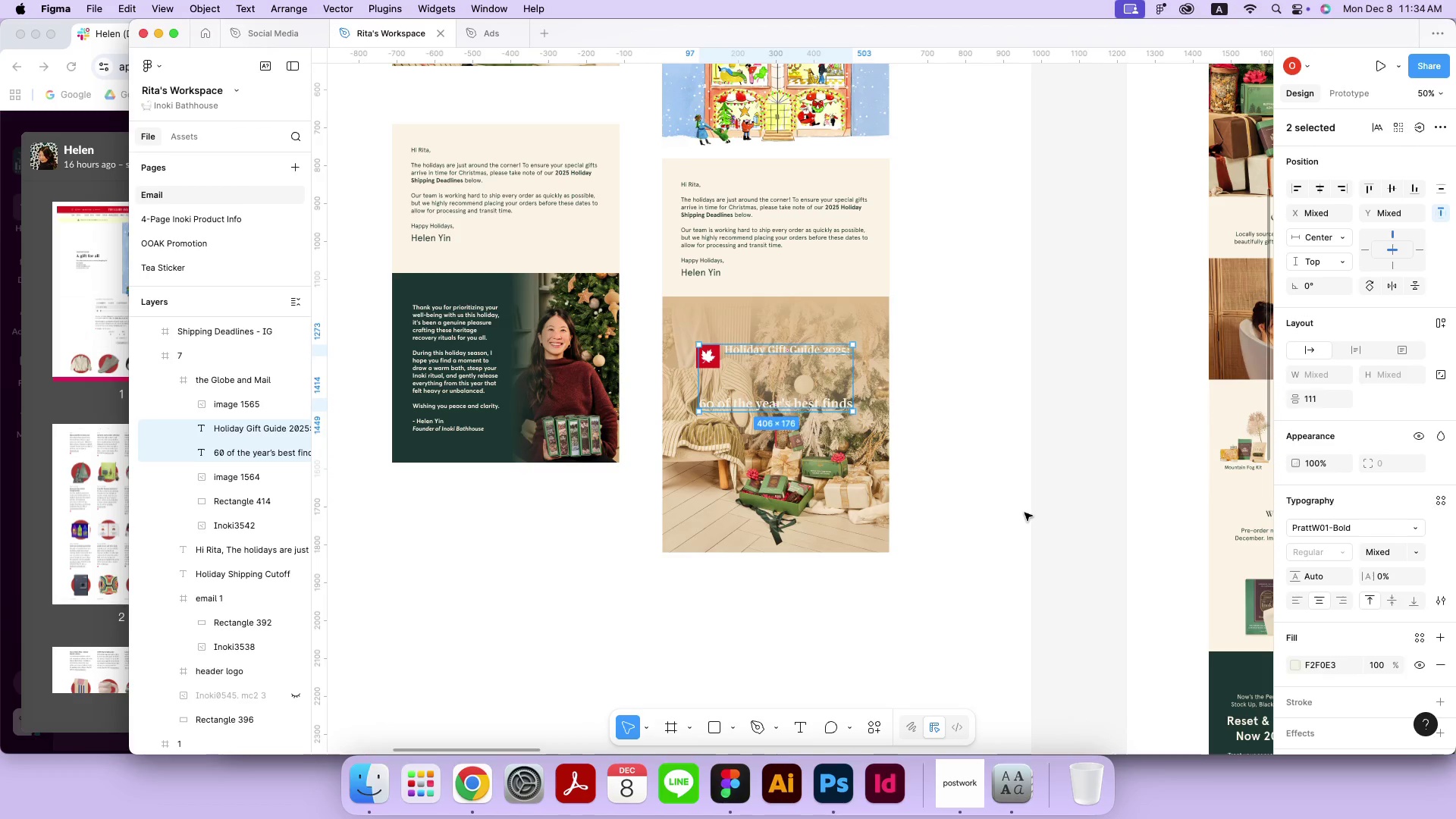 
key(Meta+Z)
 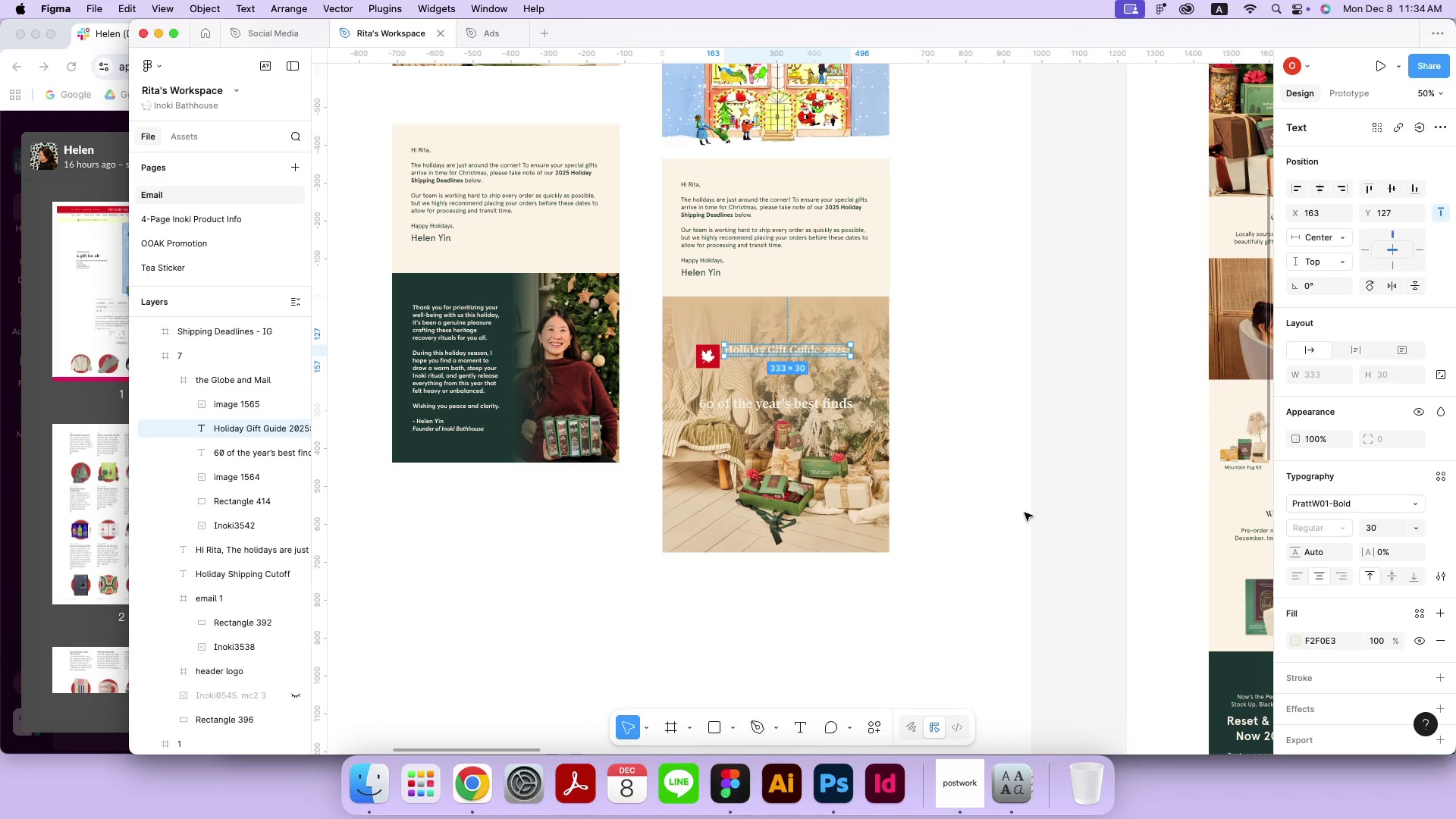 
key(Meta+Z)
 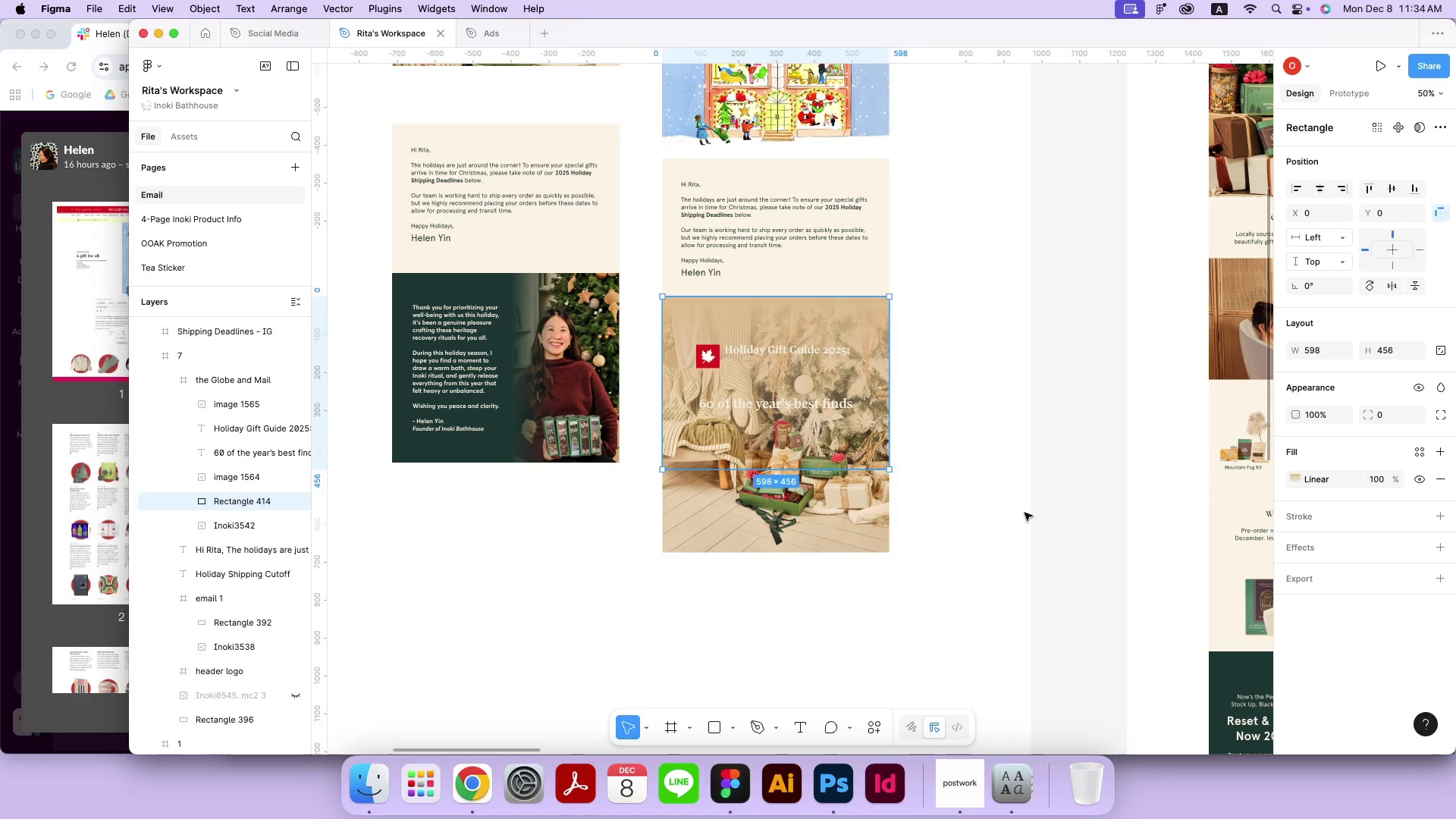 
key(Meta+Z)
 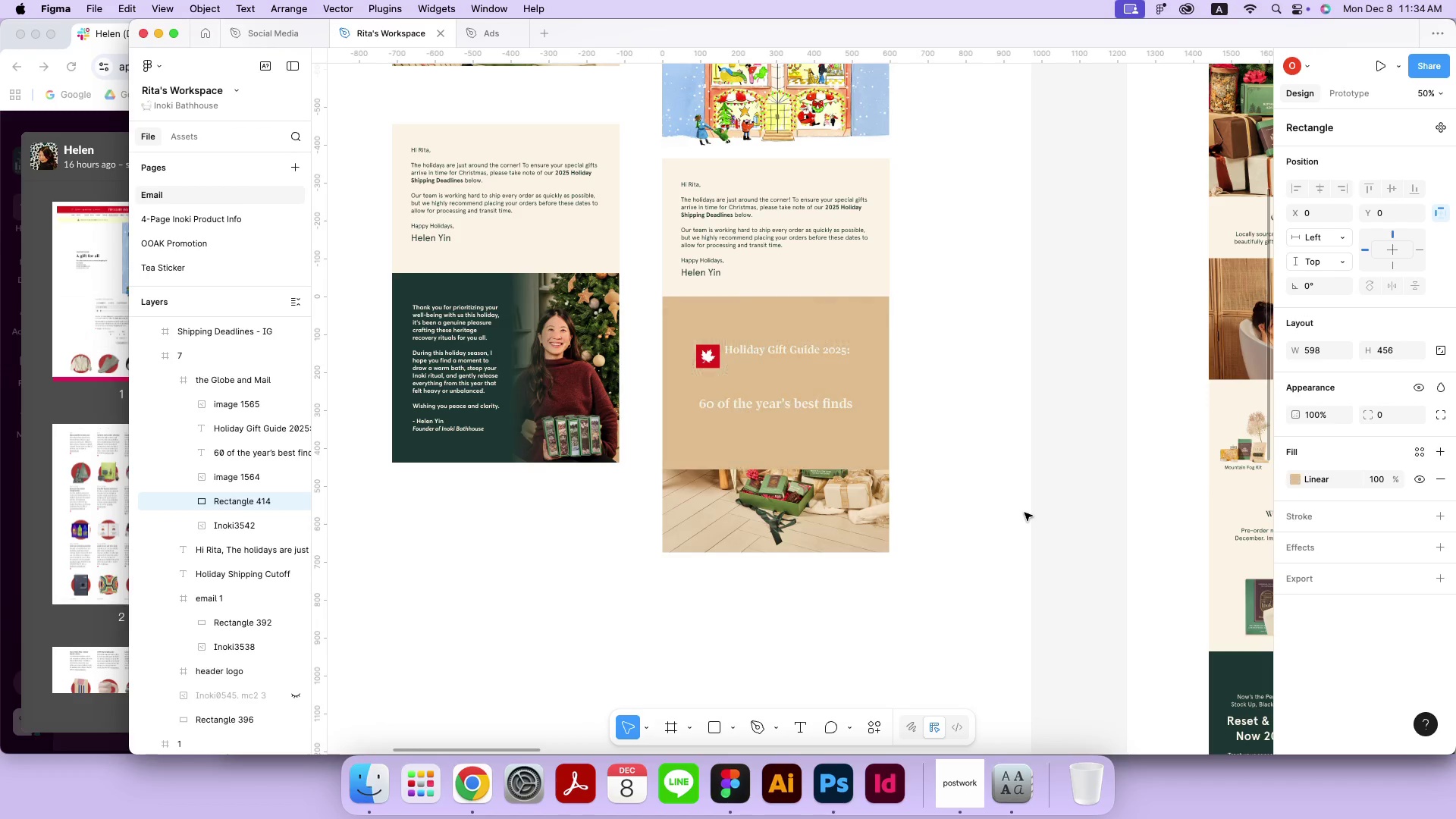 
key(Meta+Z)
 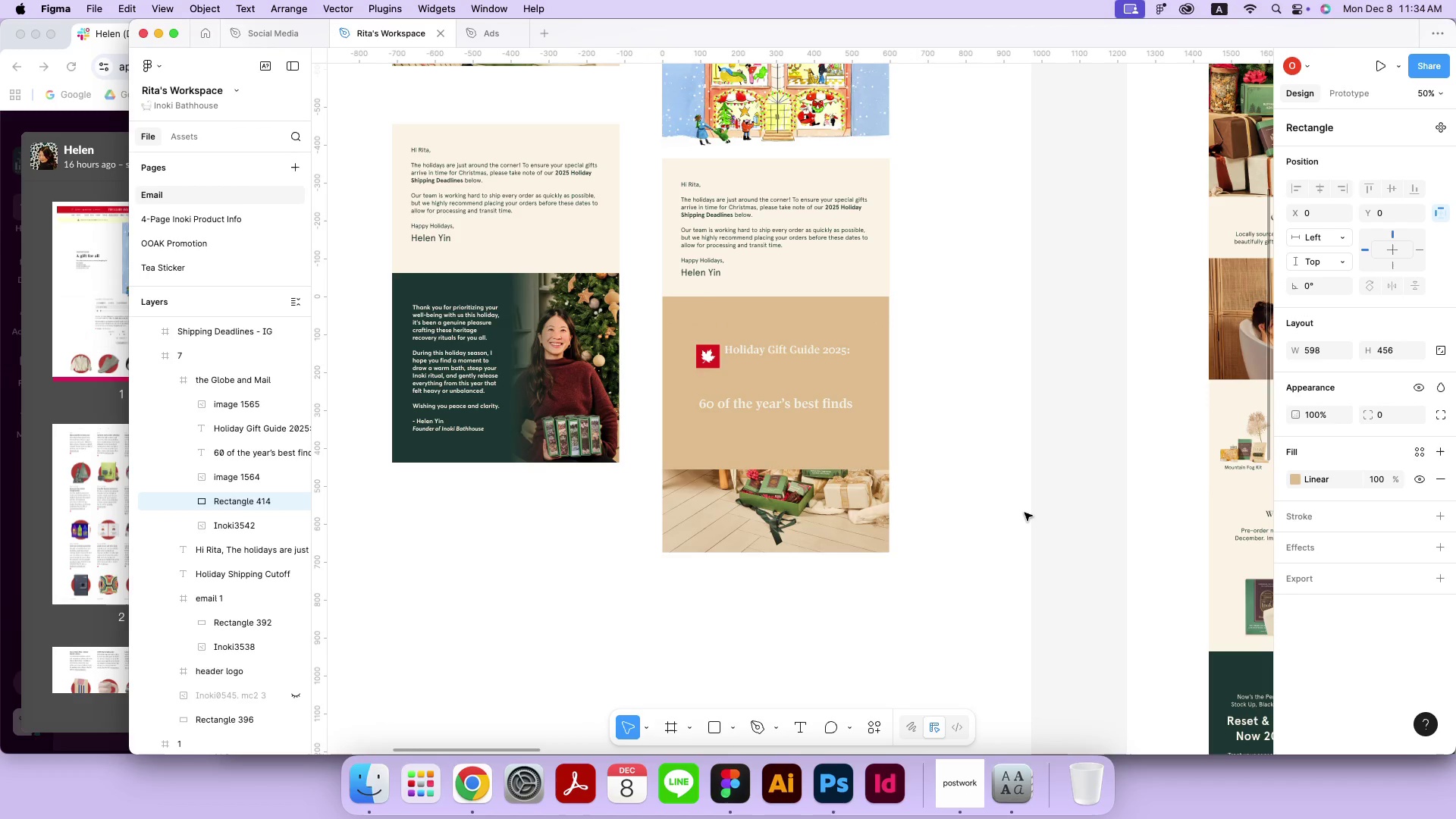 
key(Meta+Z)
 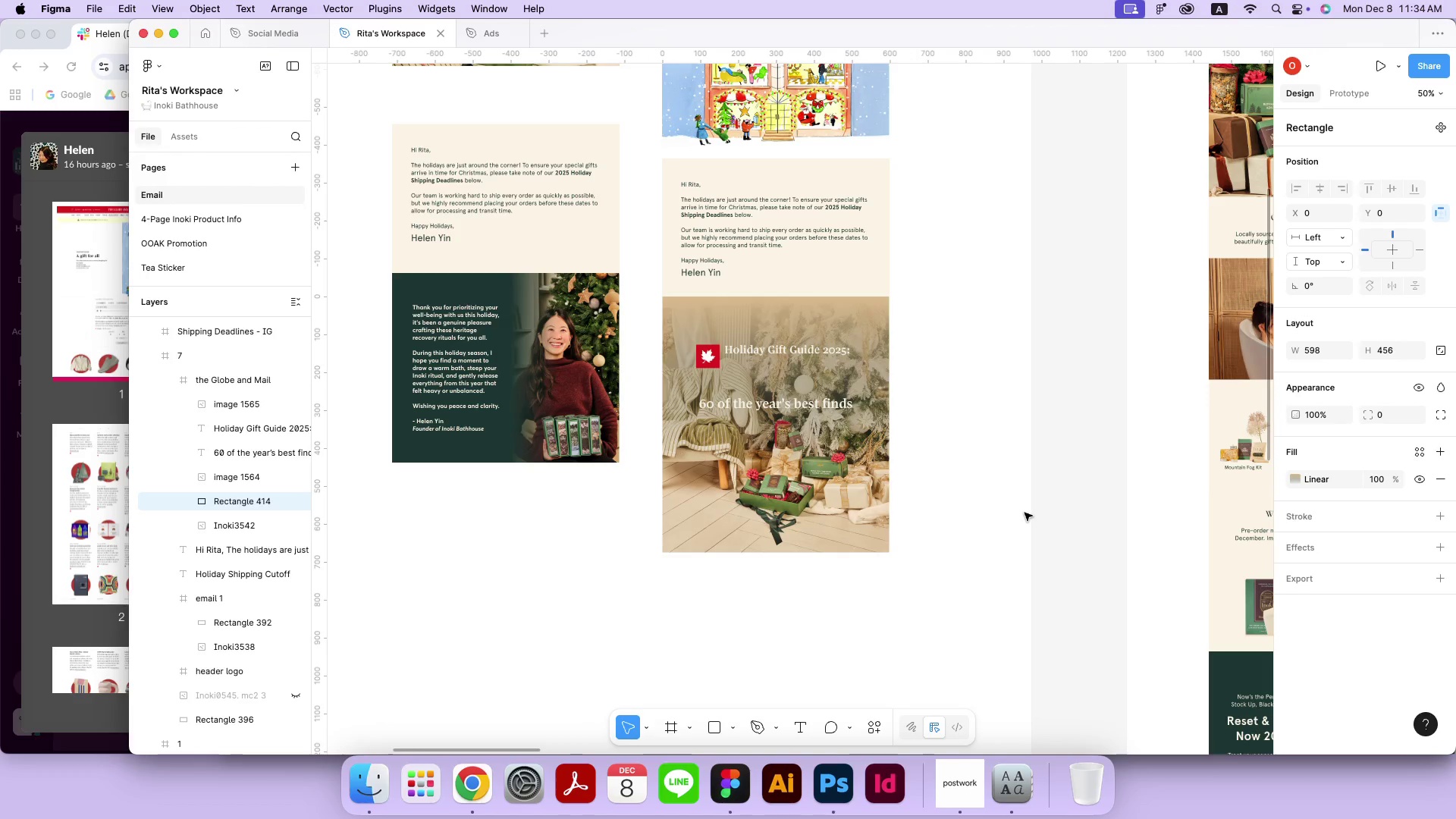 
key(Meta+Z)
 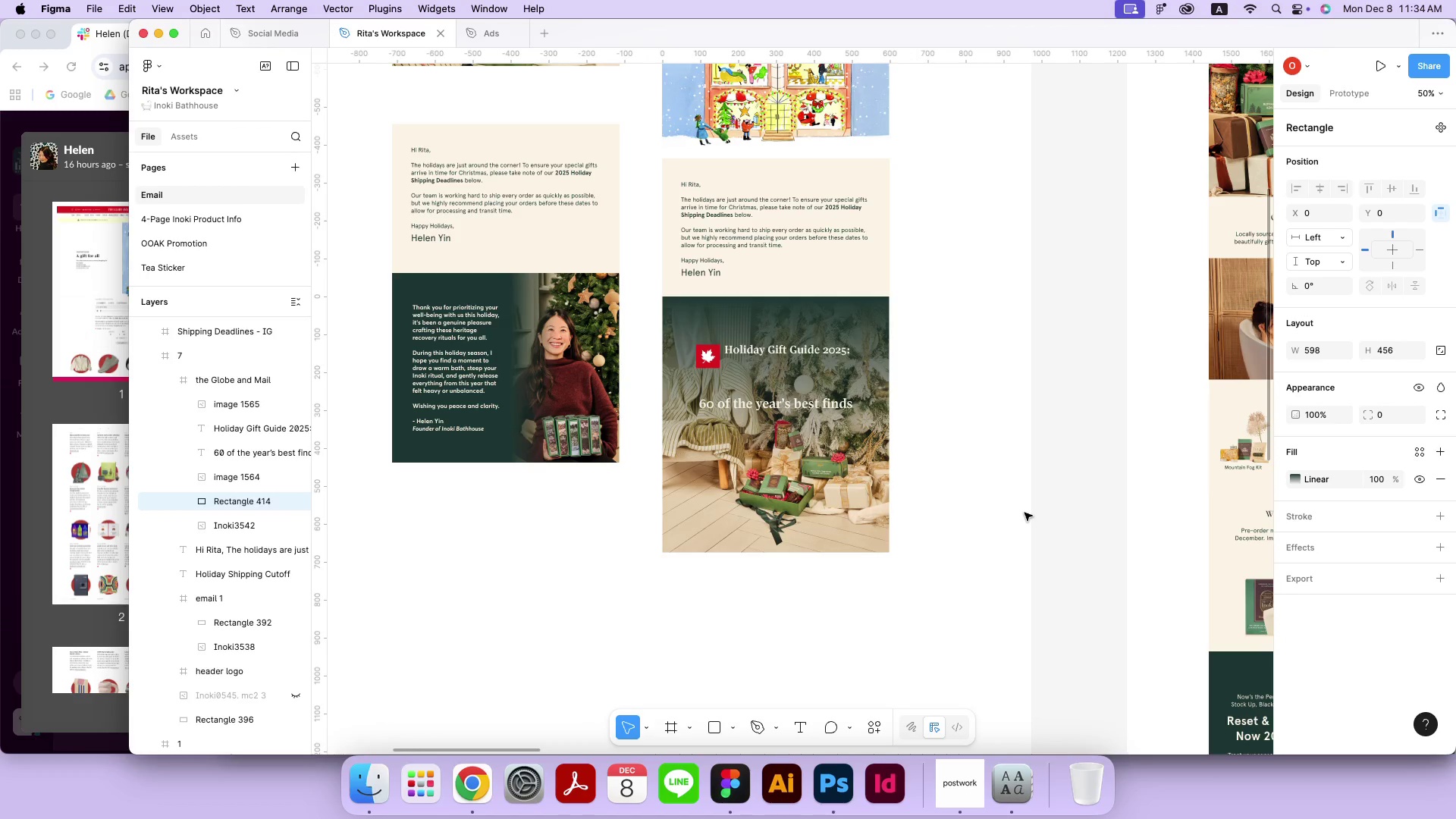 
left_click([1025, 513])
 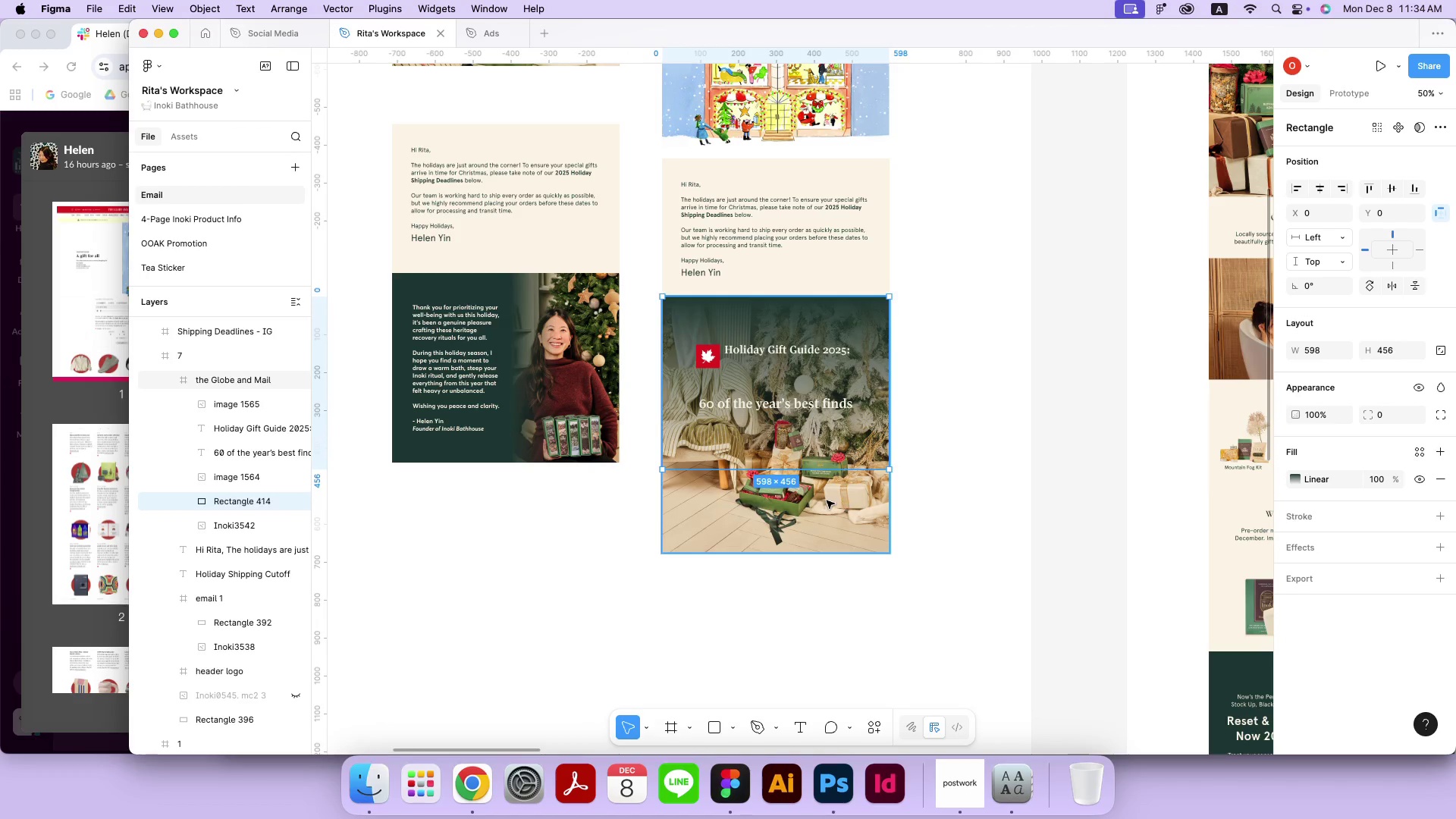 
scroll: coordinate [987, 491], scroll_direction: up, amount: 8.0
 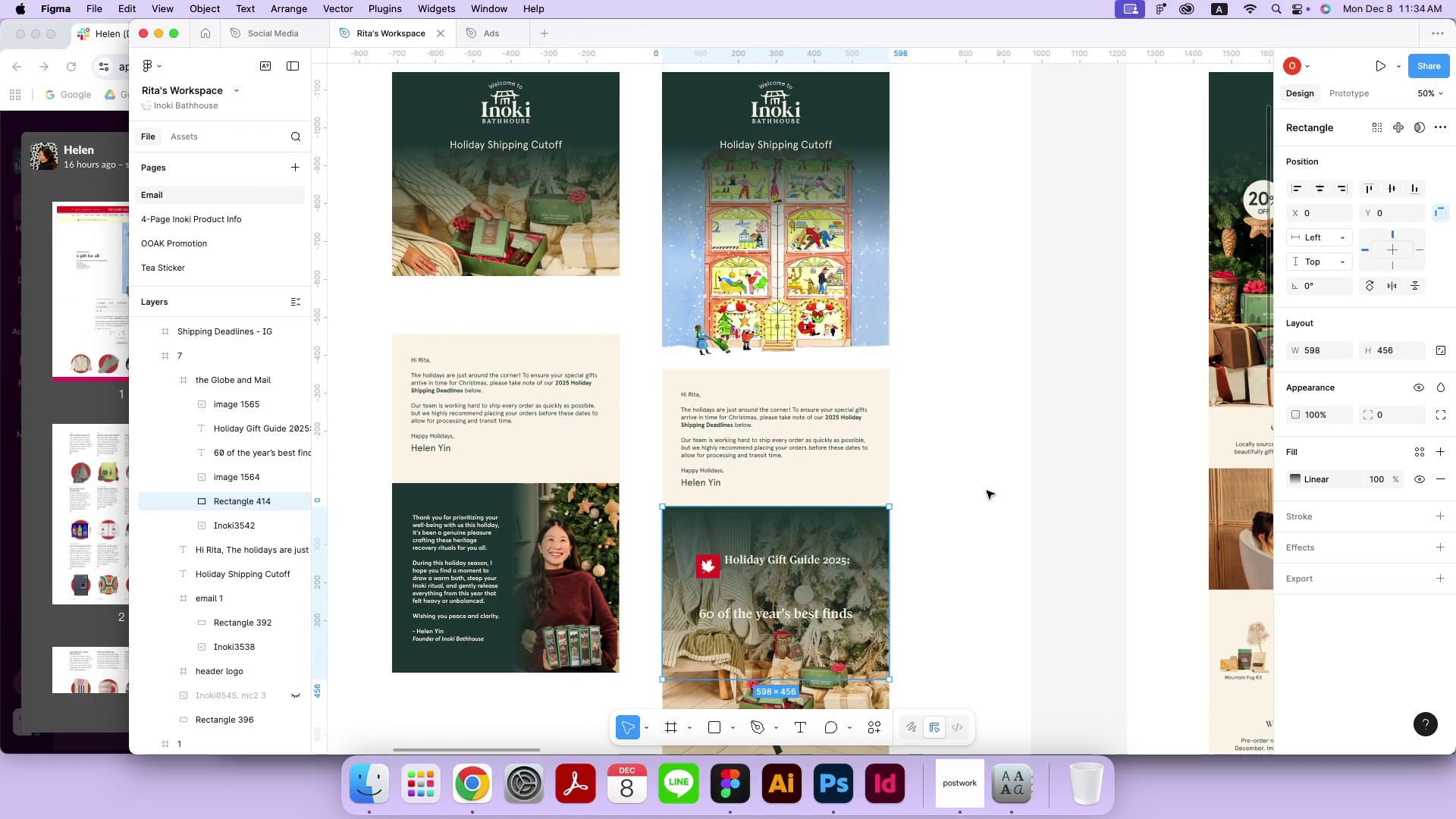 
scroll: coordinate [987, 491], scroll_direction: down, amount: 5.0
 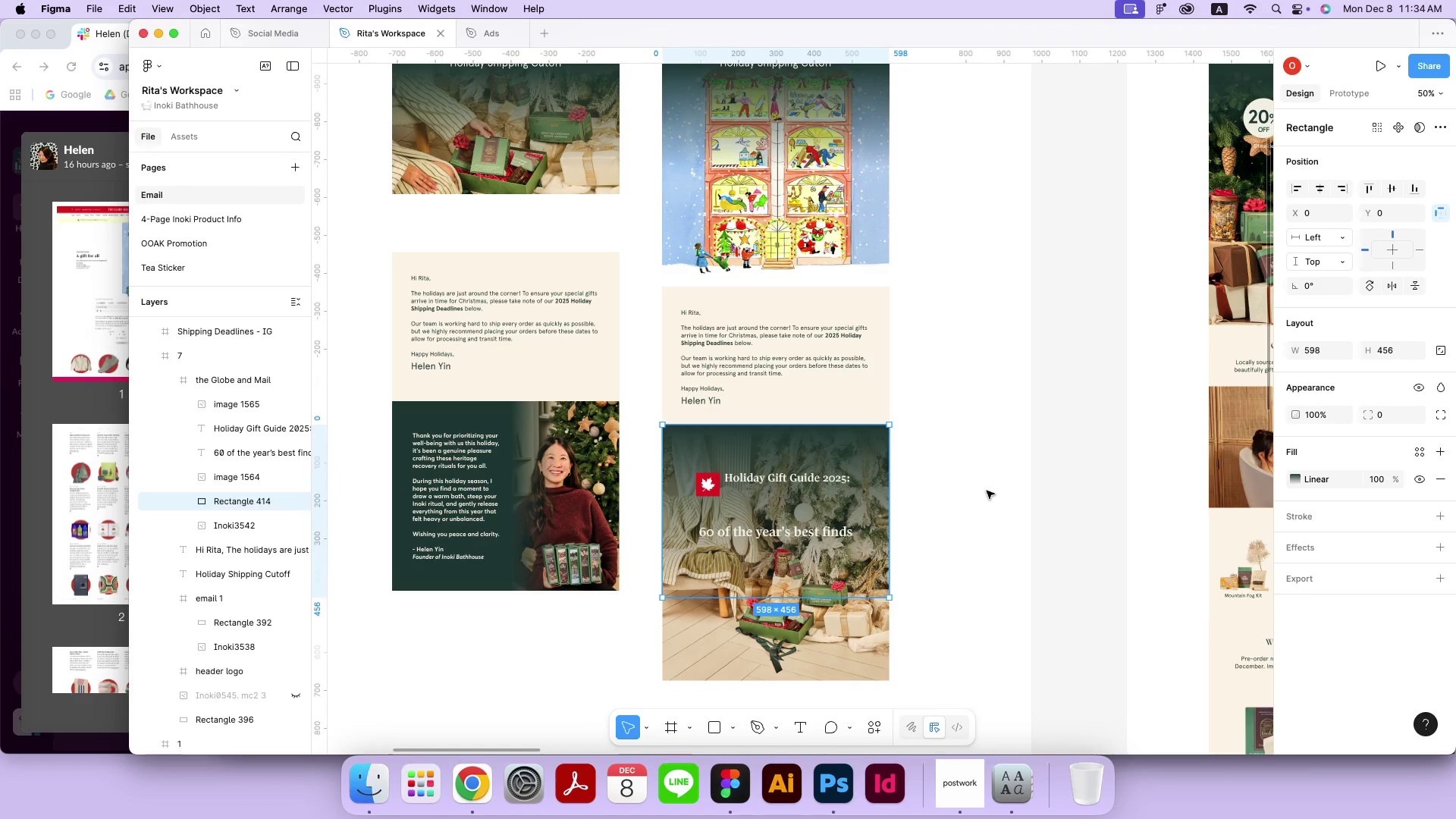 
key(Meta+Equal)
 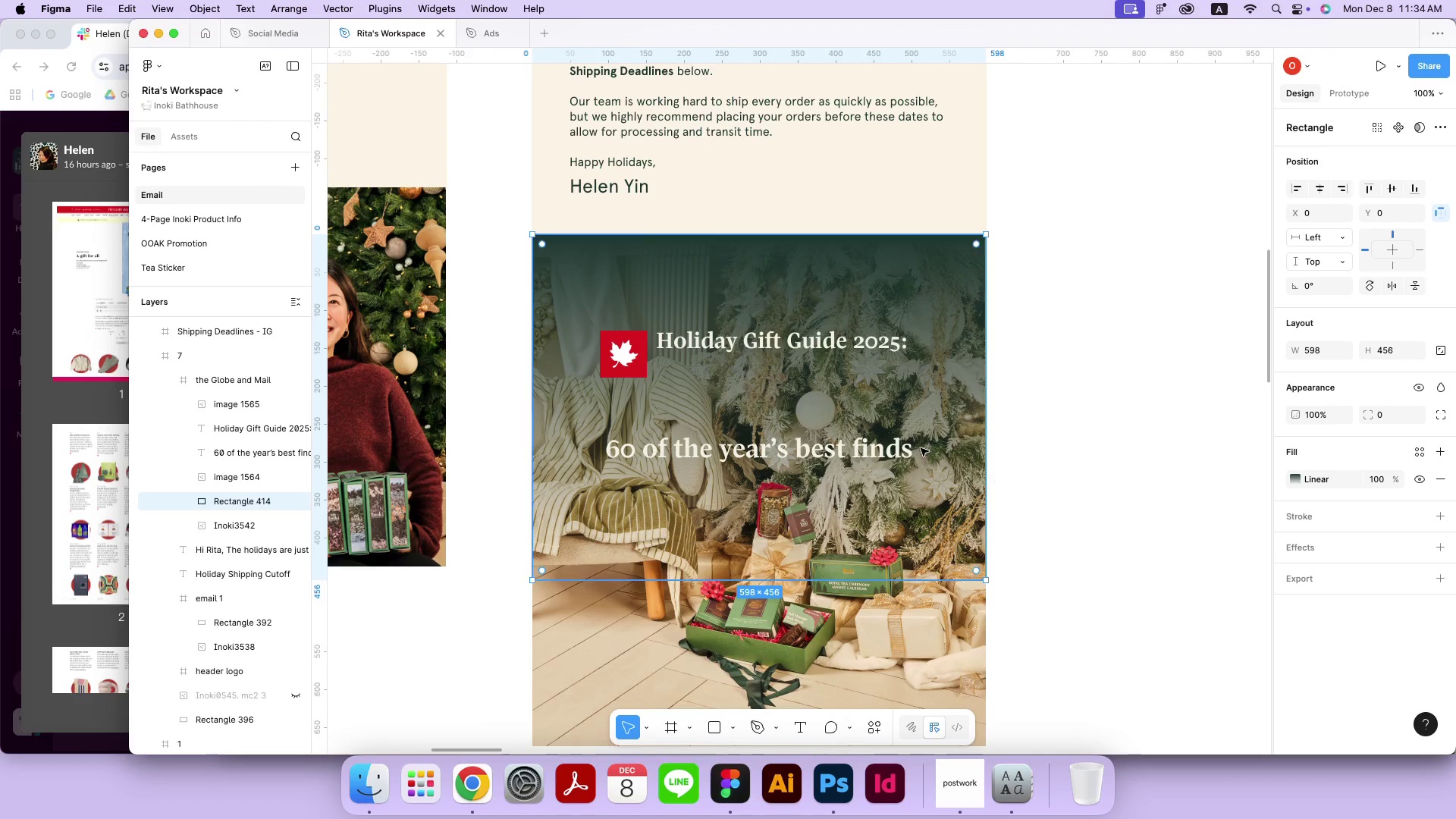 
scroll: coordinate [987, 490], scroll_direction: down, amount: 10.0
 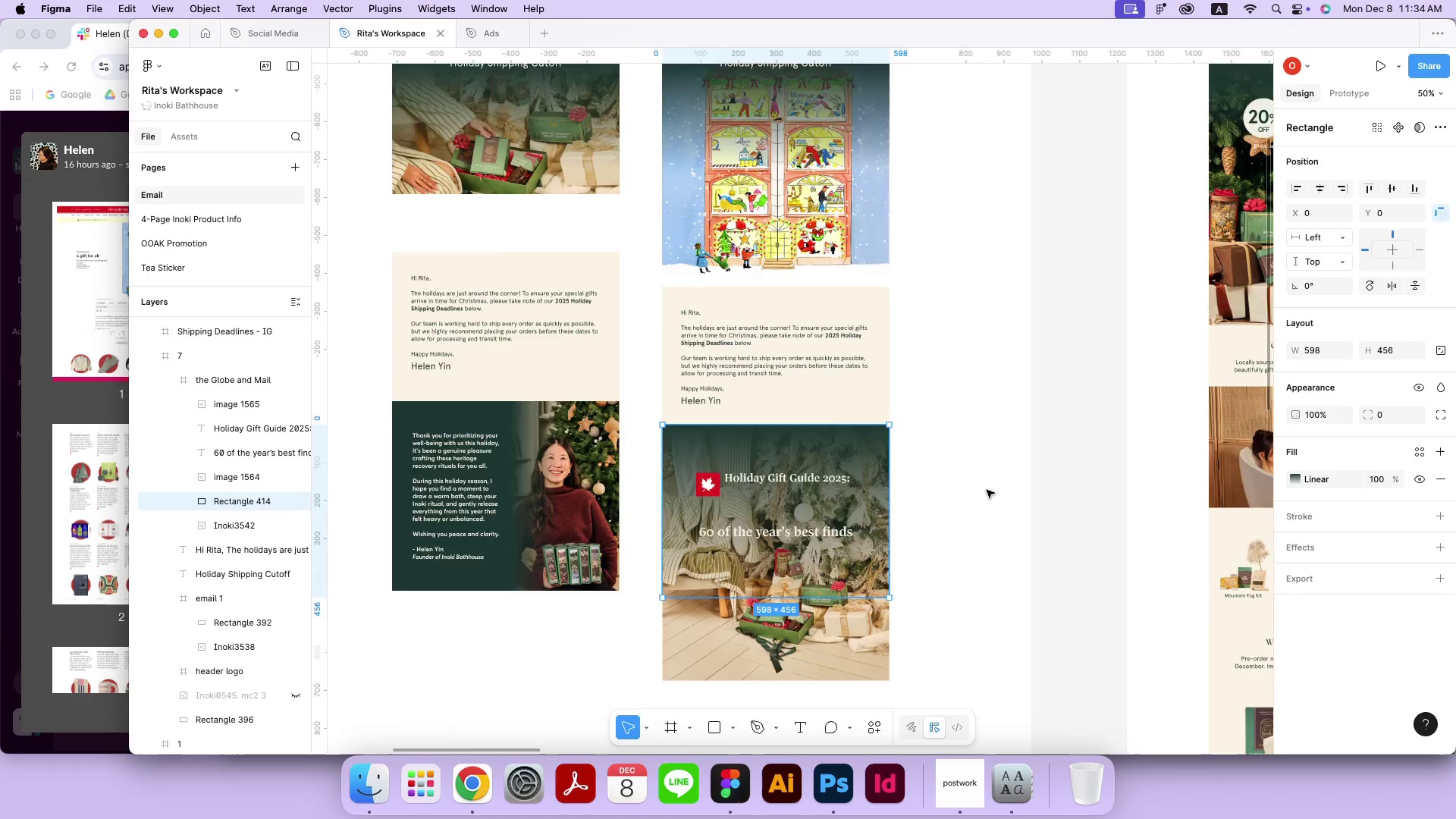 
left_click([625, 356])
 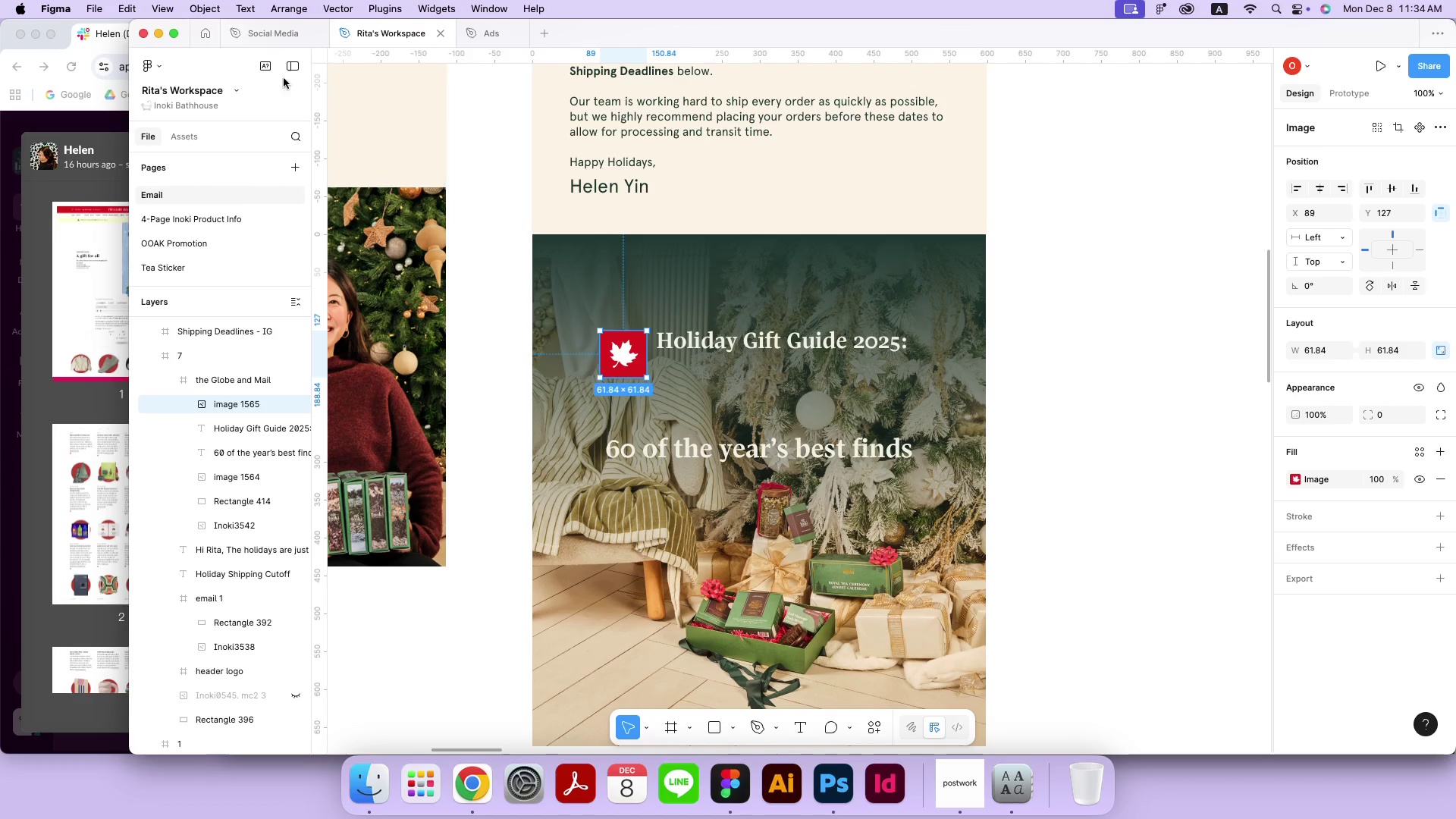 
left_click([258, 40])
 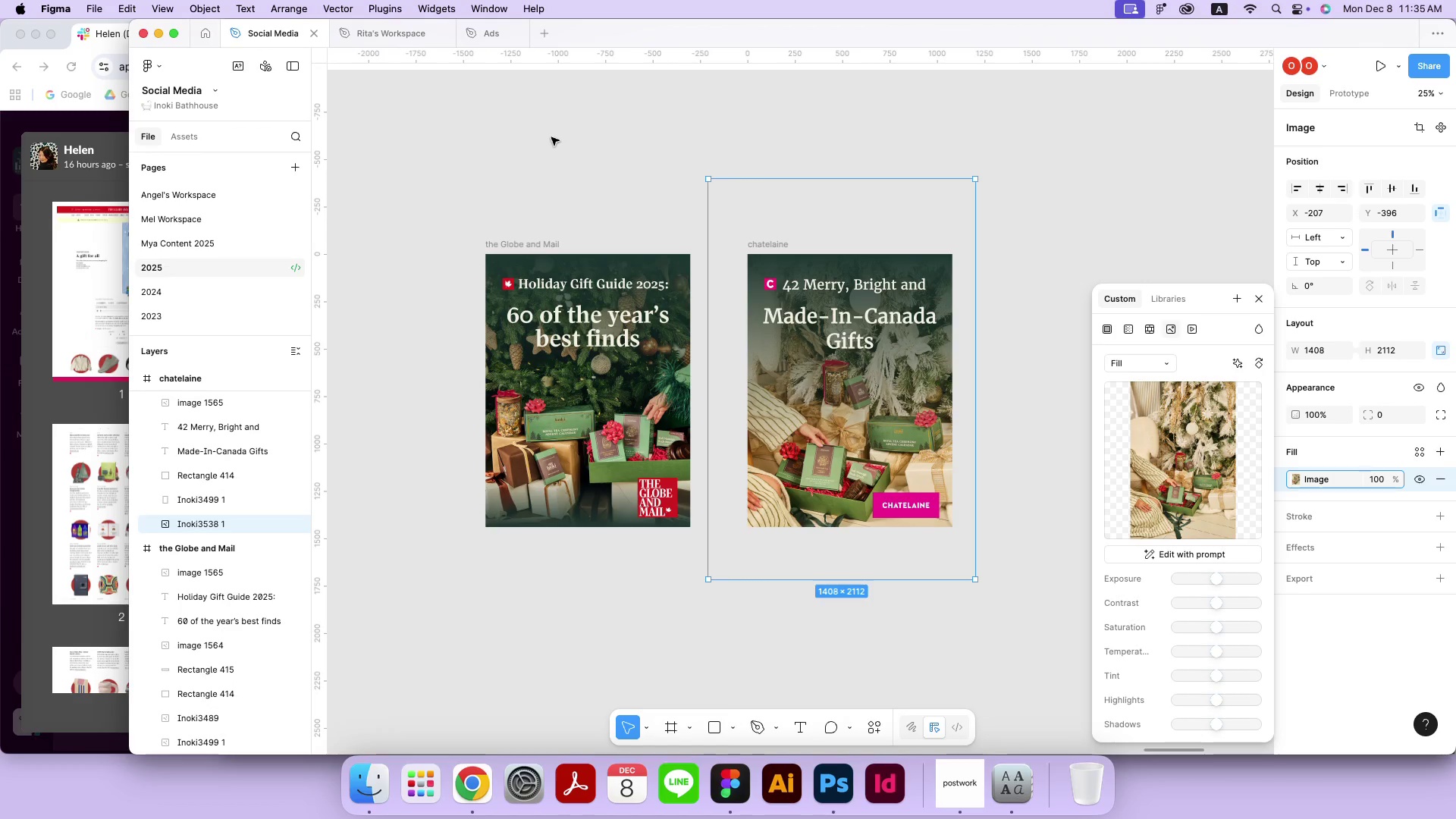 
left_click([551, 137])
 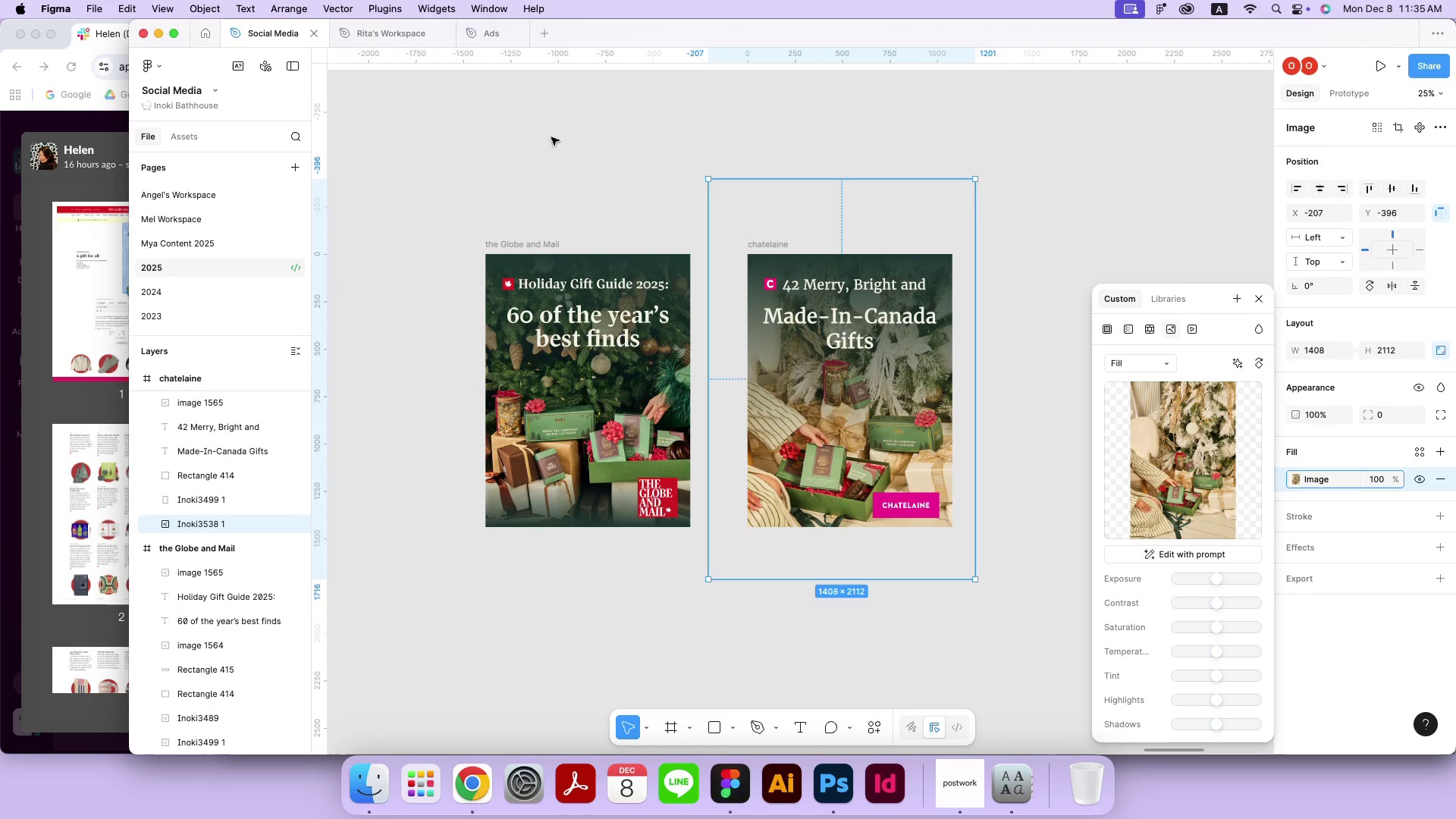 
left_click([551, 137])
 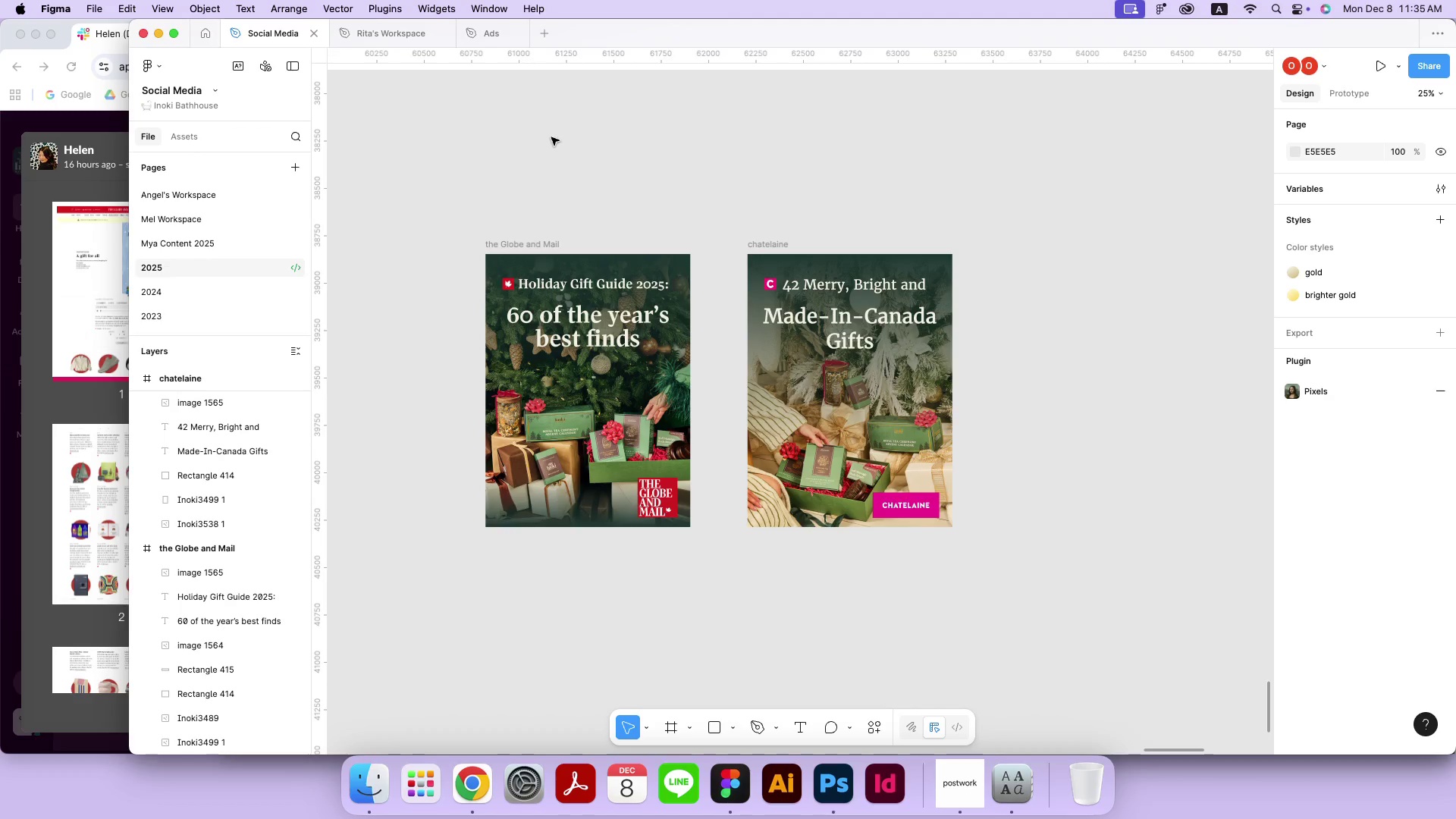 
left_click([663, 503])
 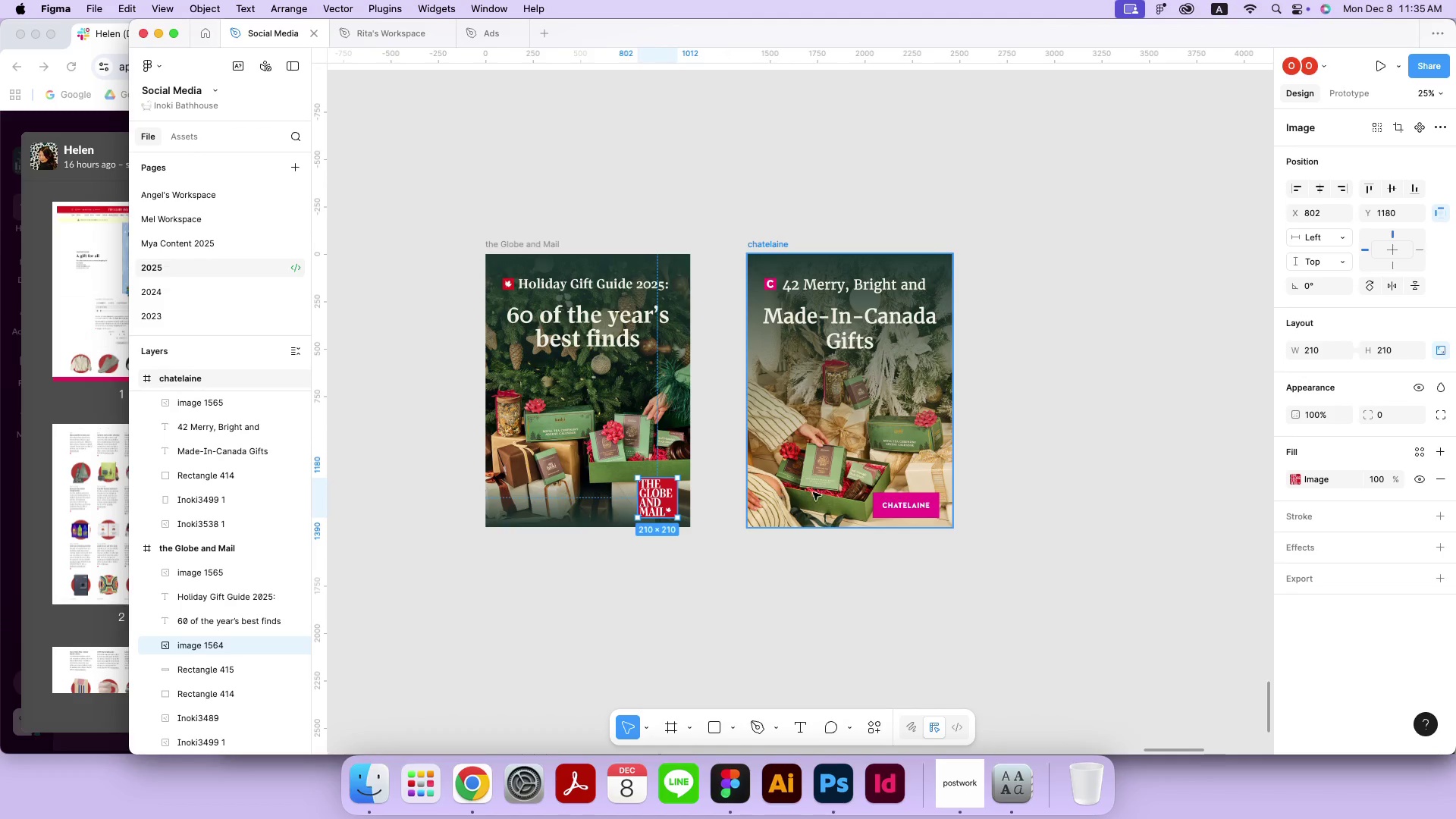 
key(Meta+CommandLeft)
 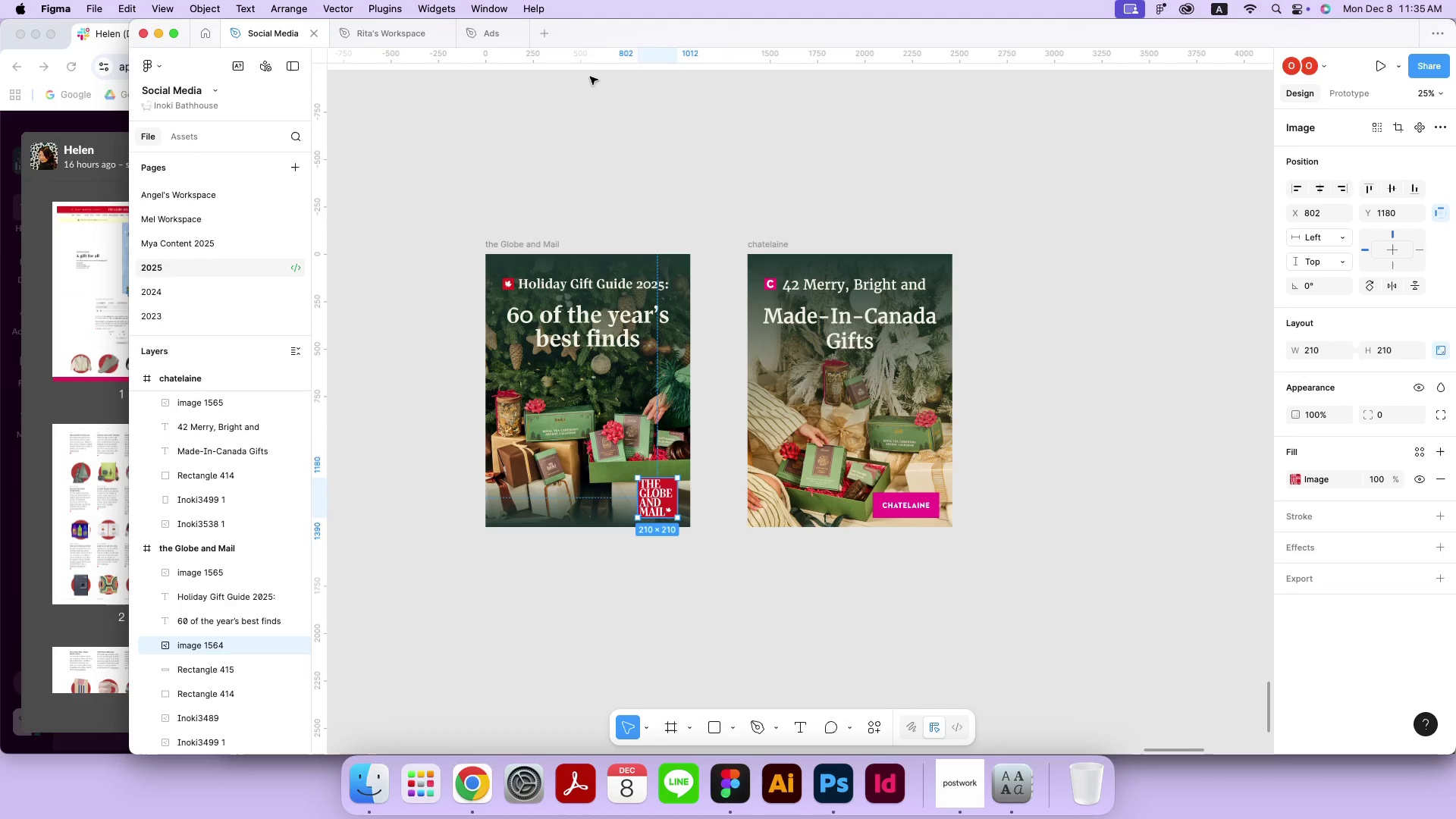 
key(Meta+C)
 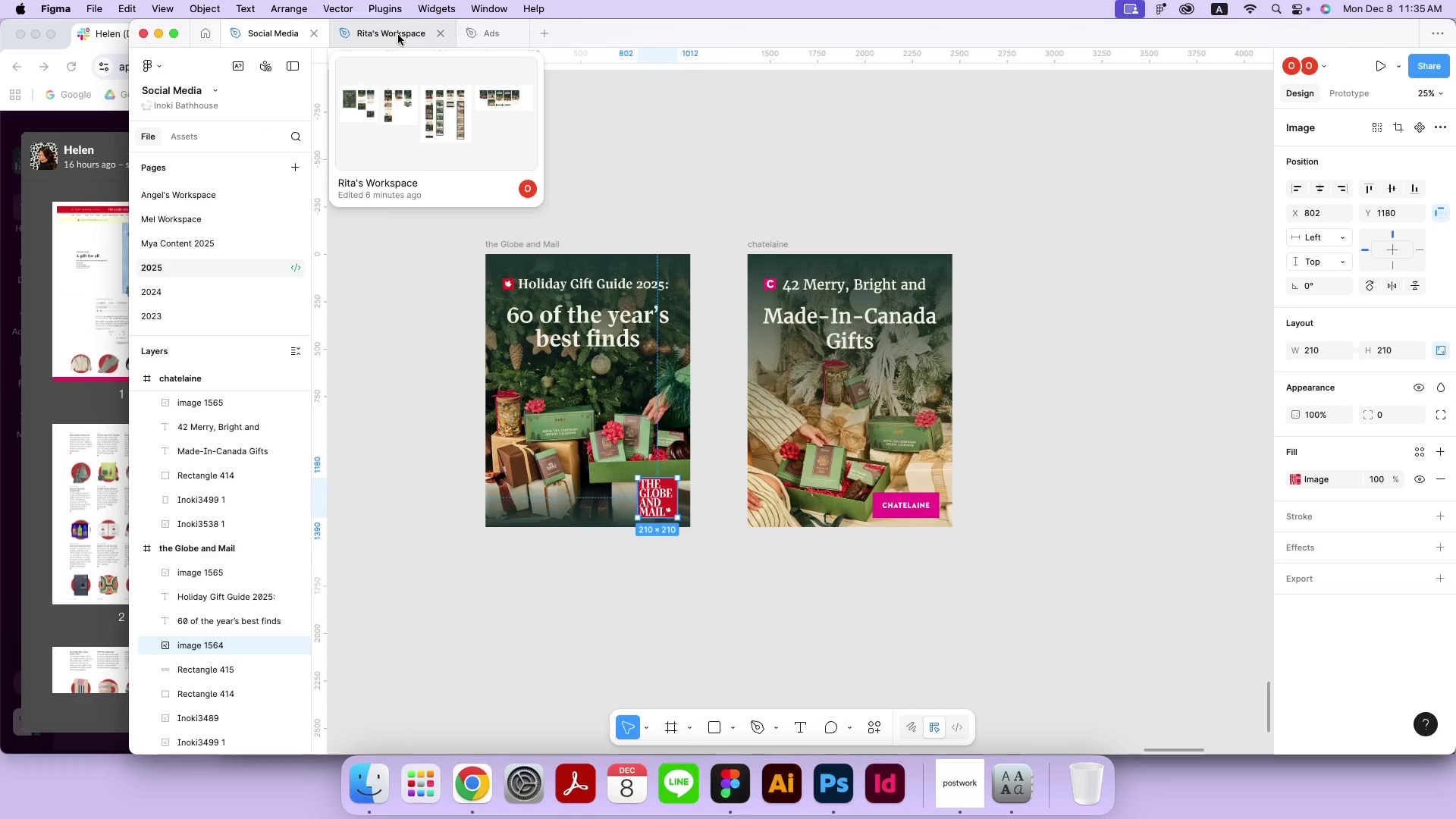 
left_click([398, 35])
 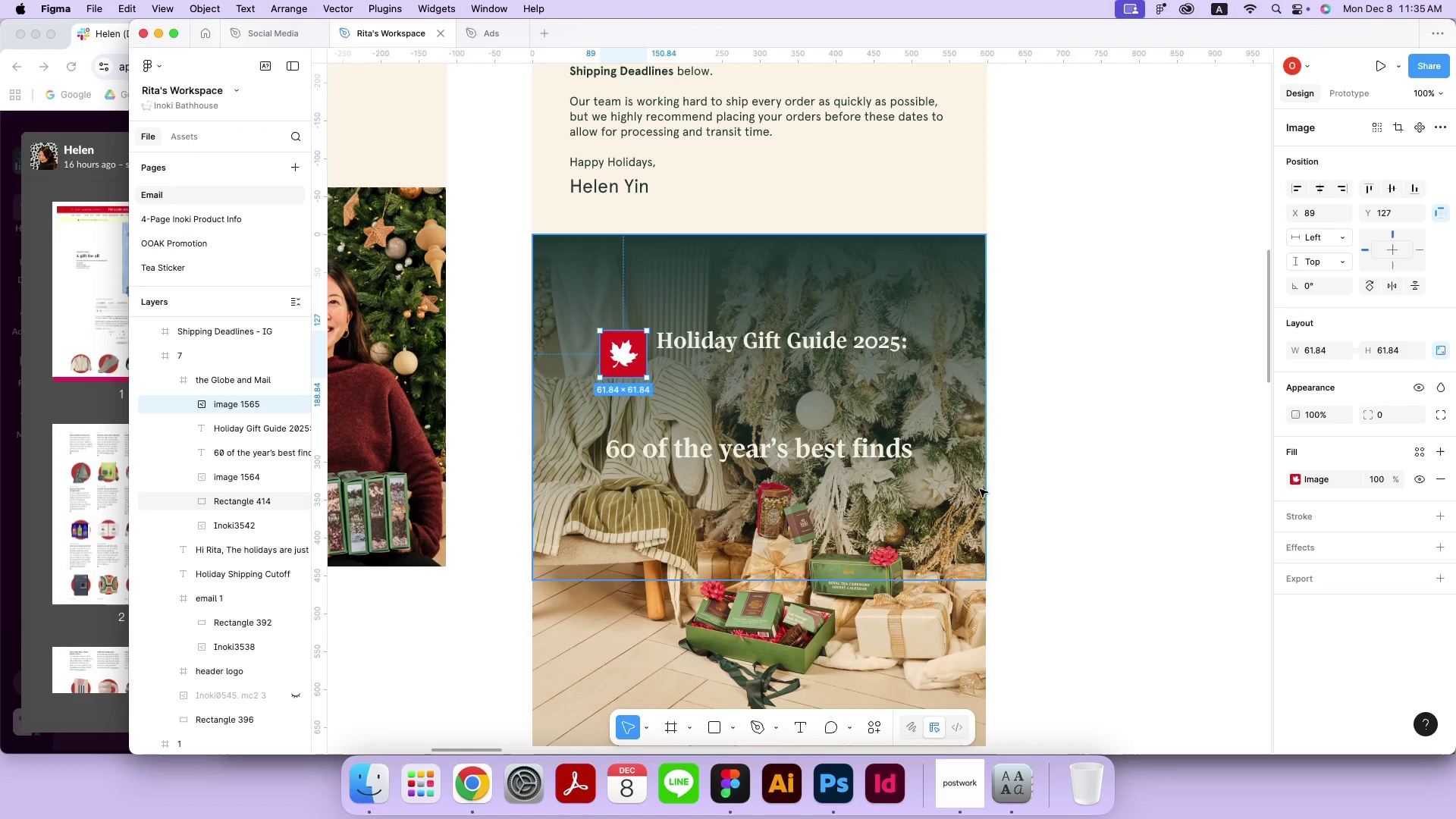 
key(Meta+V)
 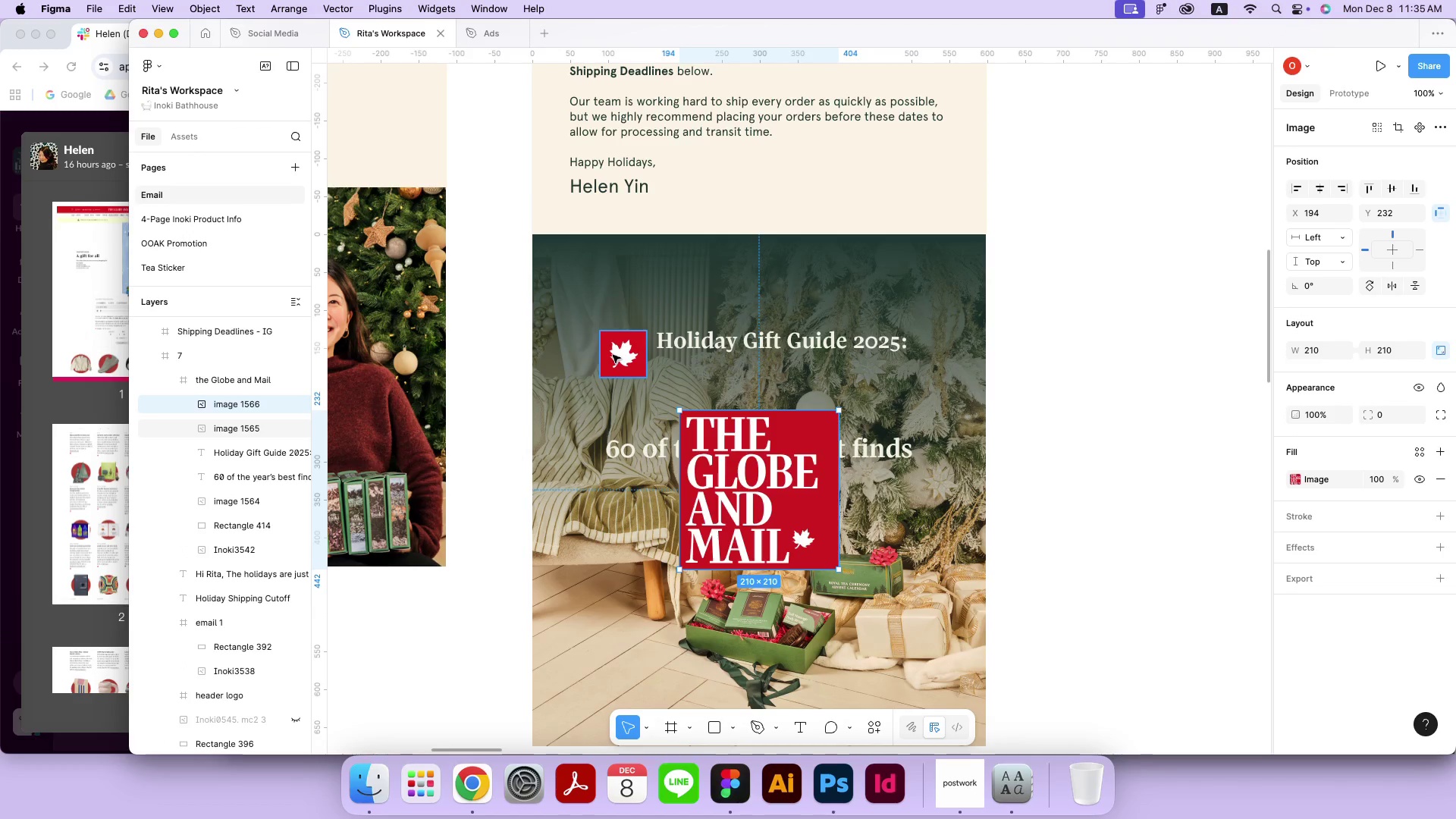 
left_click([613, 355])
 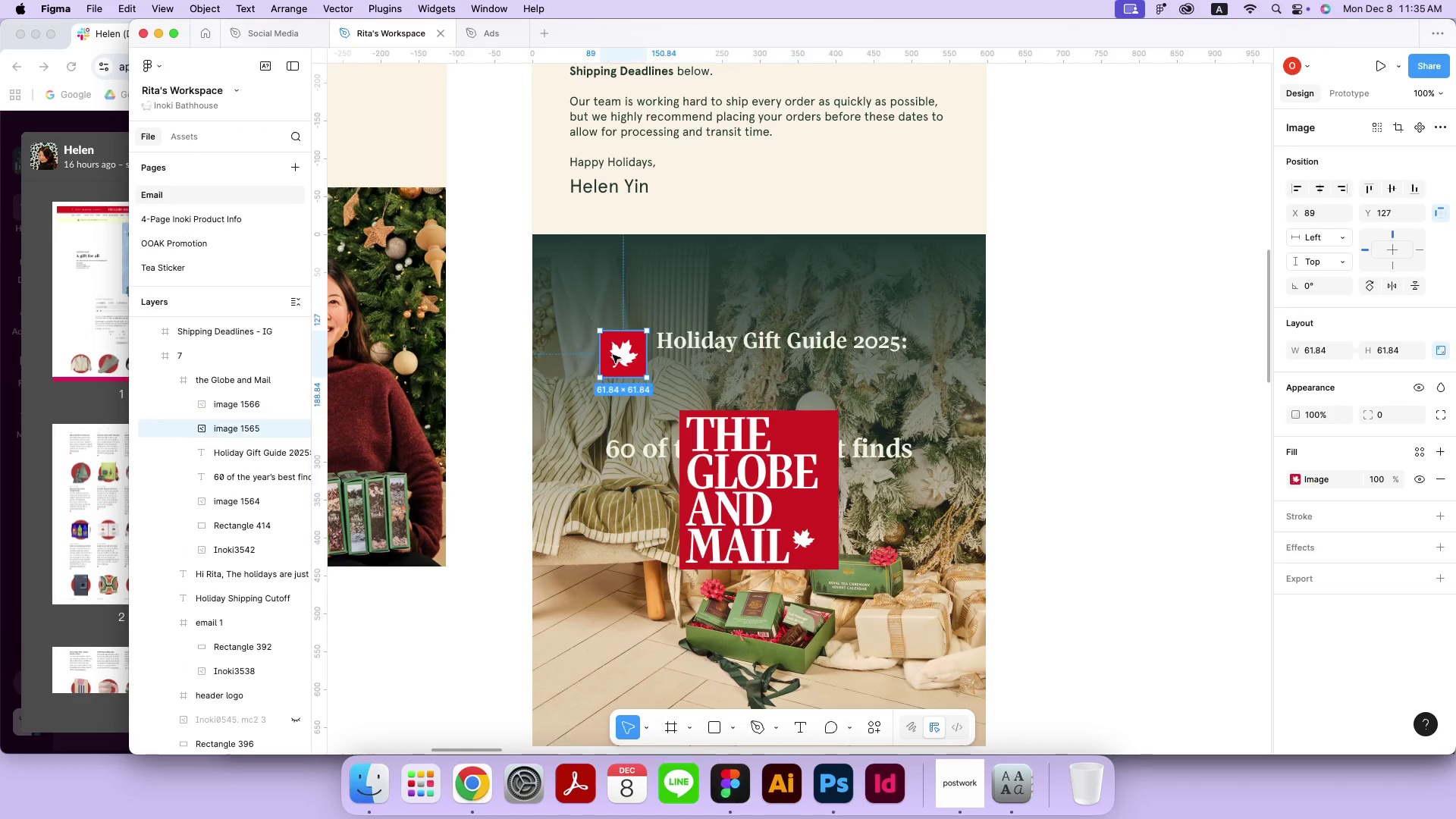 
key(Backspace)
 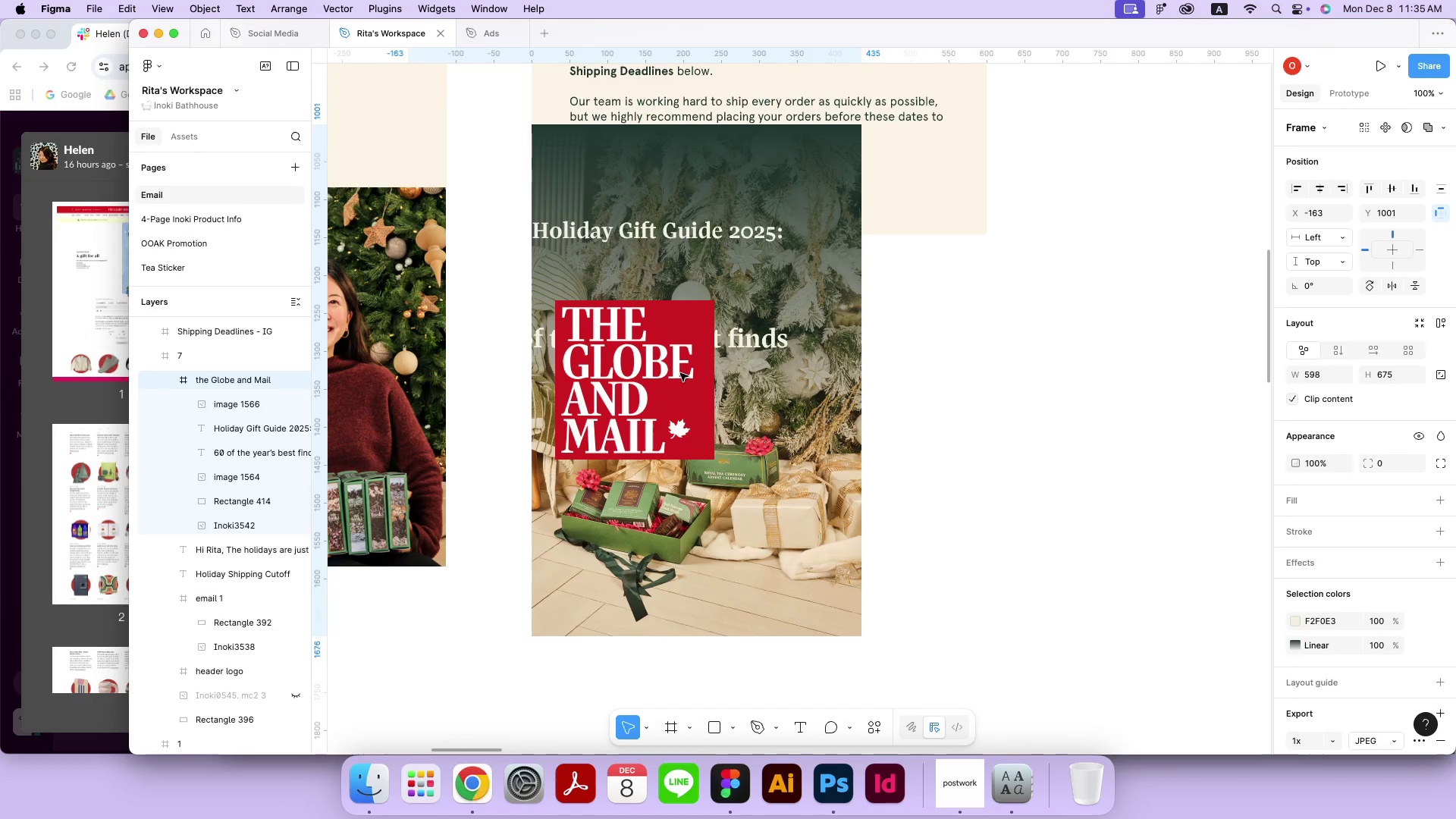 
left_click_drag(start_coordinate=[804, 483], to_coordinate=[680, 373])
 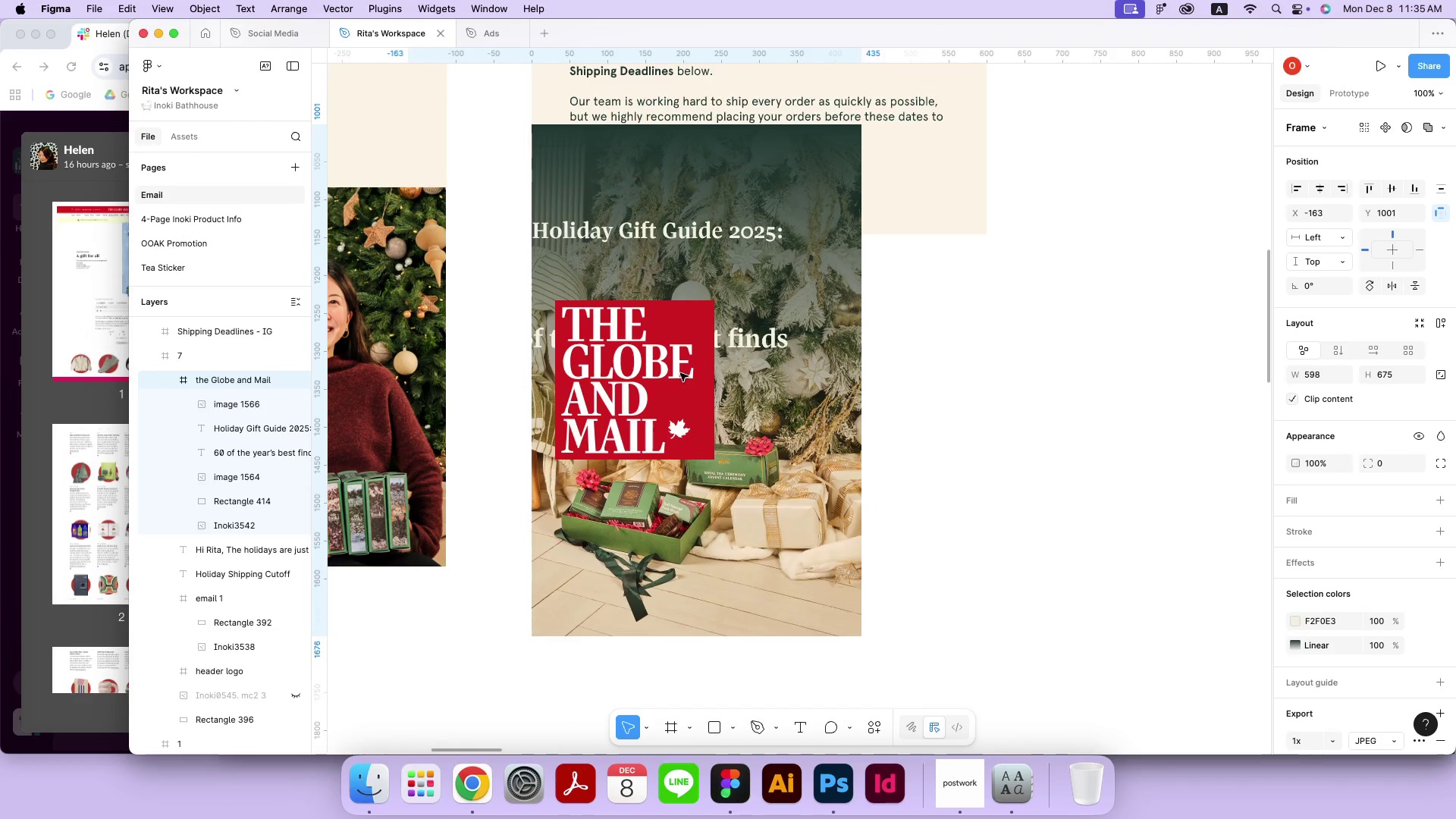 
key(Meta+CommandLeft)
 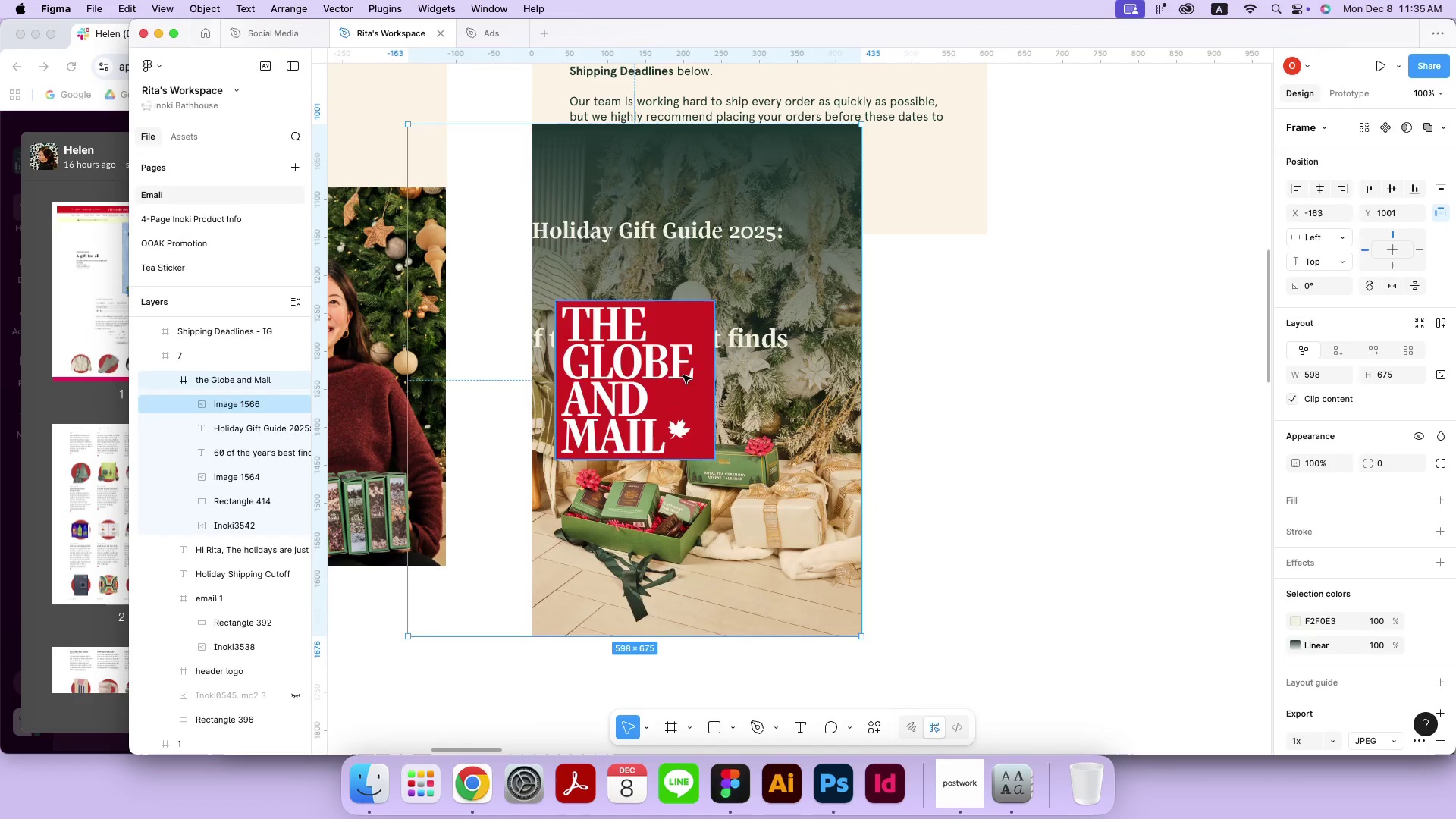 
key(Meta+Z)
 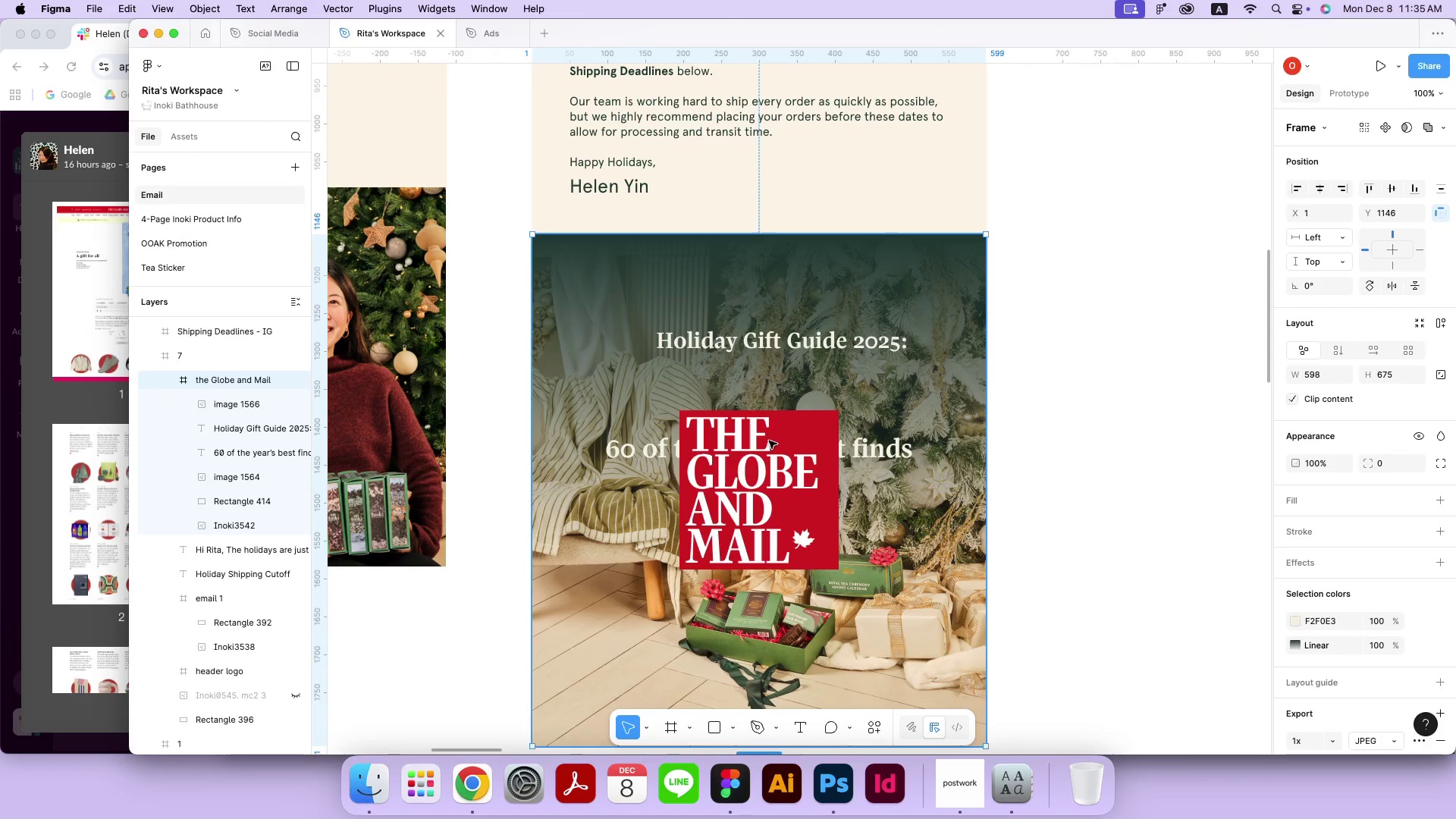 
double_click([769, 441])
 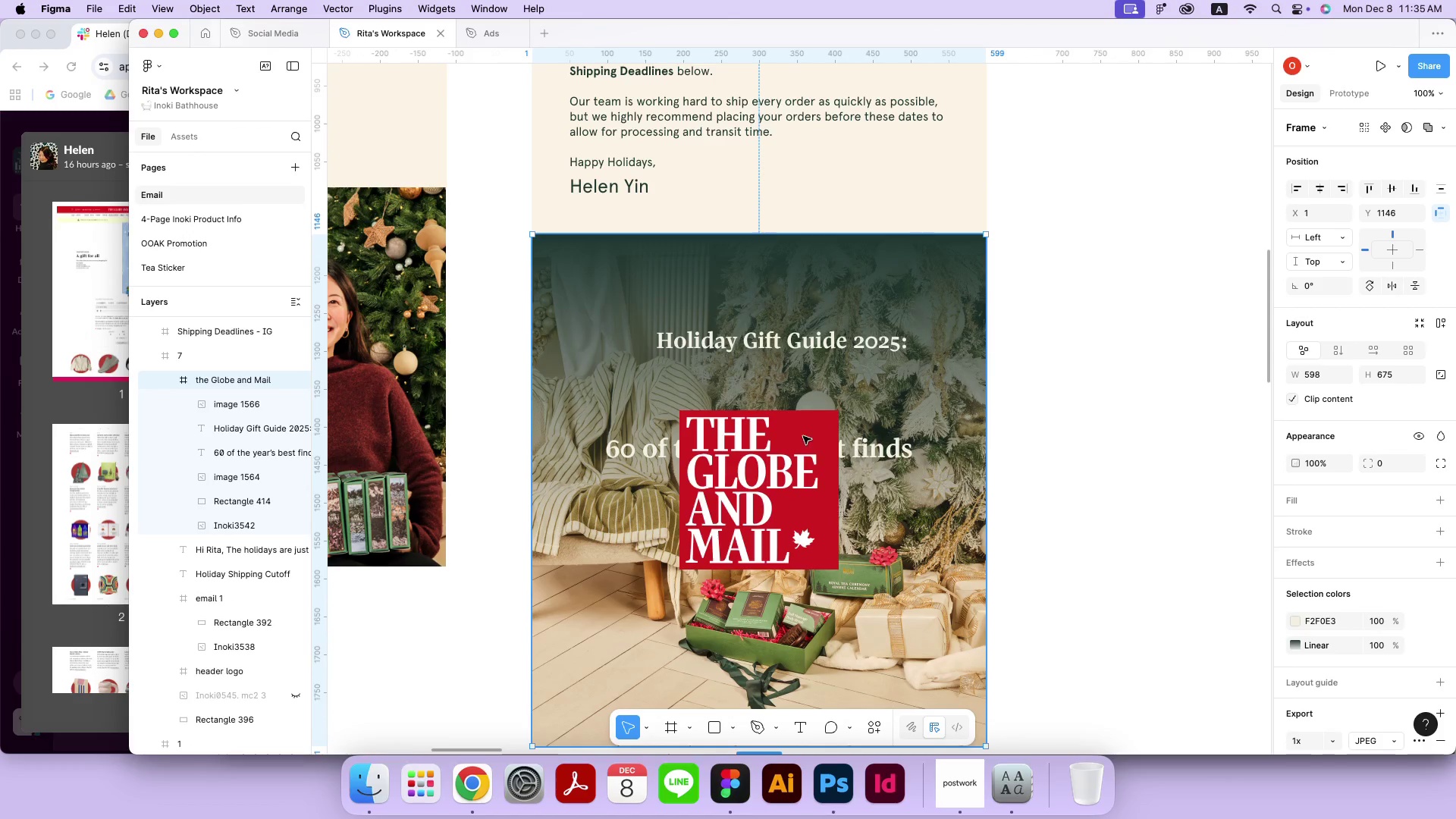 
triple_click([803, 436])
 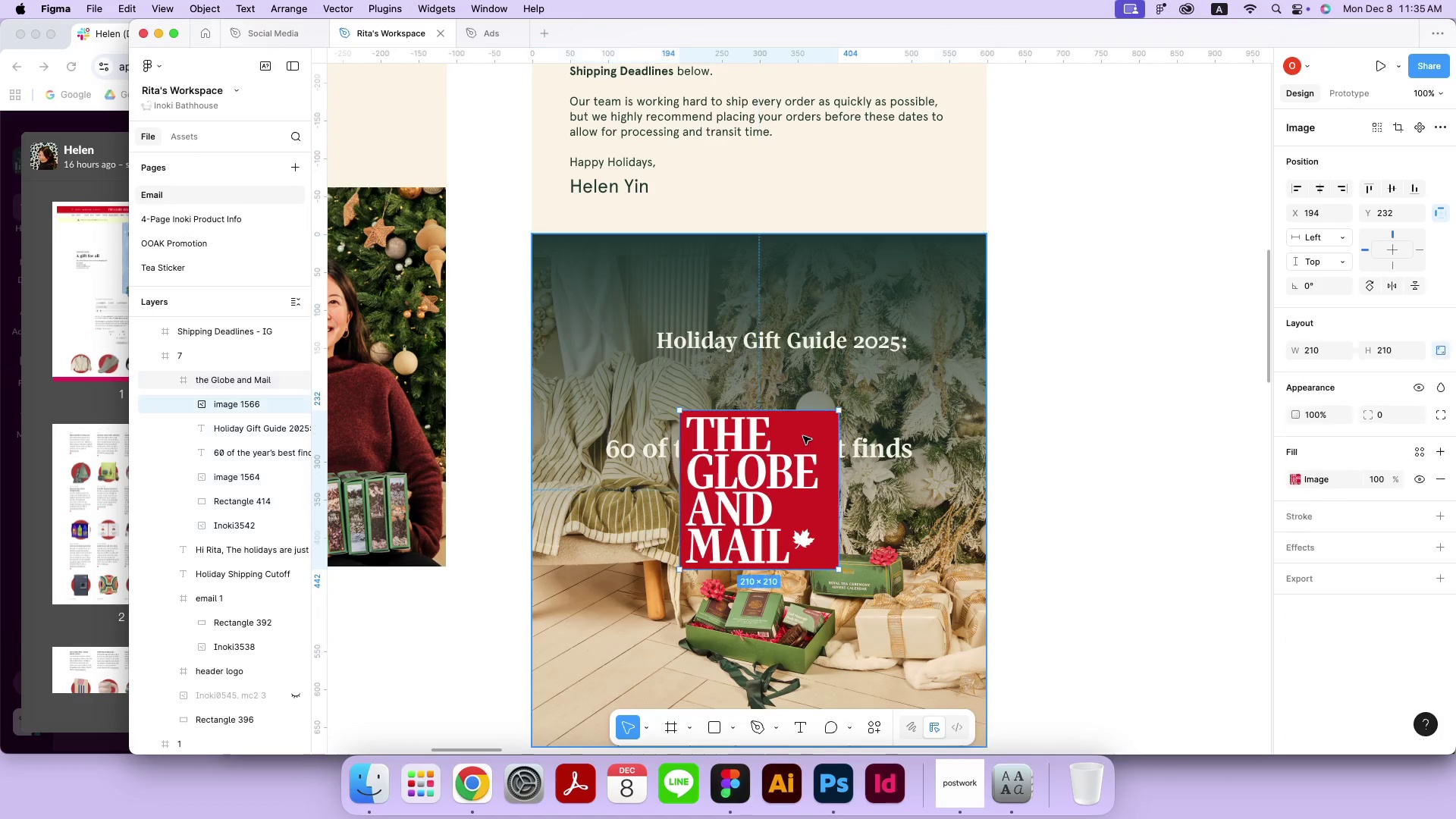 
triple_click([803, 436])
 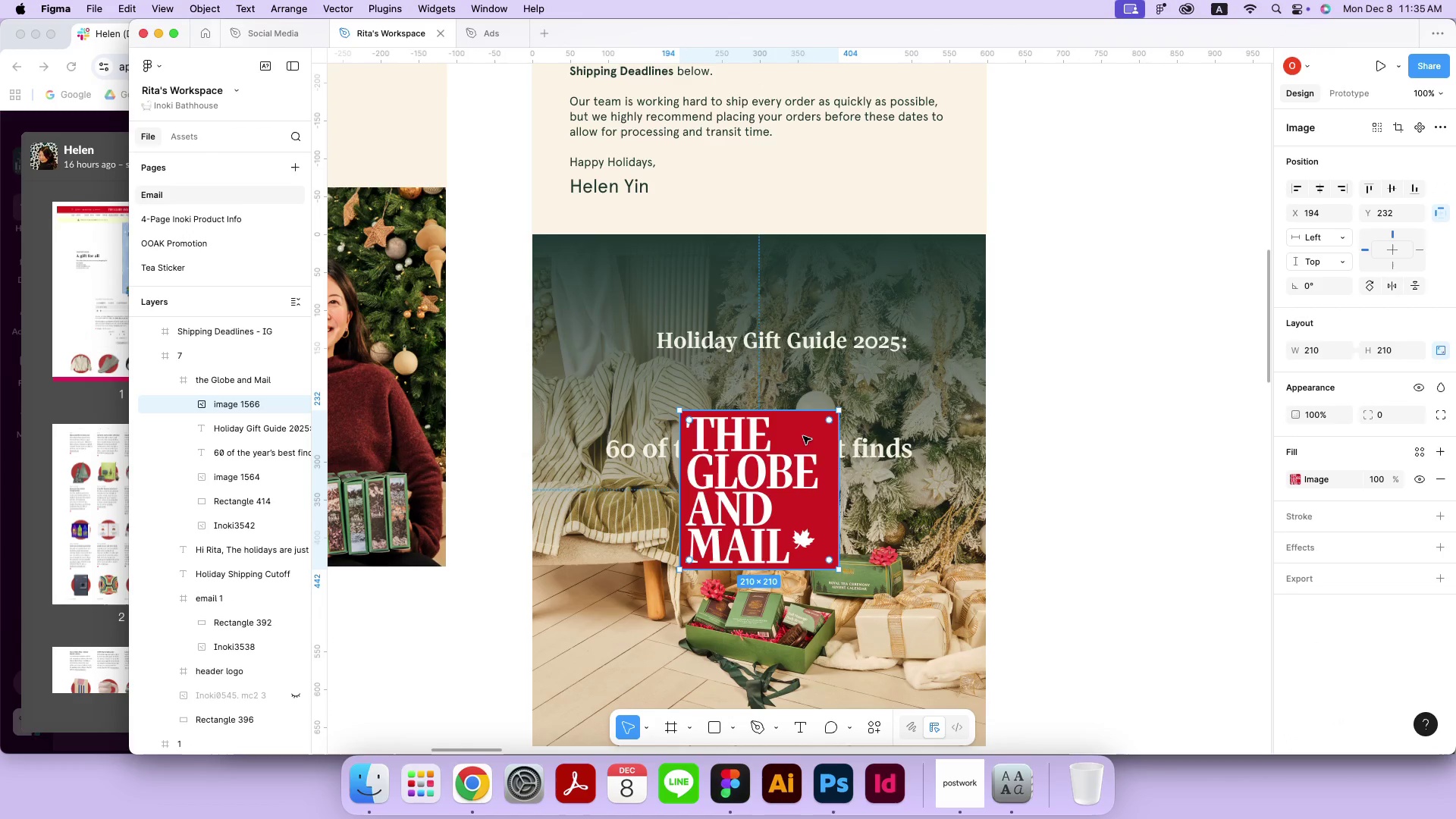 
left_click_drag(start_coordinate=[747, 439], to_coordinate=[642, 306])
 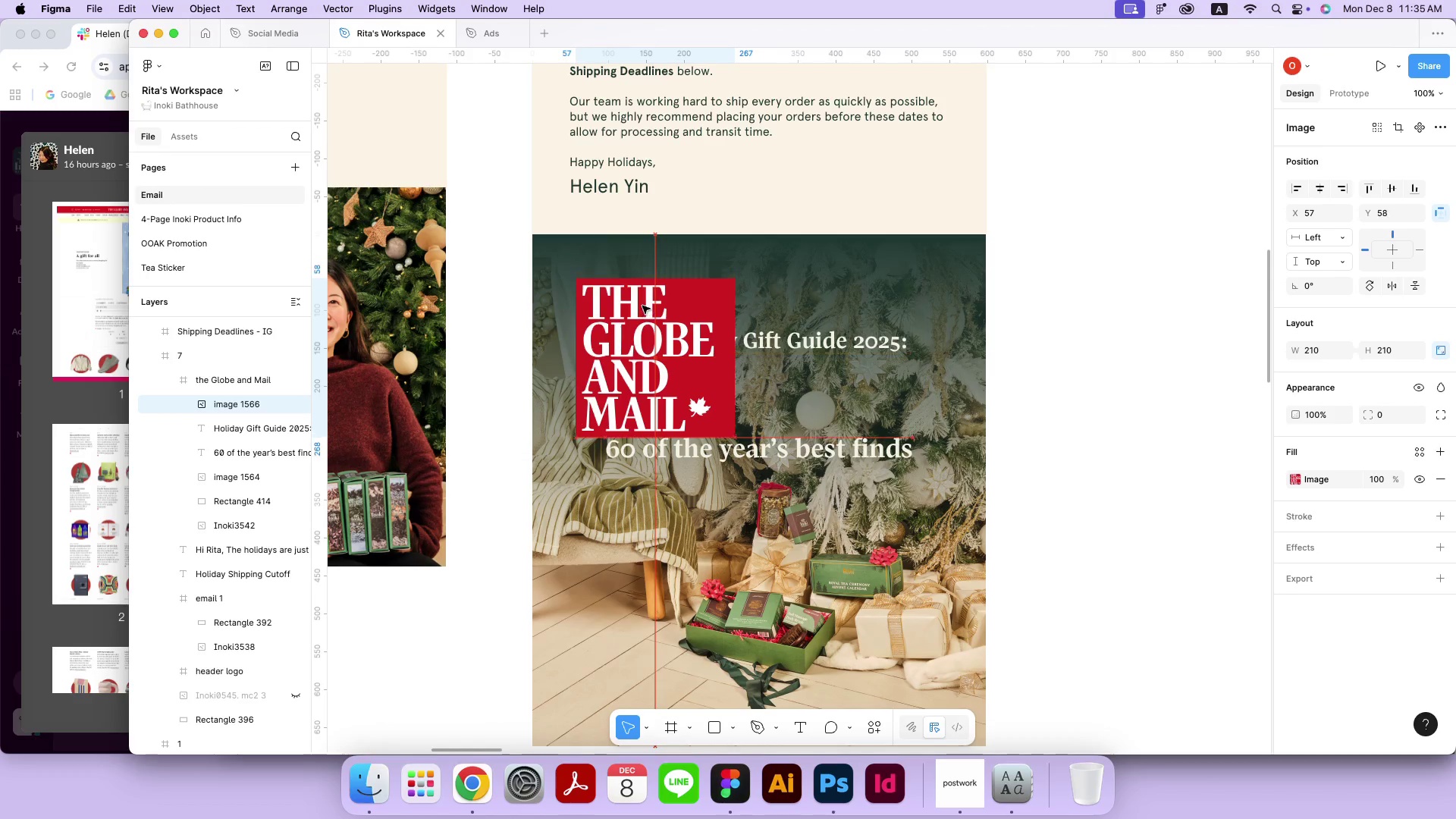 
left_click_drag(start_coordinate=[738, 437], to_coordinate=[620, 315])
 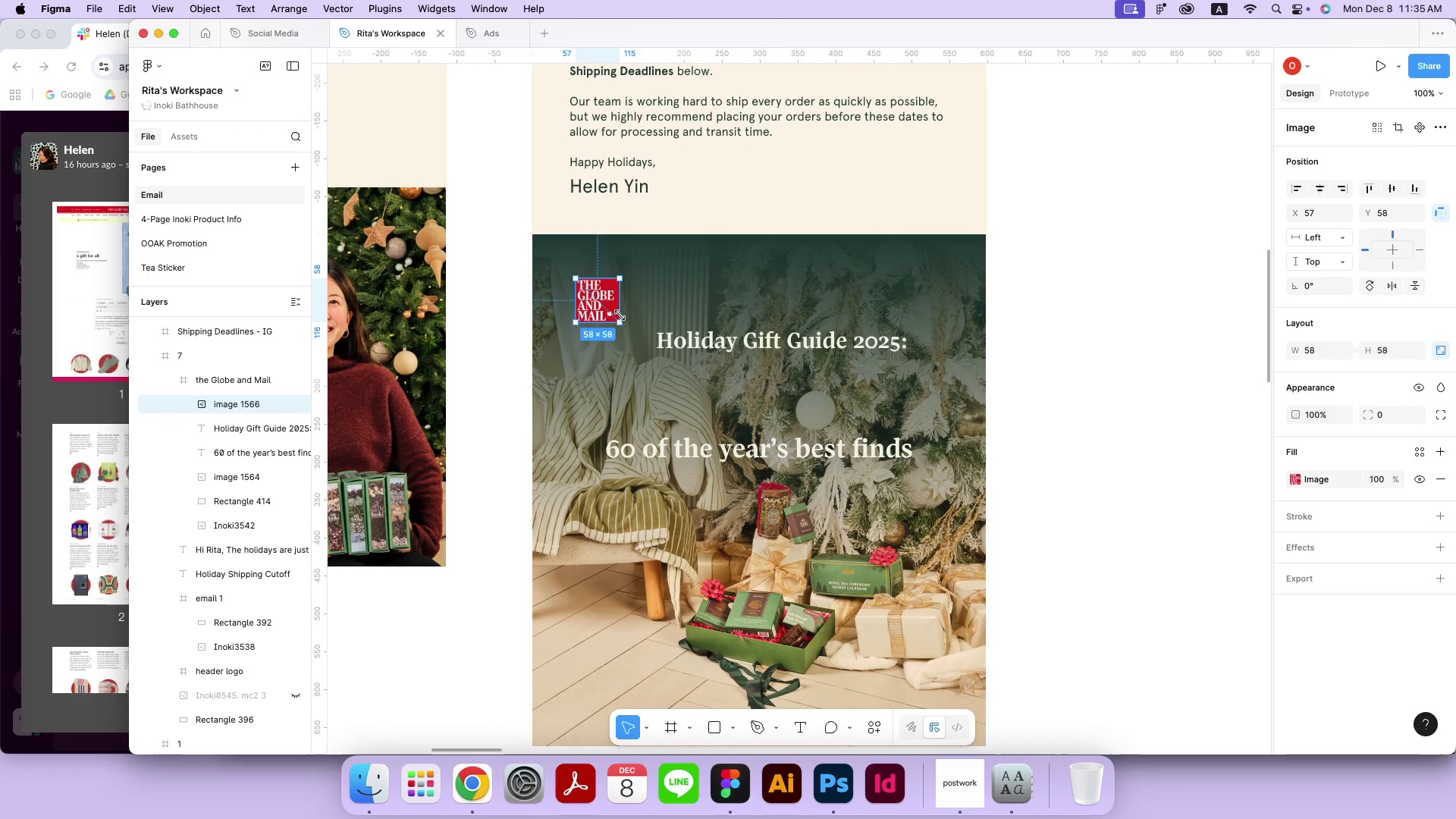 
hold_key(key=ShiftLeft, duration=2.3)
 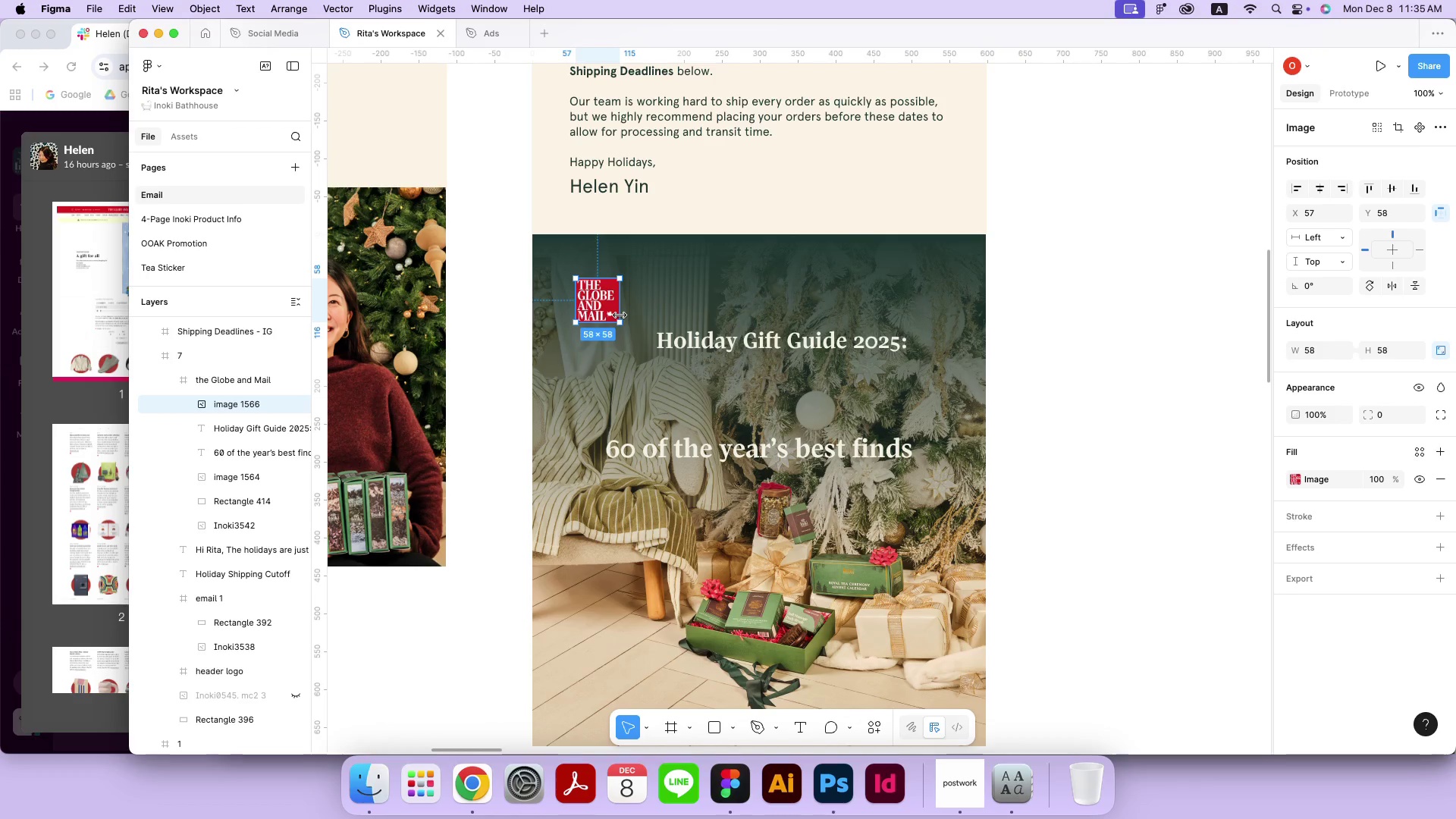 
left_click_drag(start_coordinate=[618, 321], to_coordinate=[626, 334])
 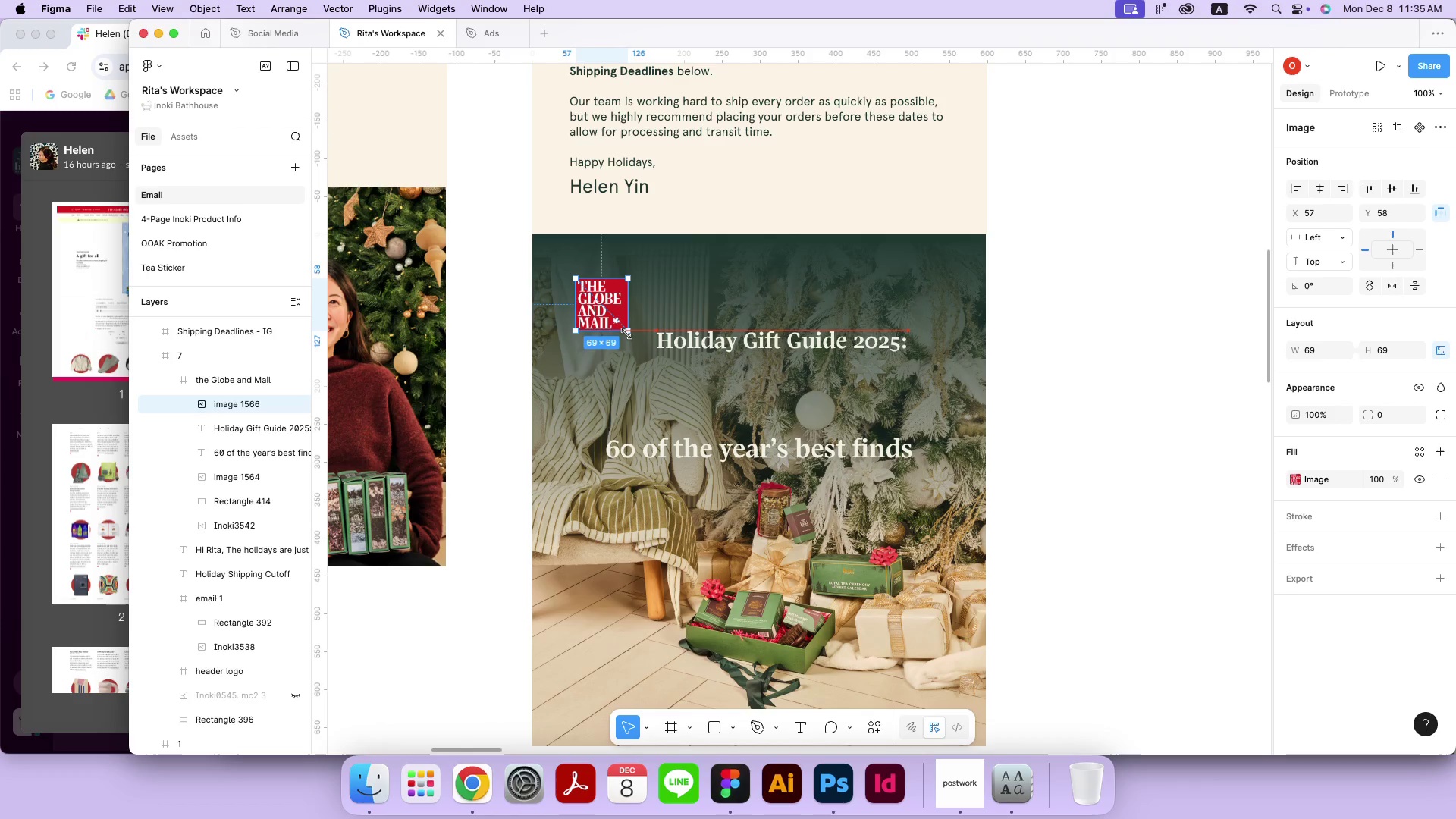 
hold_key(key=ShiftLeft, duration=1.44)
 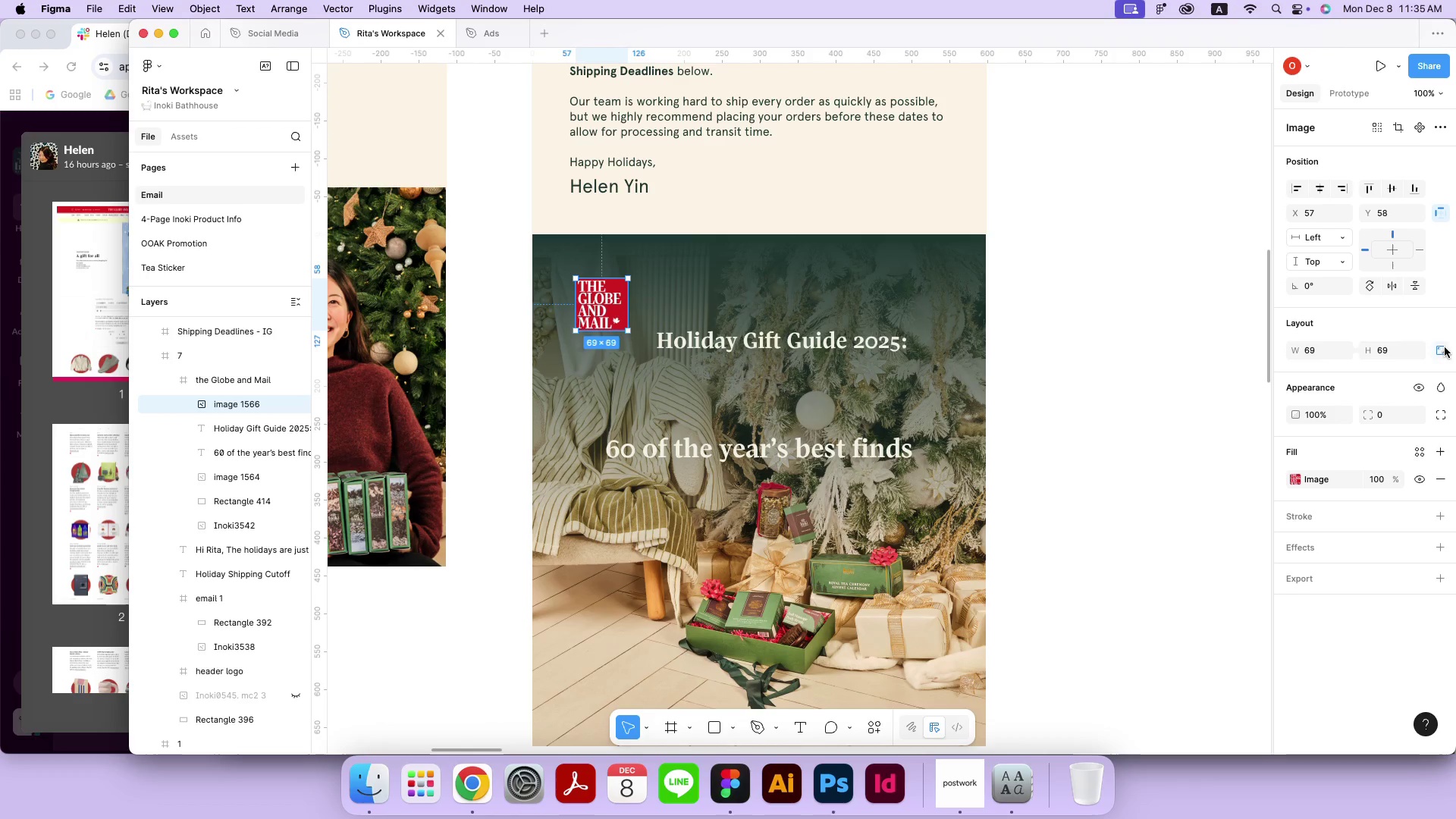 
left_click([1309, 352])
 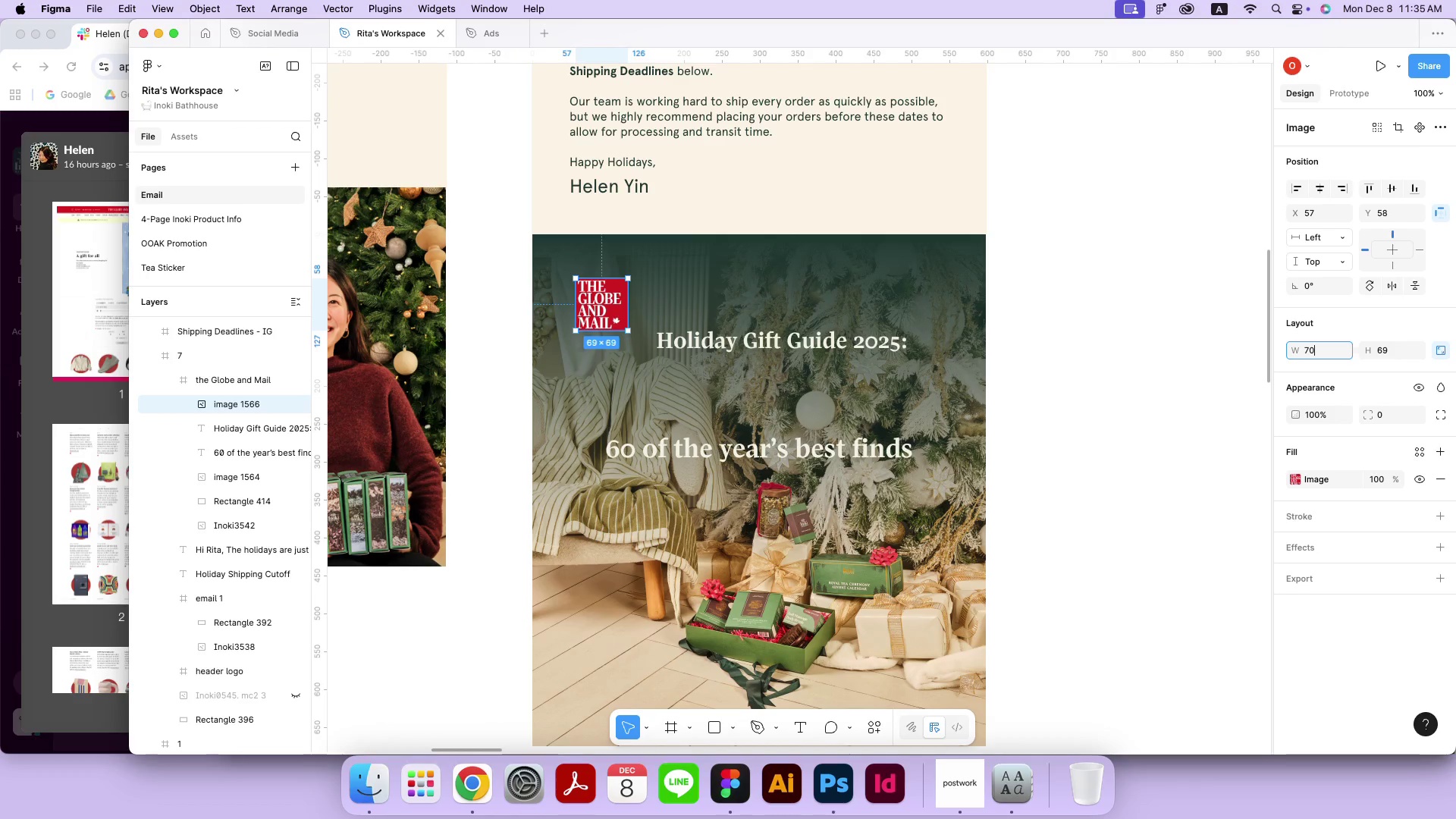 
type(70)
 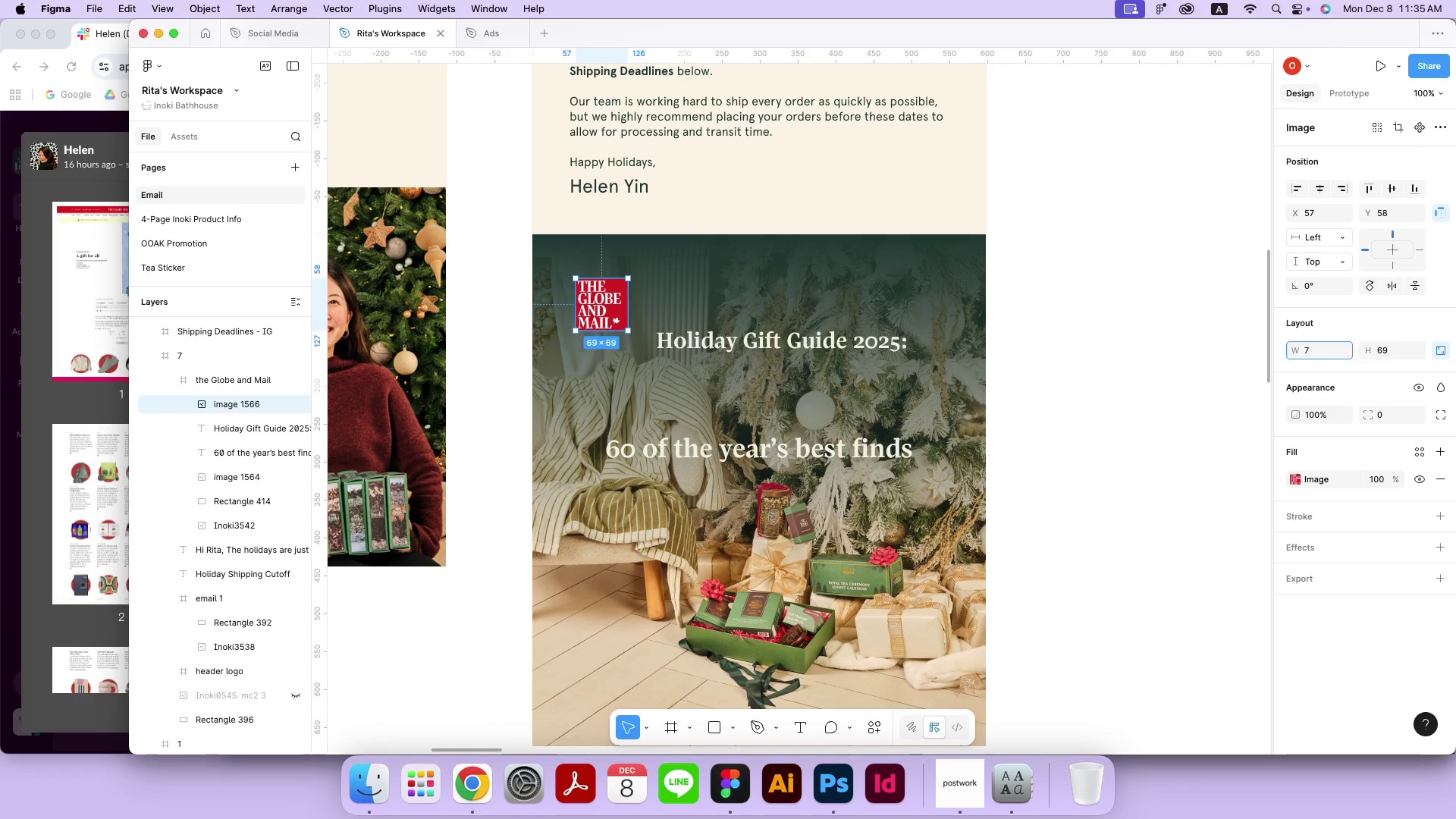 
key(Enter)
 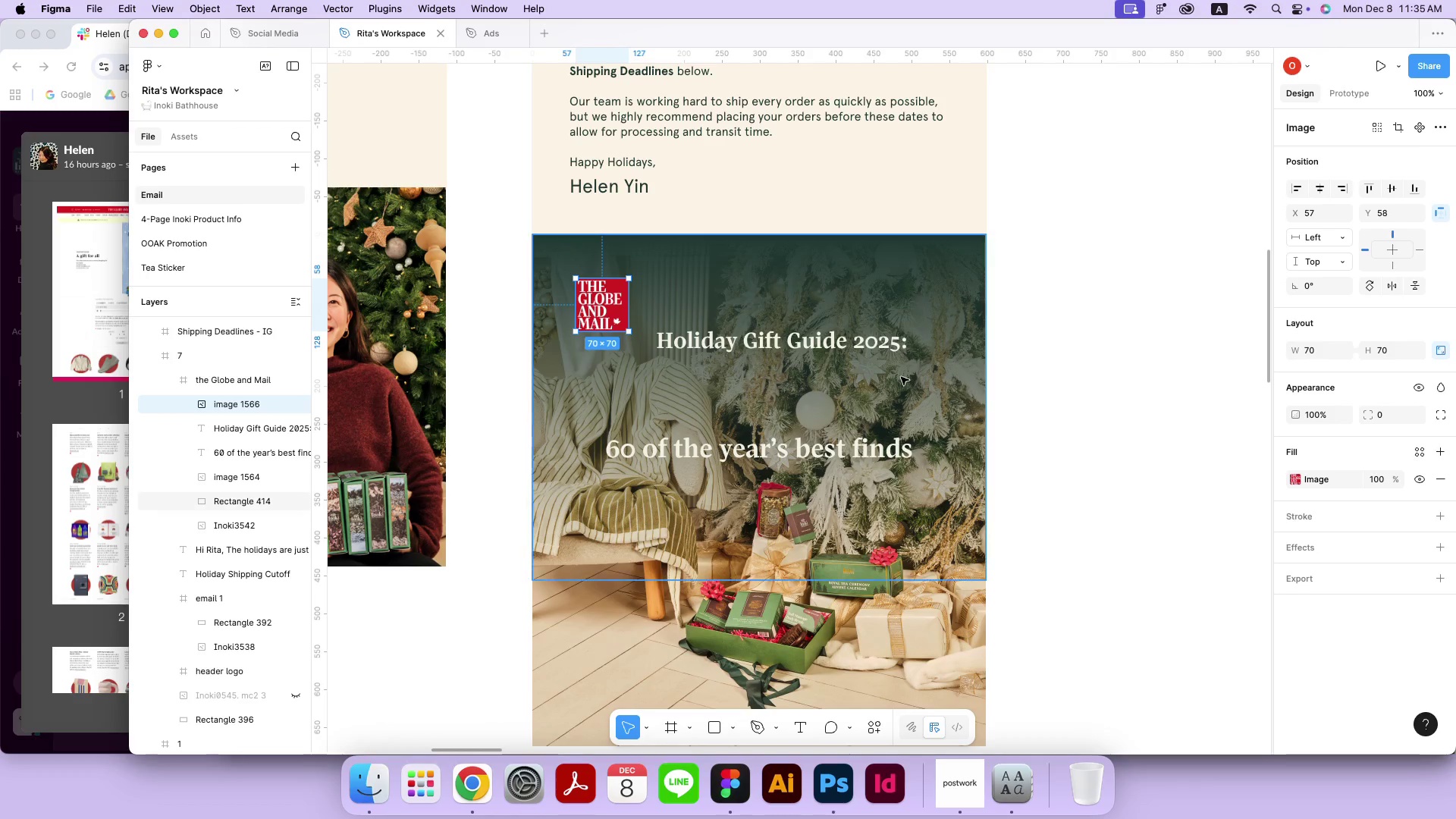 
left_click_drag(start_coordinate=[595, 306], to_coordinate=[597, 317])
 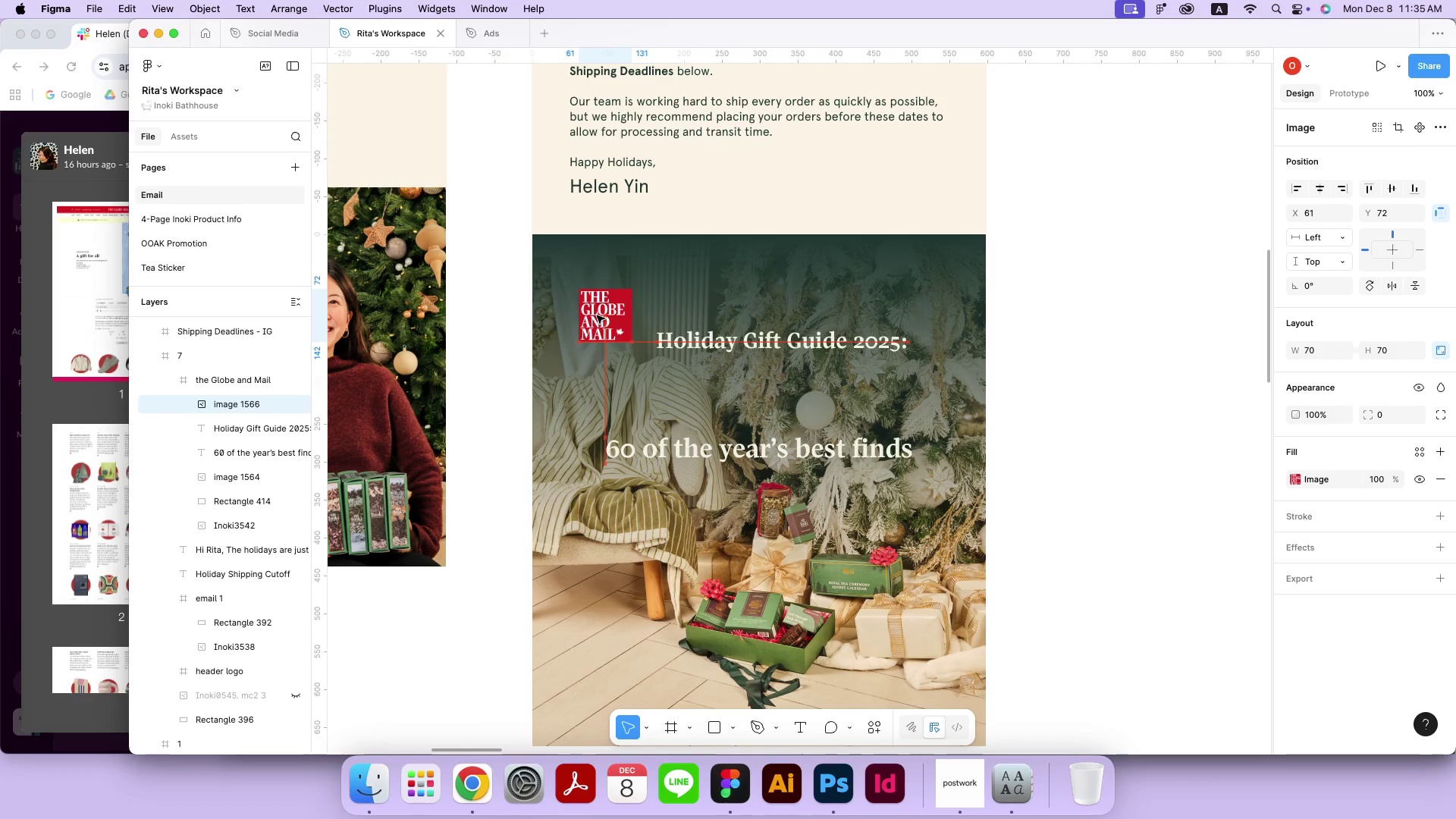 
left_click_drag(start_coordinate=[706, 341], to_coordinate=[699, 303])
 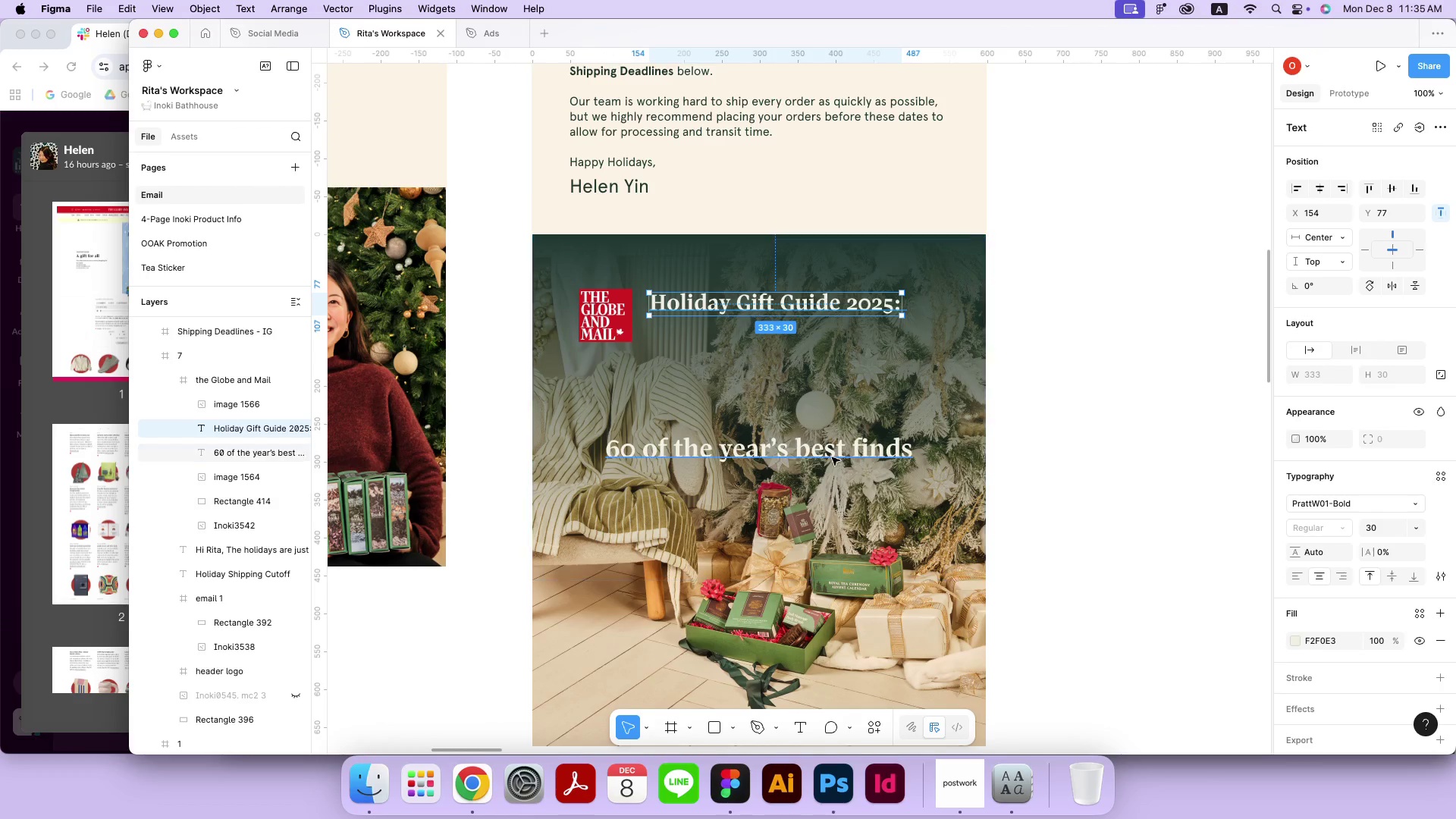 
double_click([818, 447])
 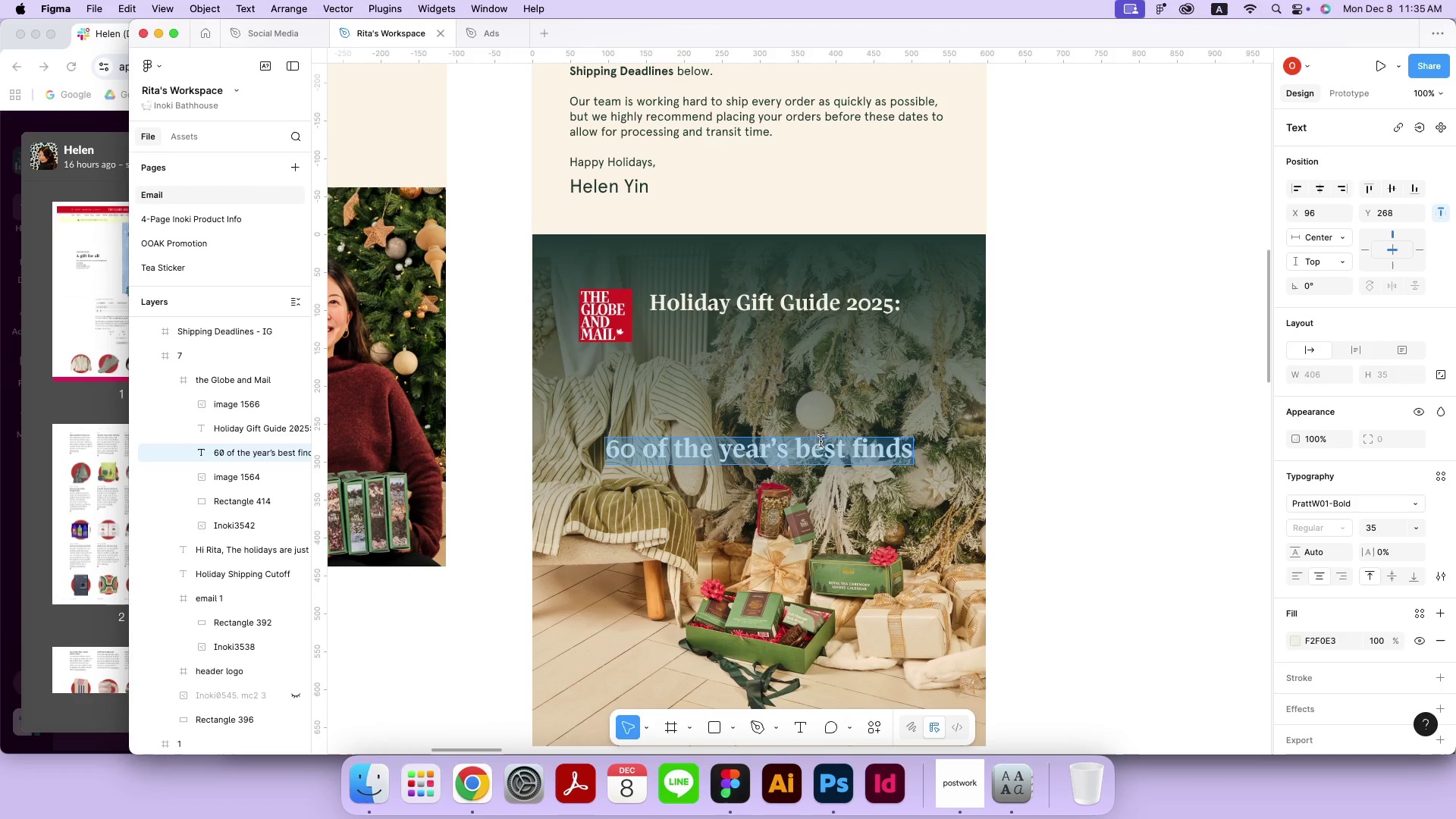 
key(Meta+CommandLeft)
 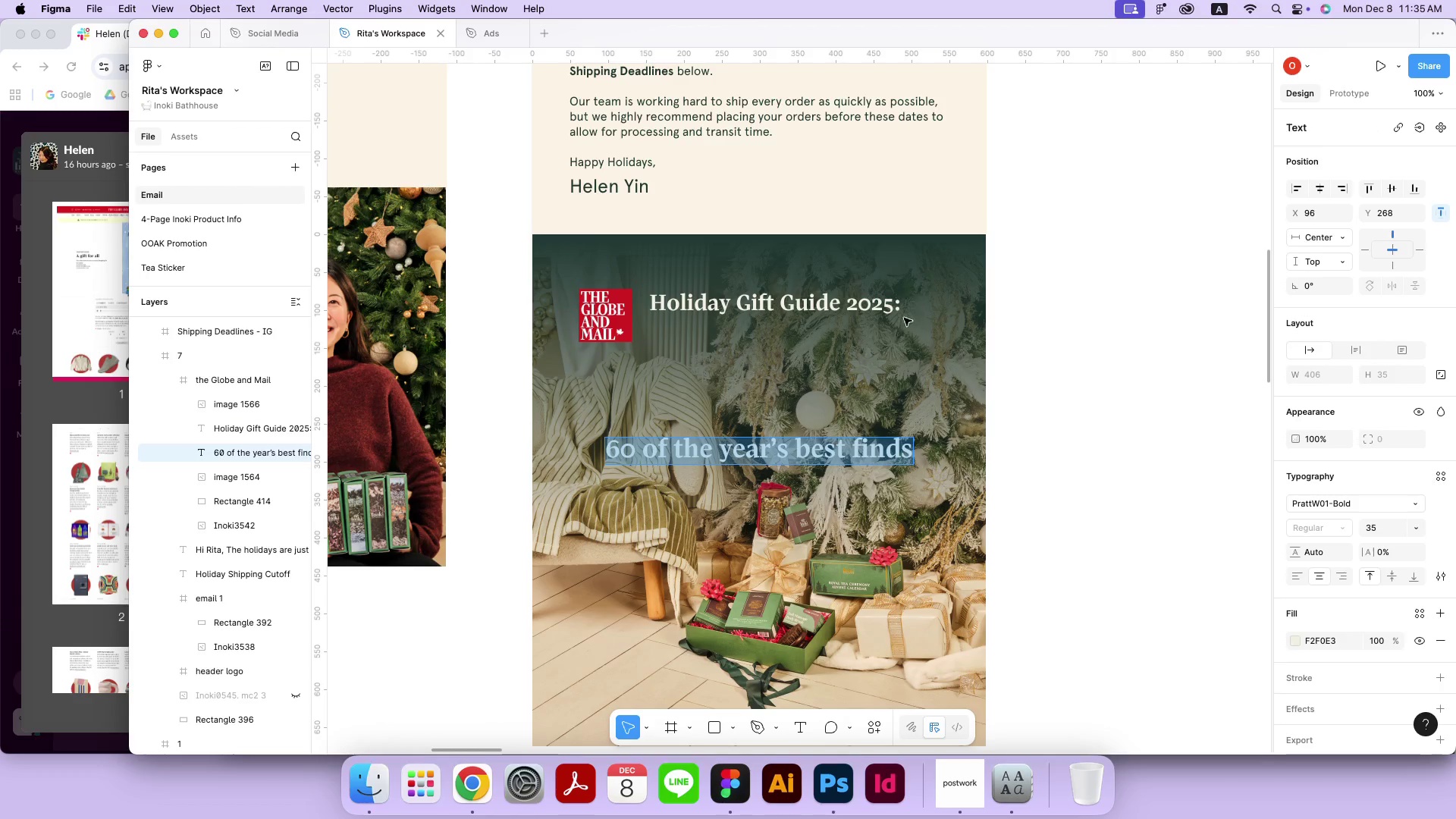 
key(Meta+C)
 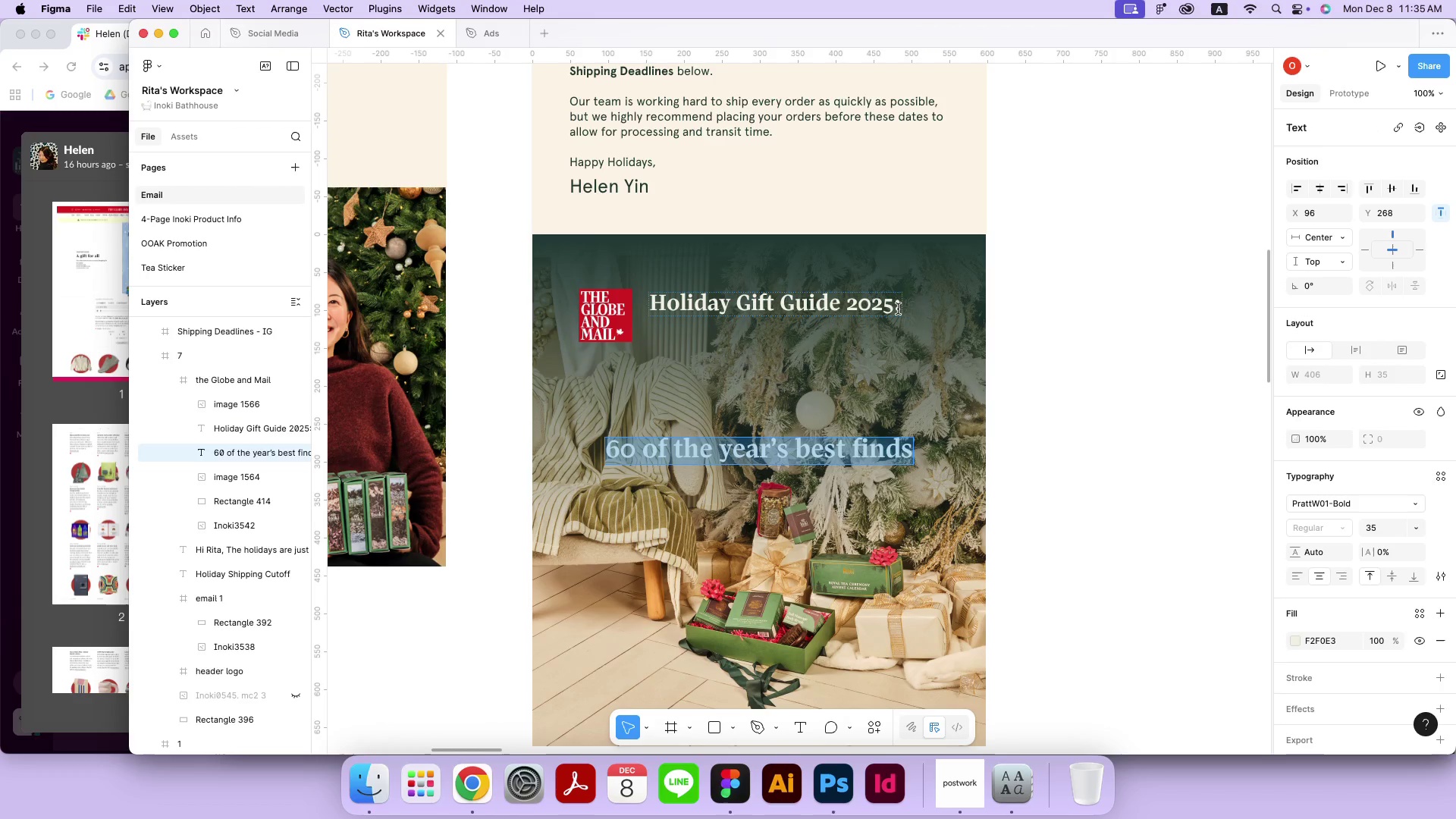 
left_click([898, 309])
 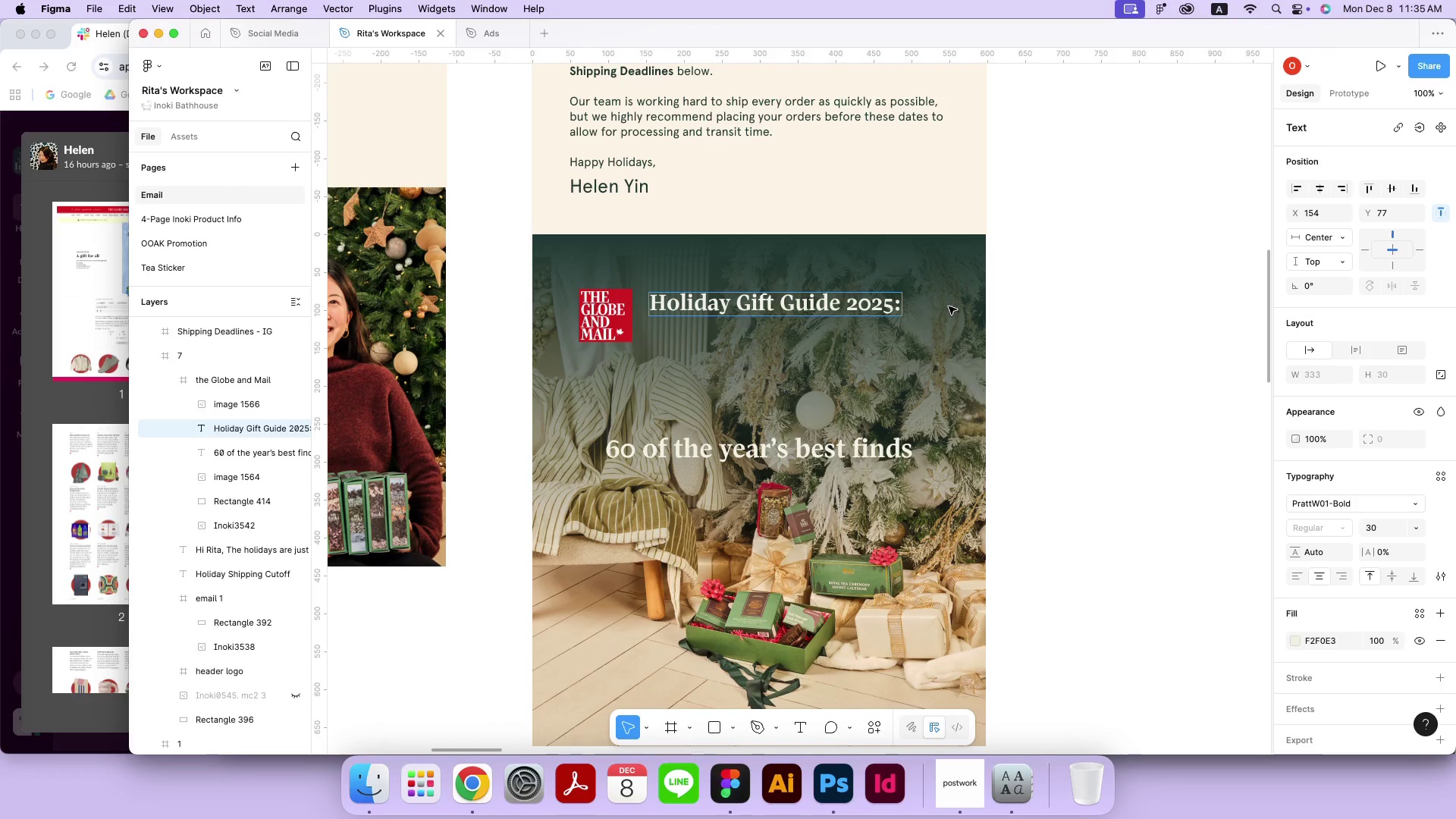 
key(Enter)
 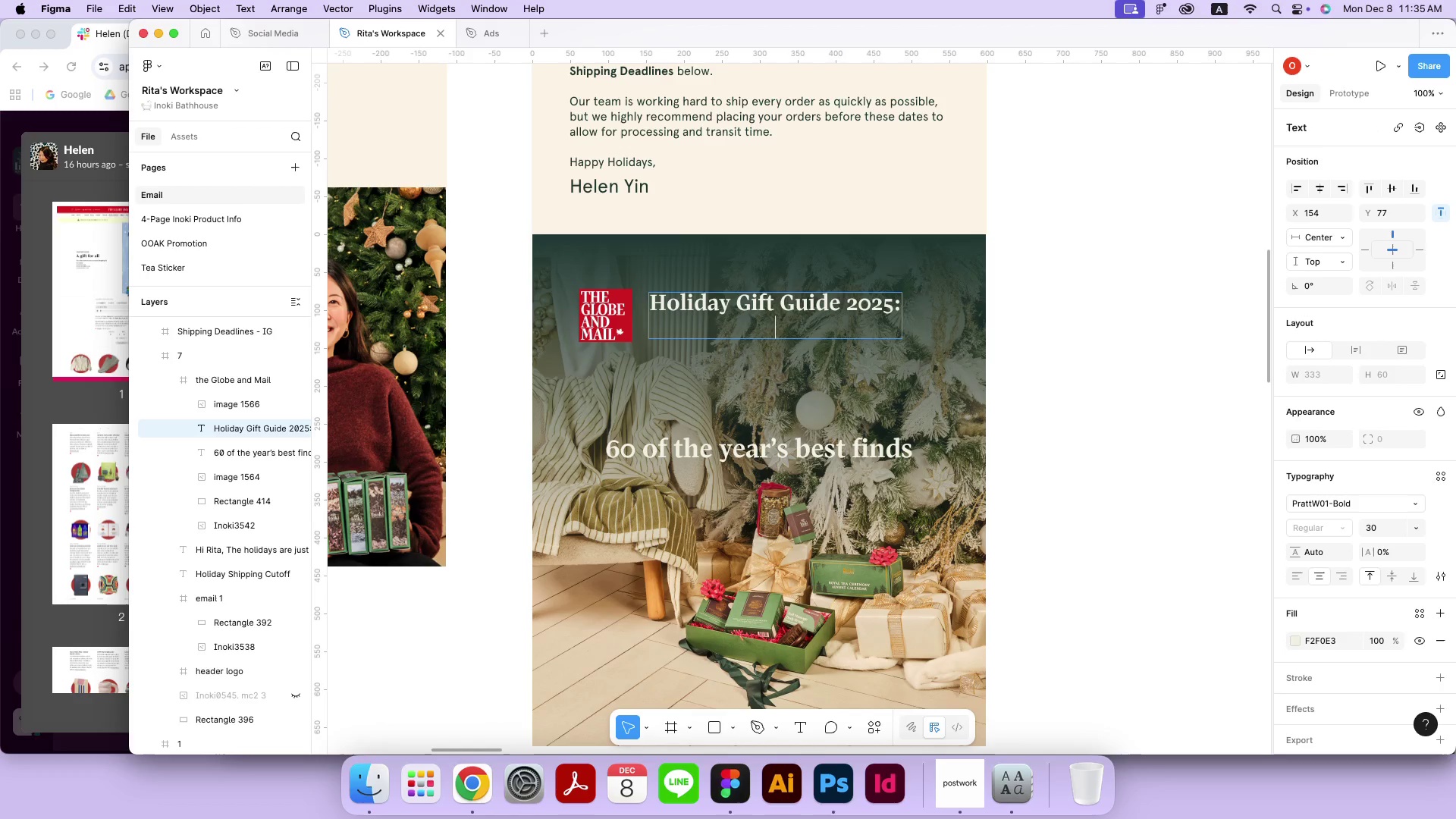 
key(Meta+CommandLeft)
 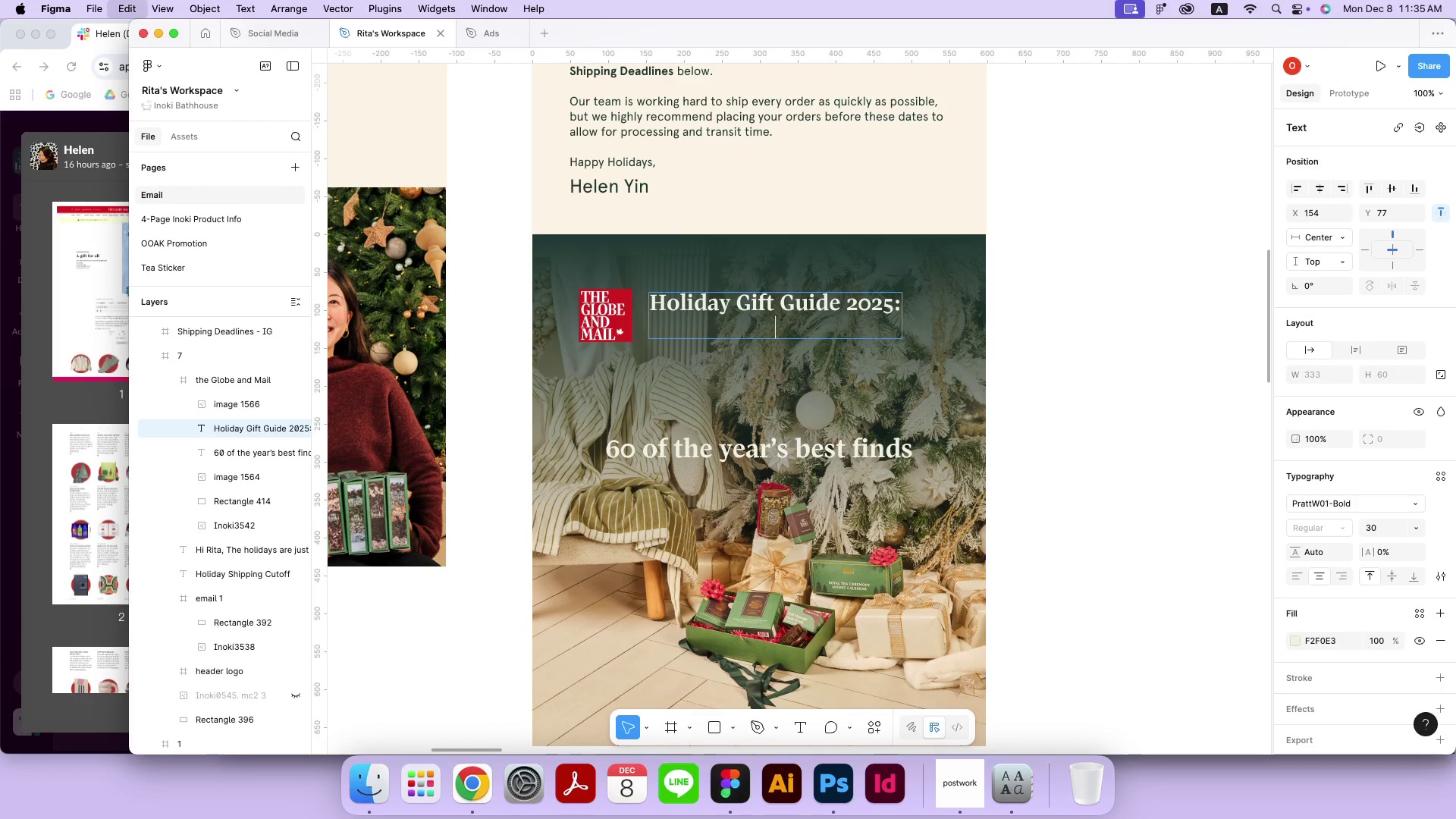 
key(Meta+V)
 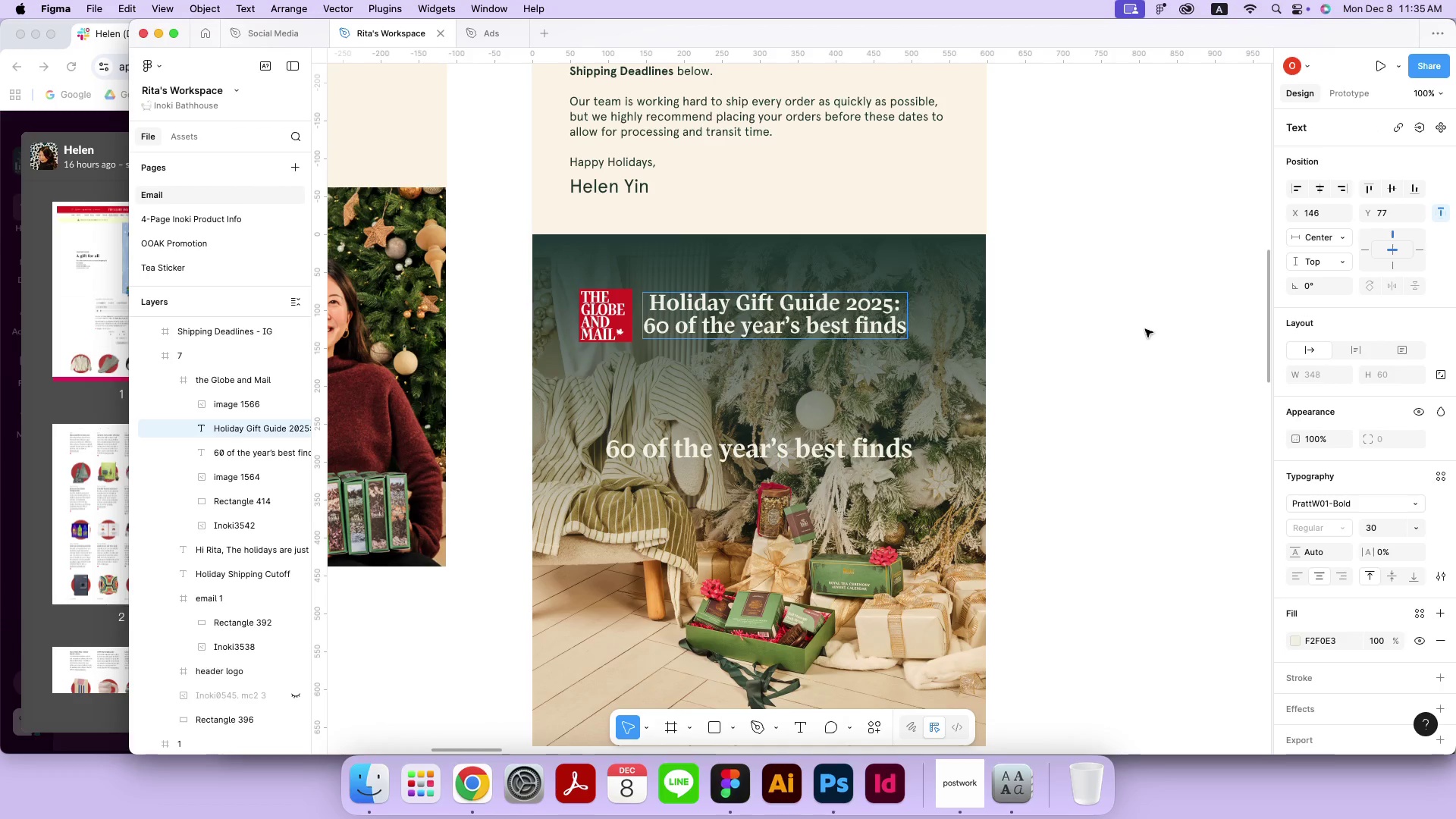 
key(Meta+CommandLeft)
 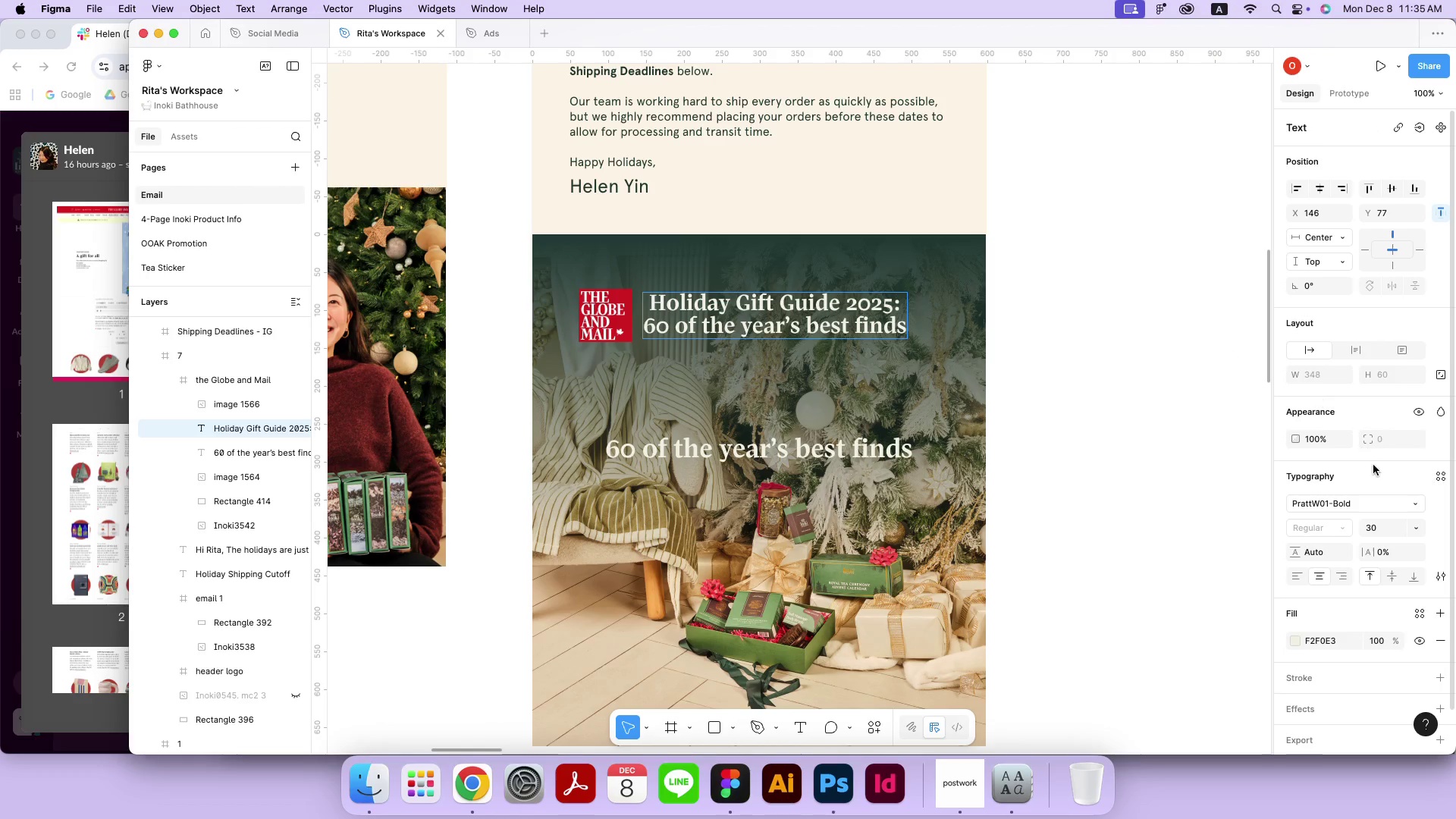 
key(Meta+A)
 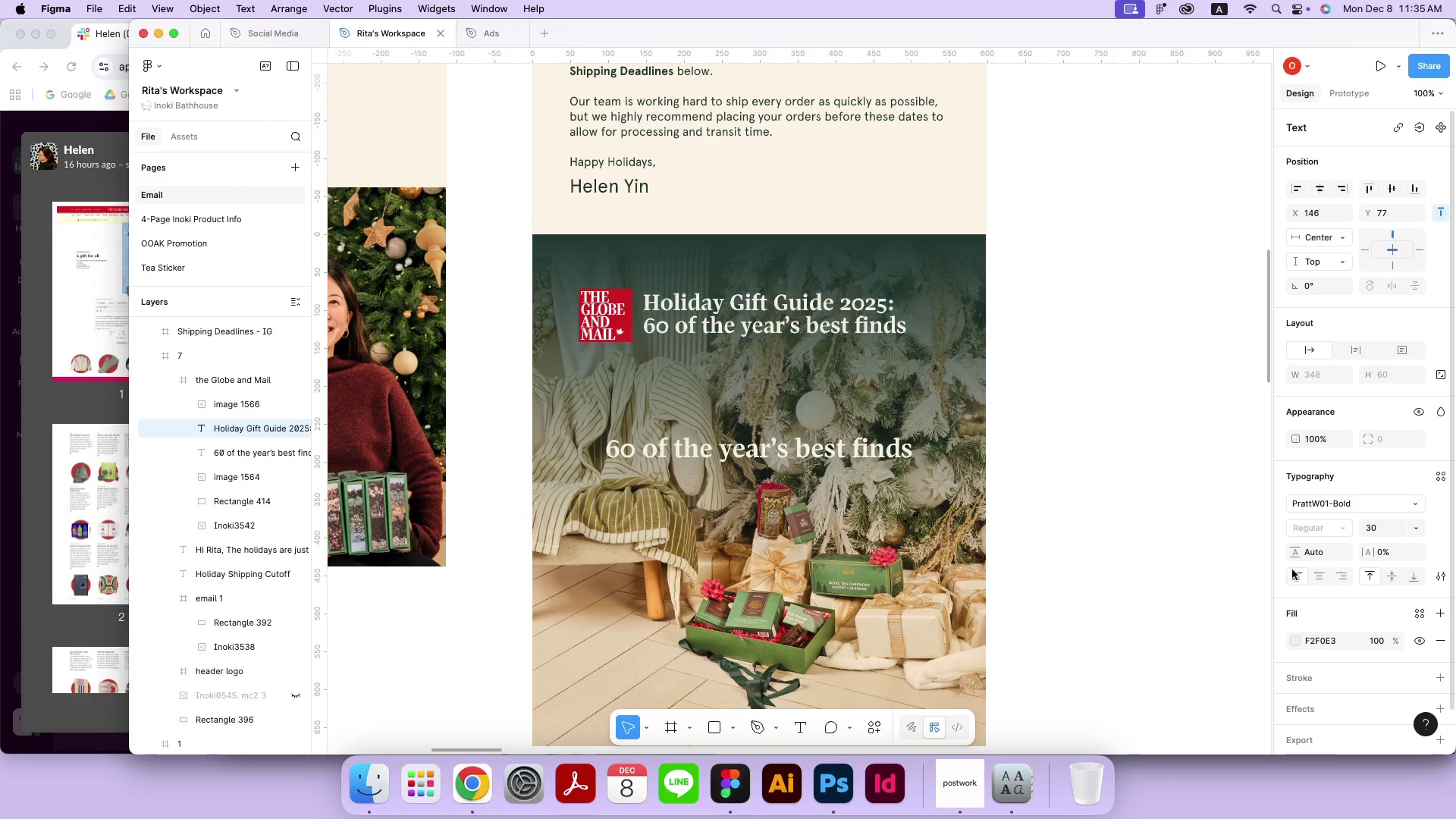 
double_click([1177, 497])
 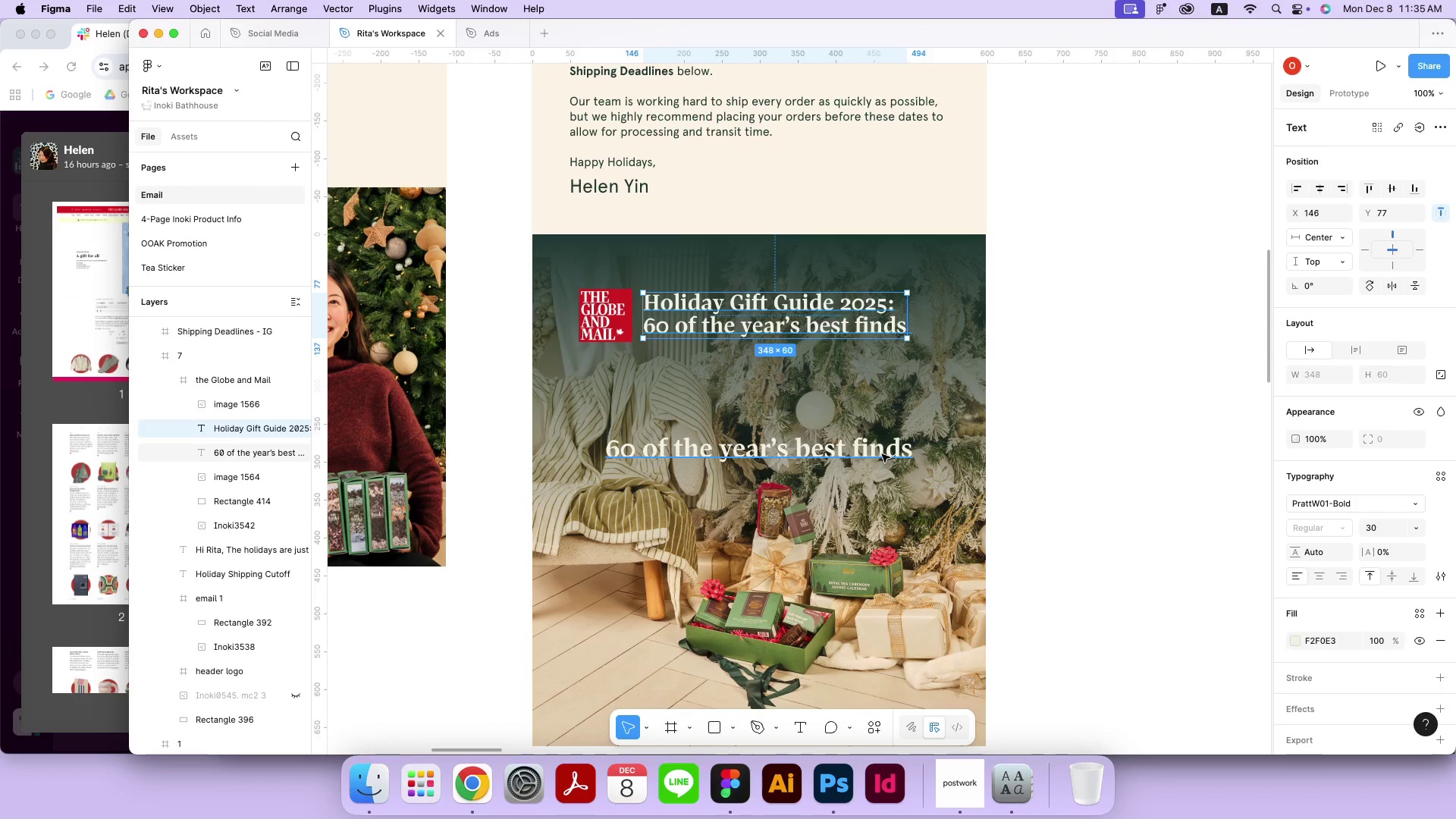 
key(Backspace)
 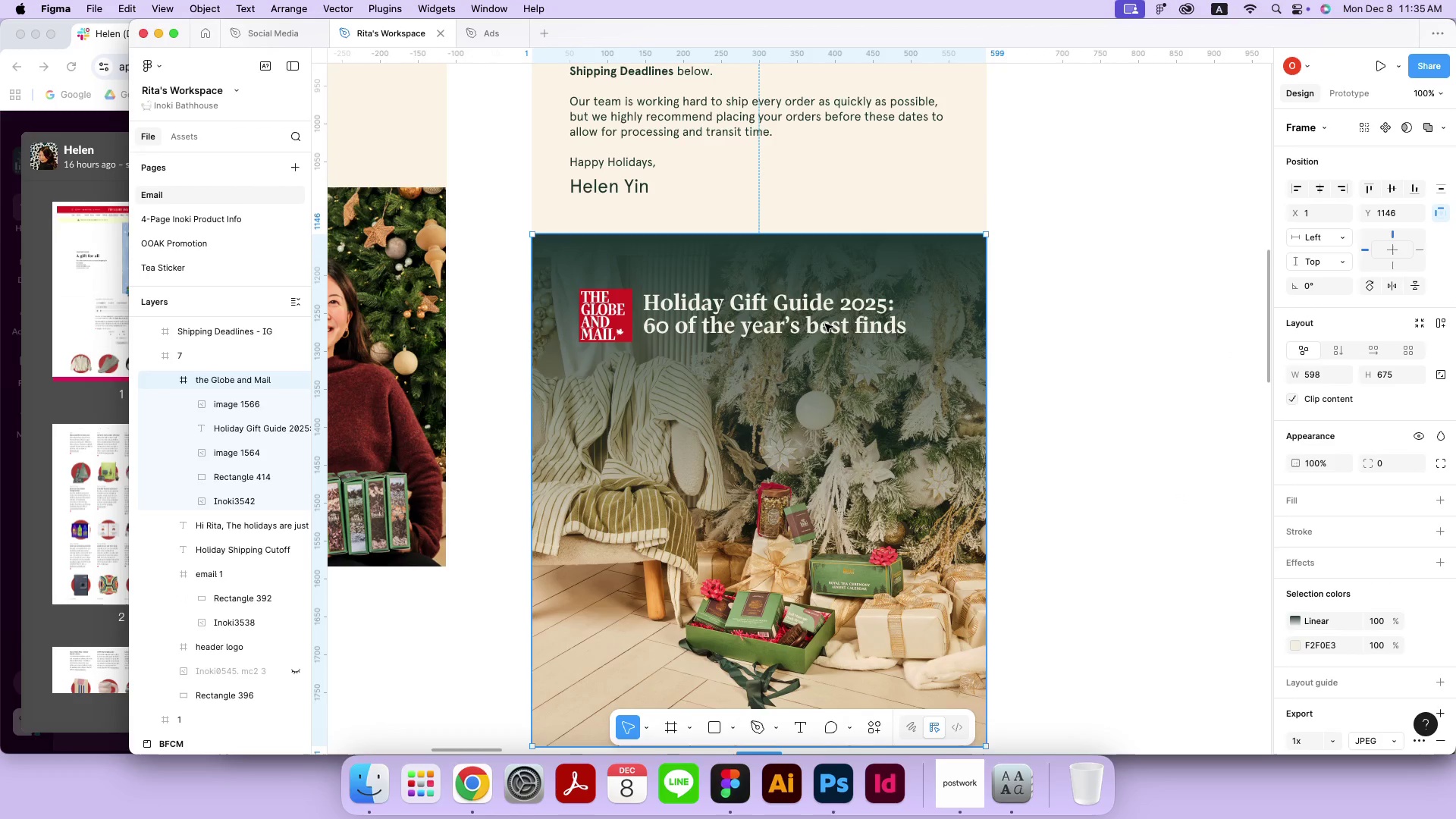 
double_click([827, 320])
 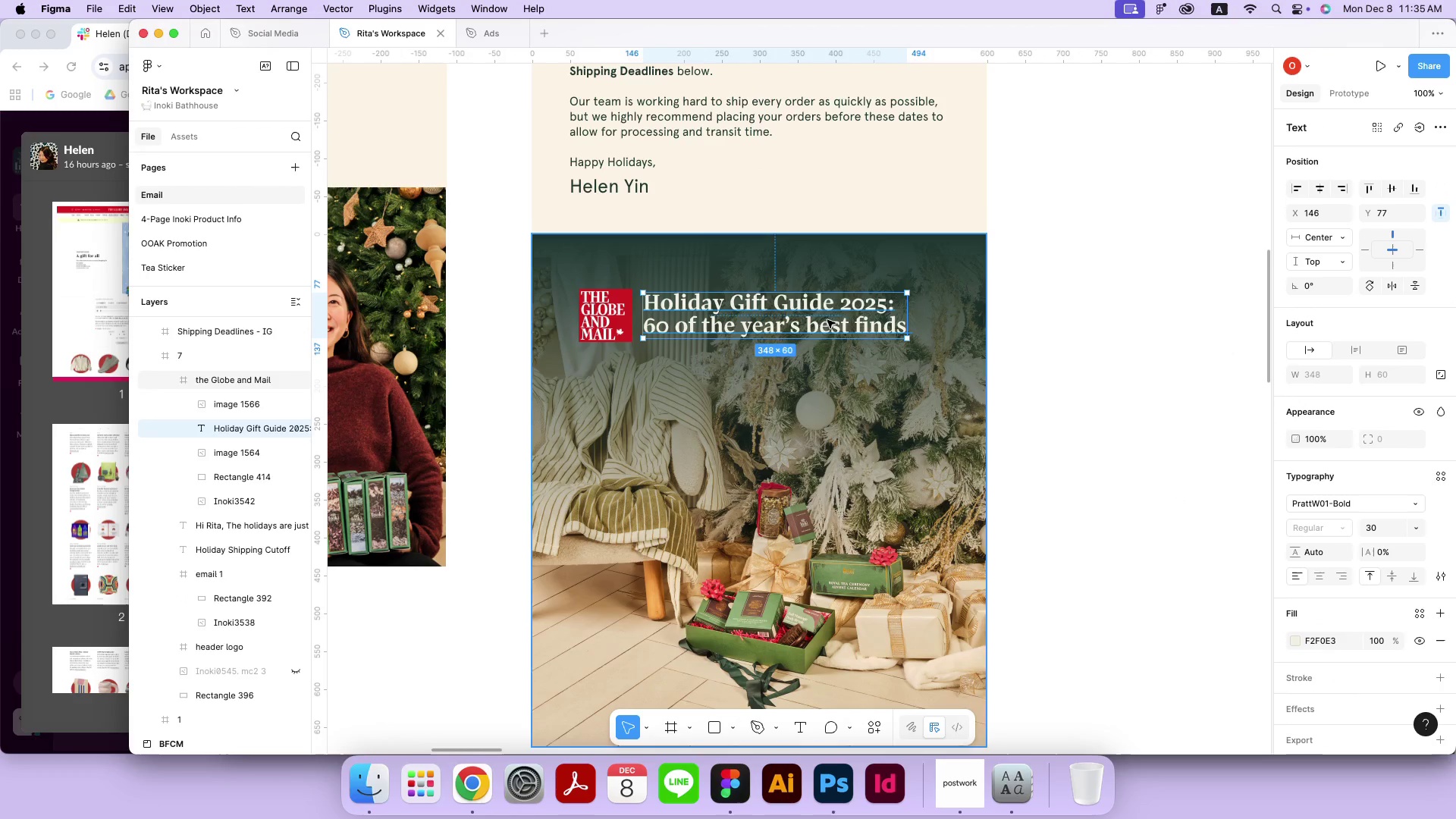 
triple_click([827, 320])
 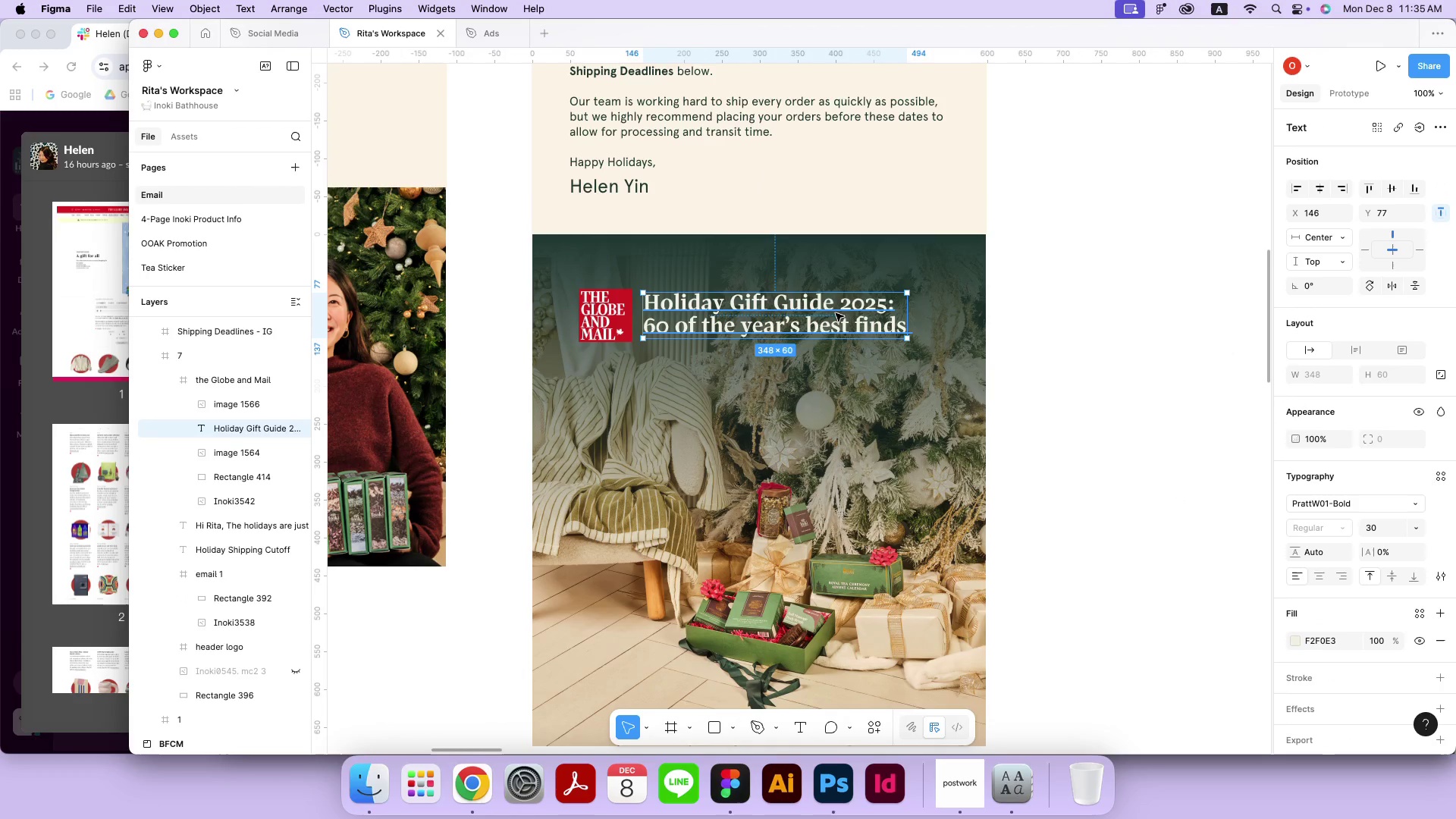 
left_click_drag(start_coordinate=[843, 311], to_coordinate=[848, 313])
 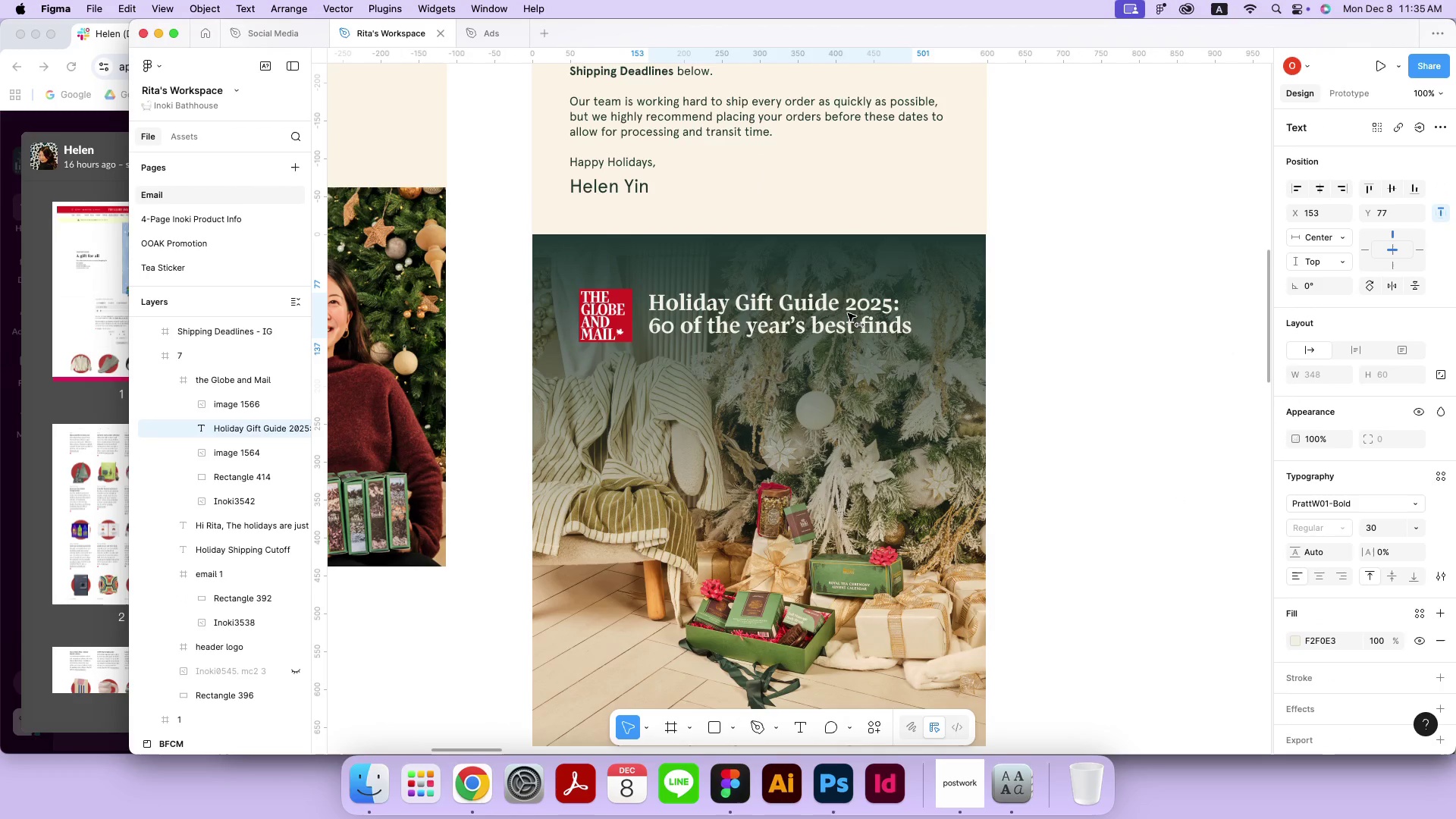 
hold_key(key=ShiftLeft, duration=1.24)
 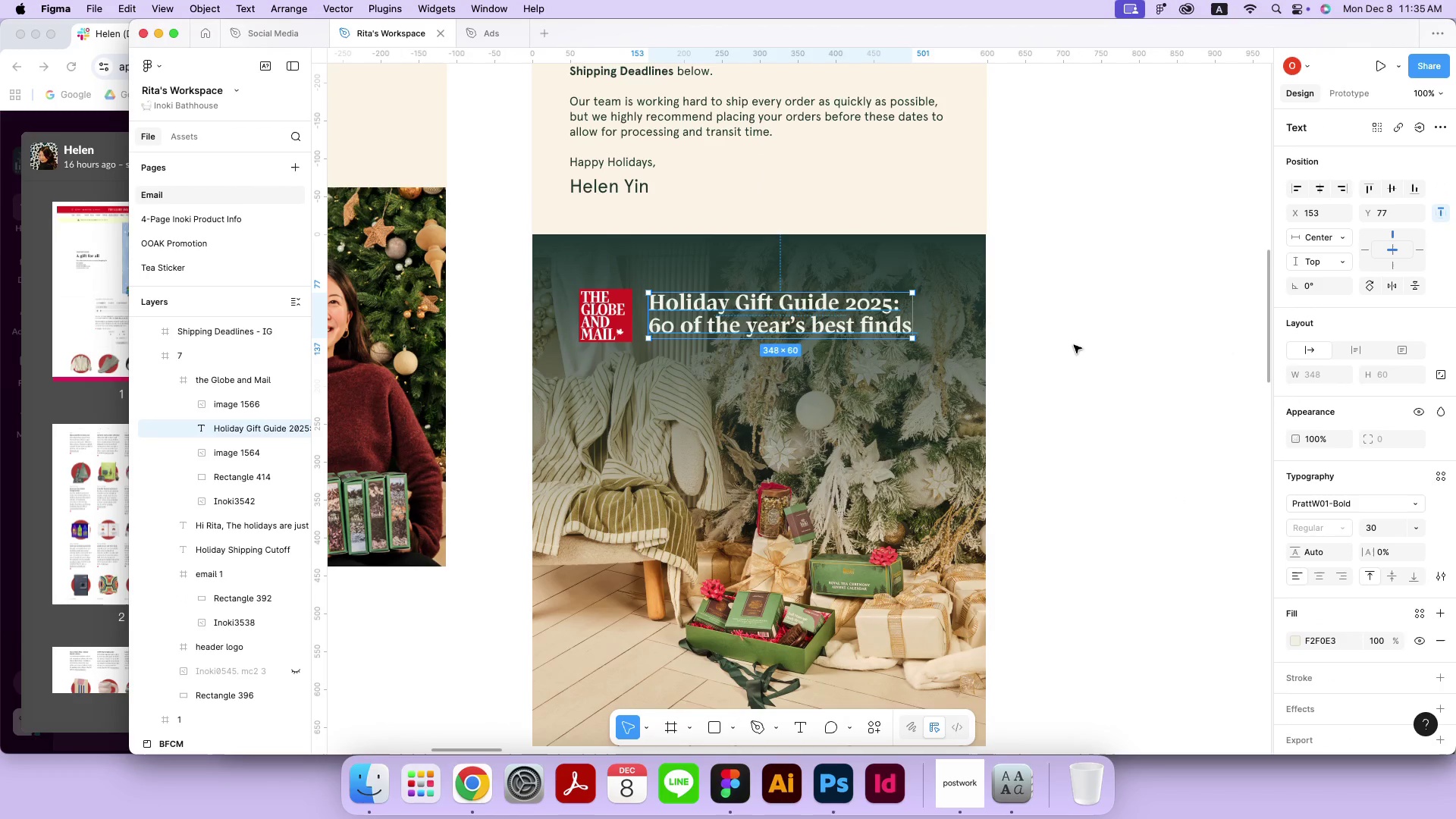 
key(ArrowDown)
 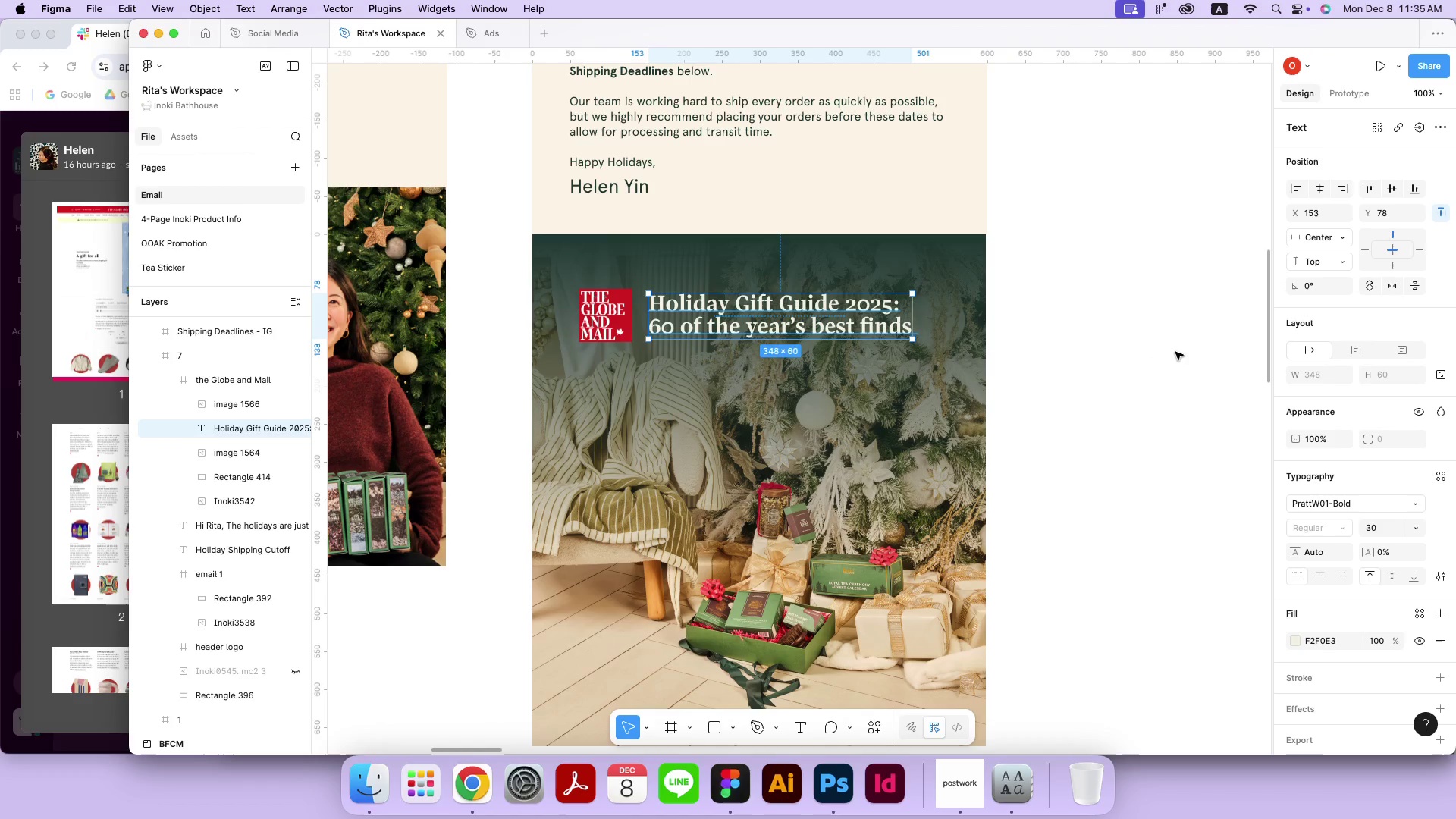 
key(ArrowDown)
 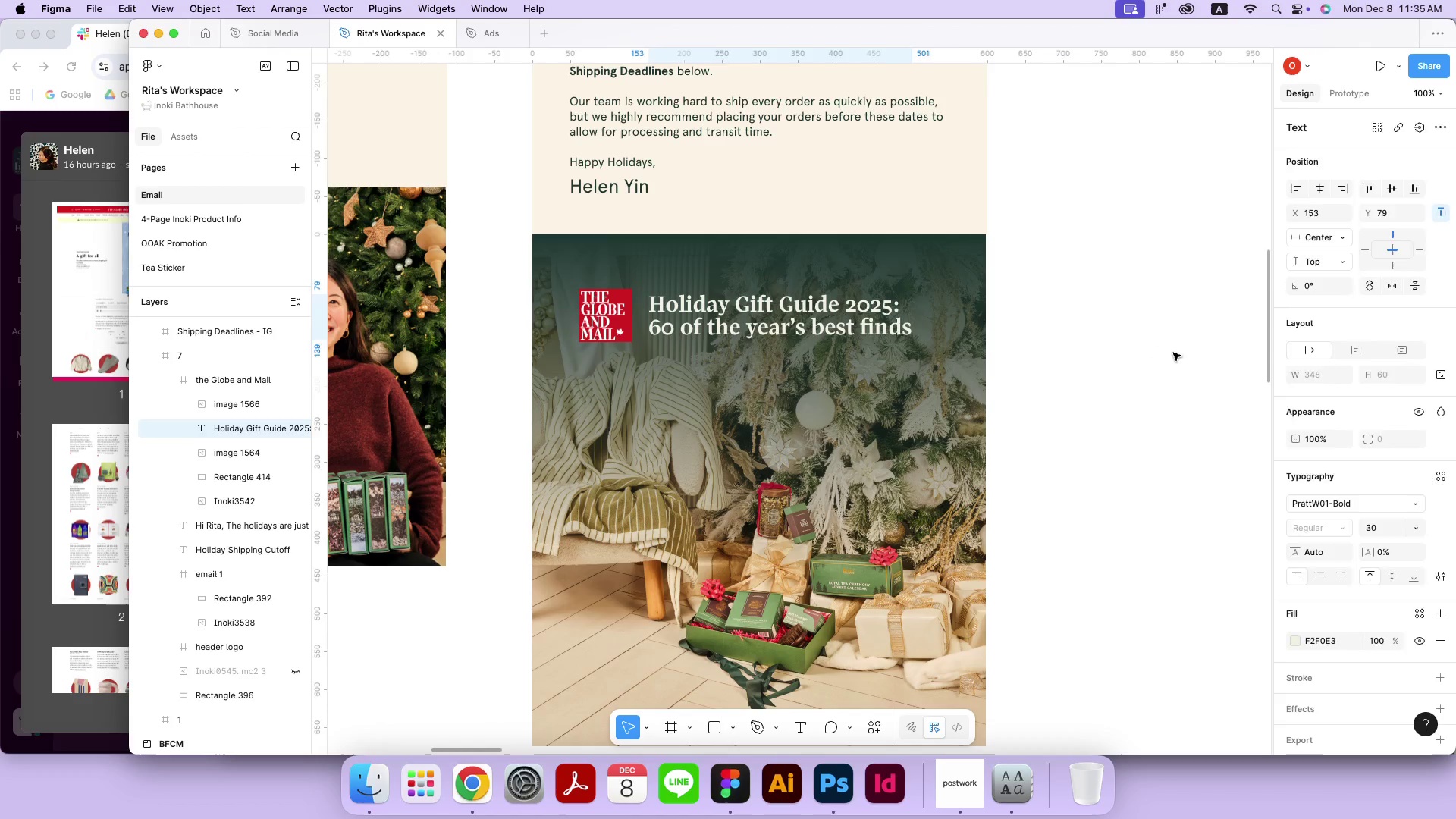 
left_click([1173, 353])
 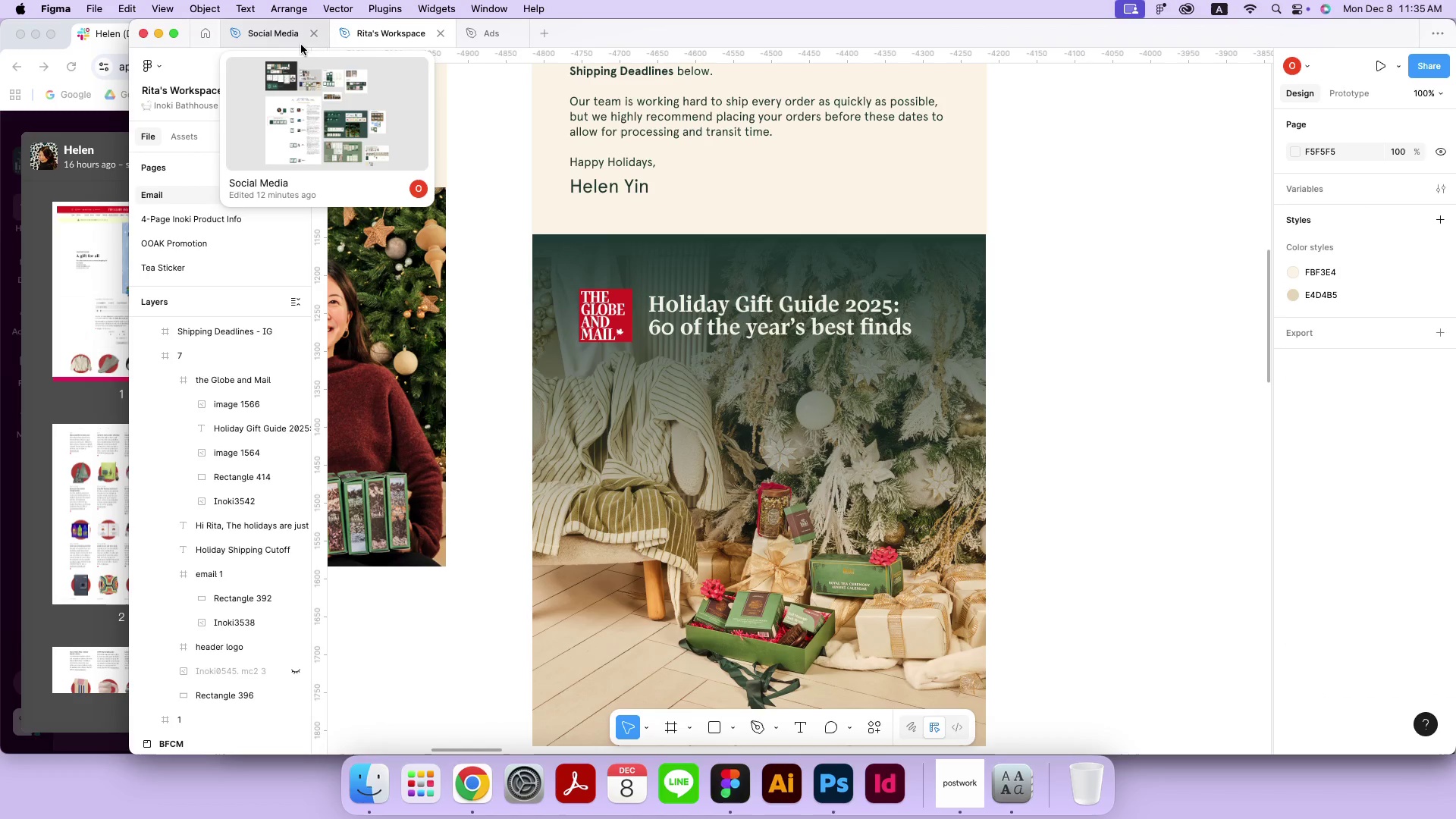 
left_click([301, 45])
 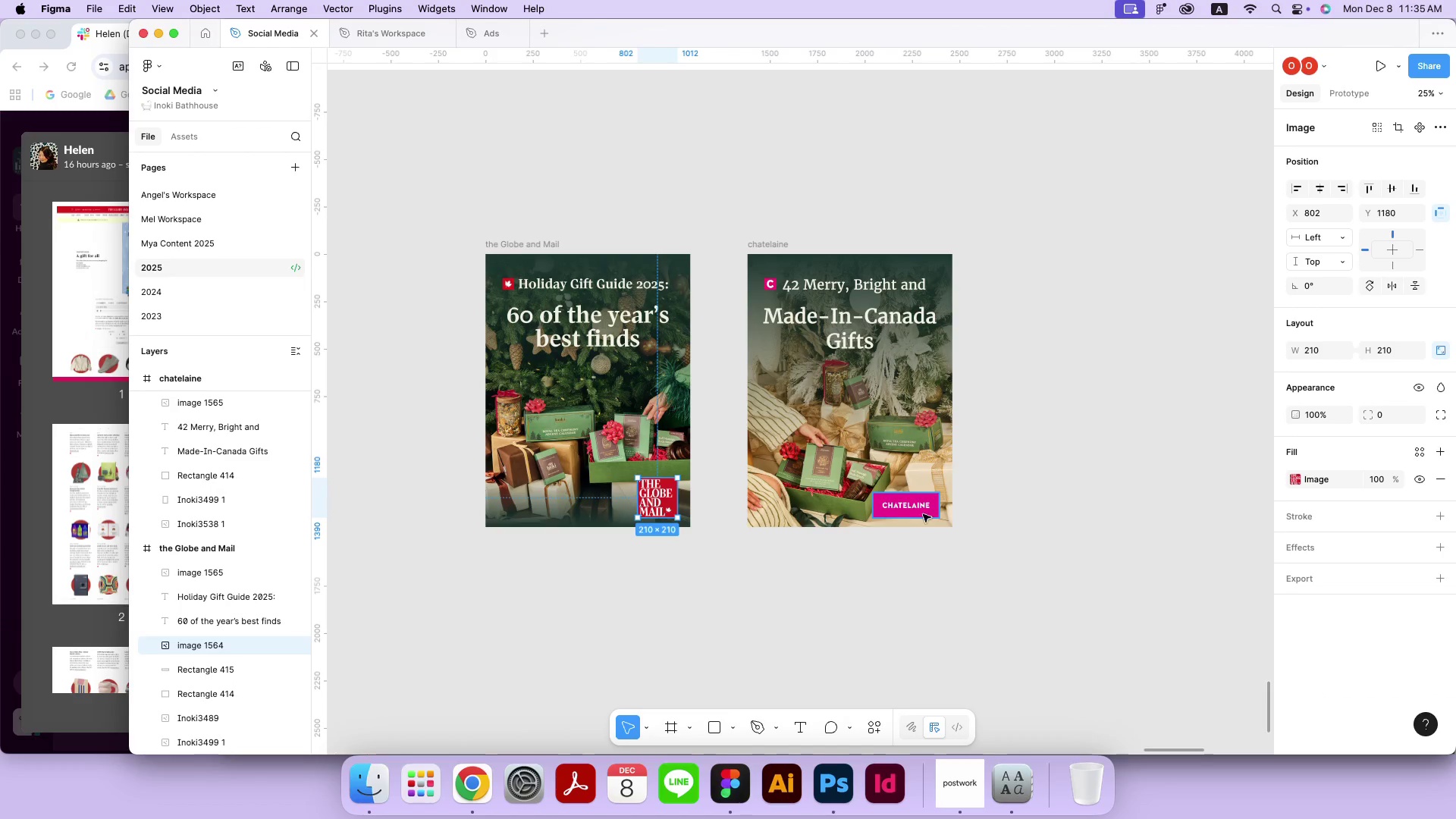 
left_click([923, 514])
 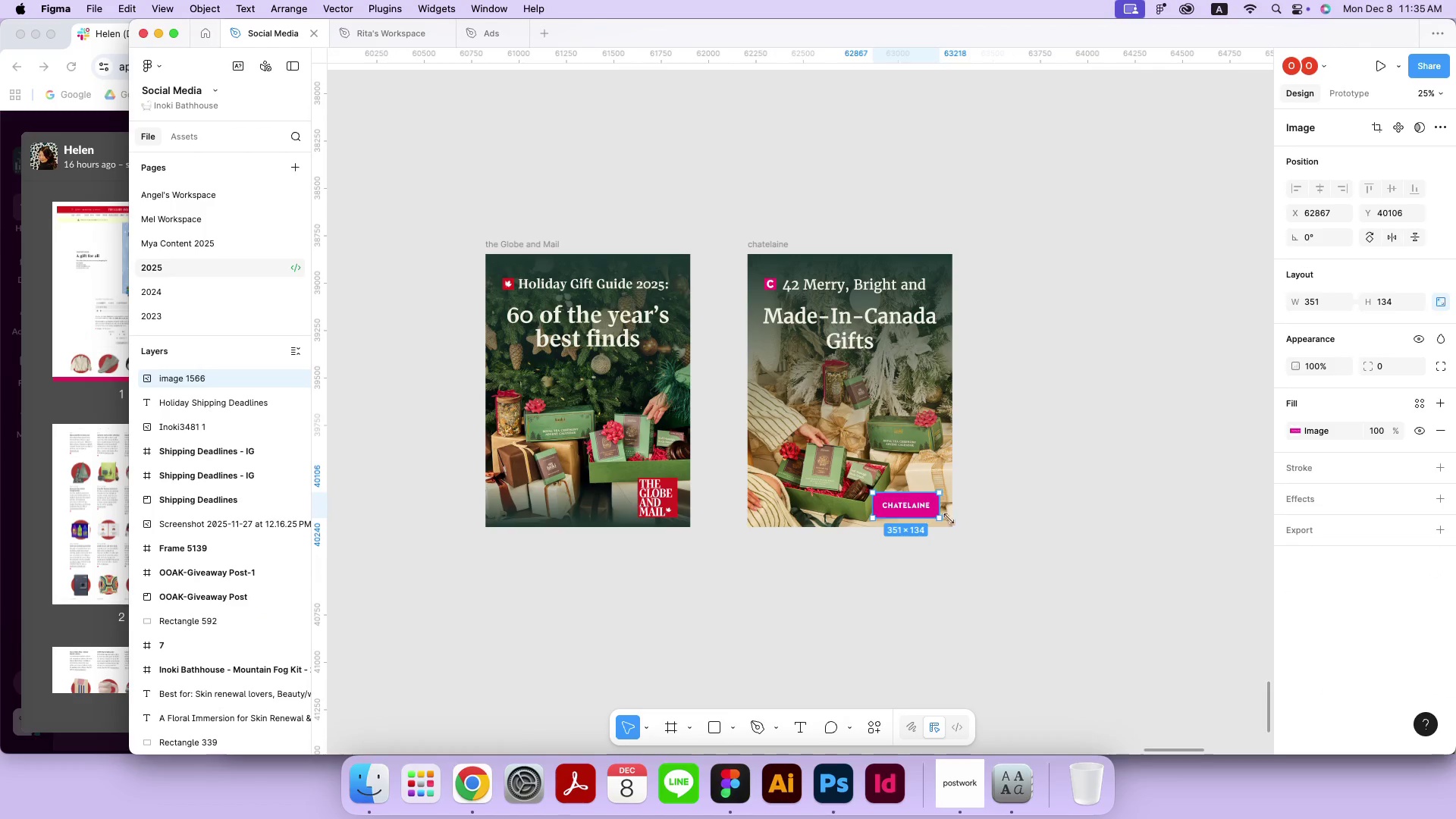 
key(Meta+CommandLeft)
 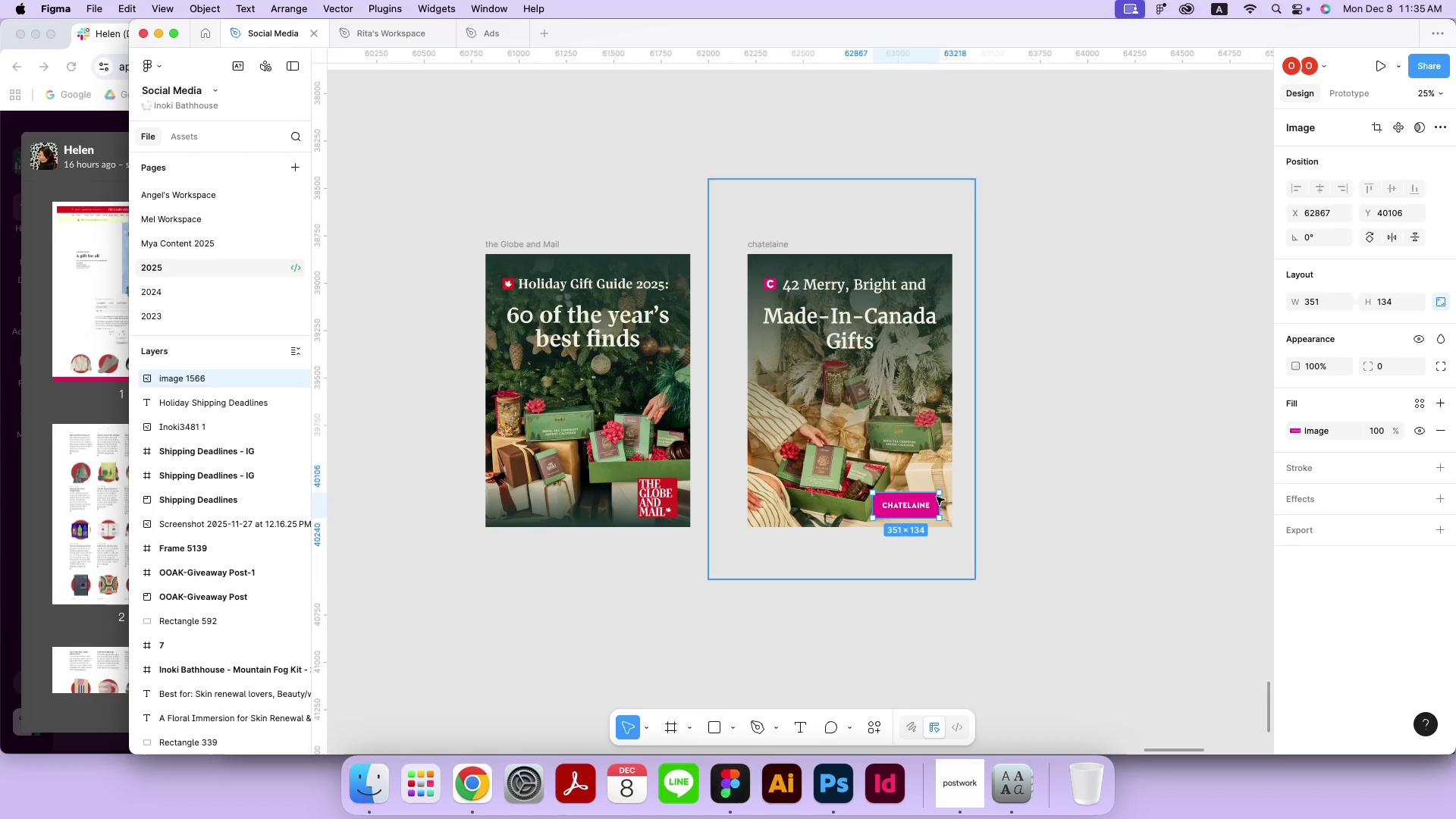 
key(Meta+C)
 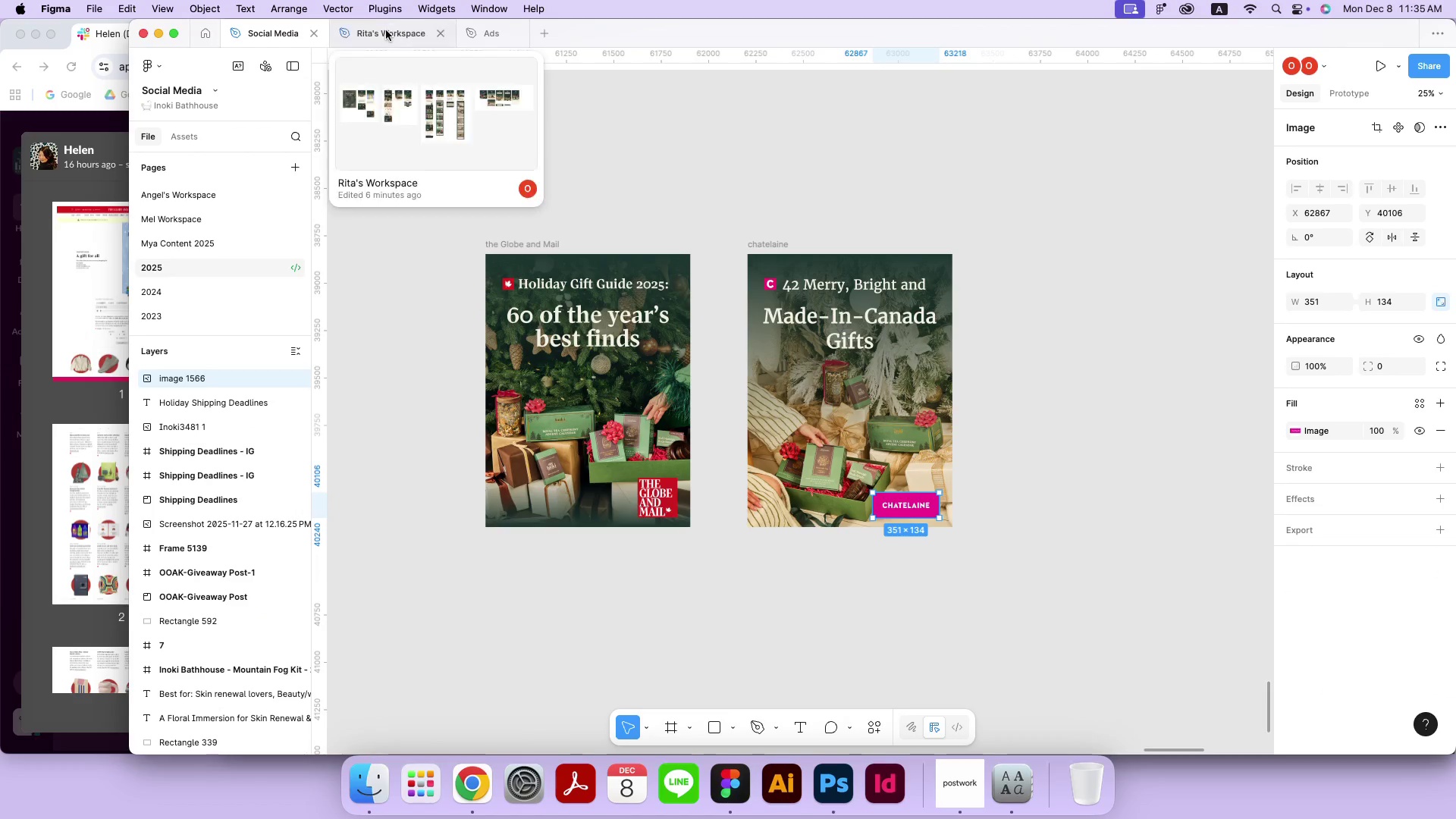 
left_click([386, 30])
 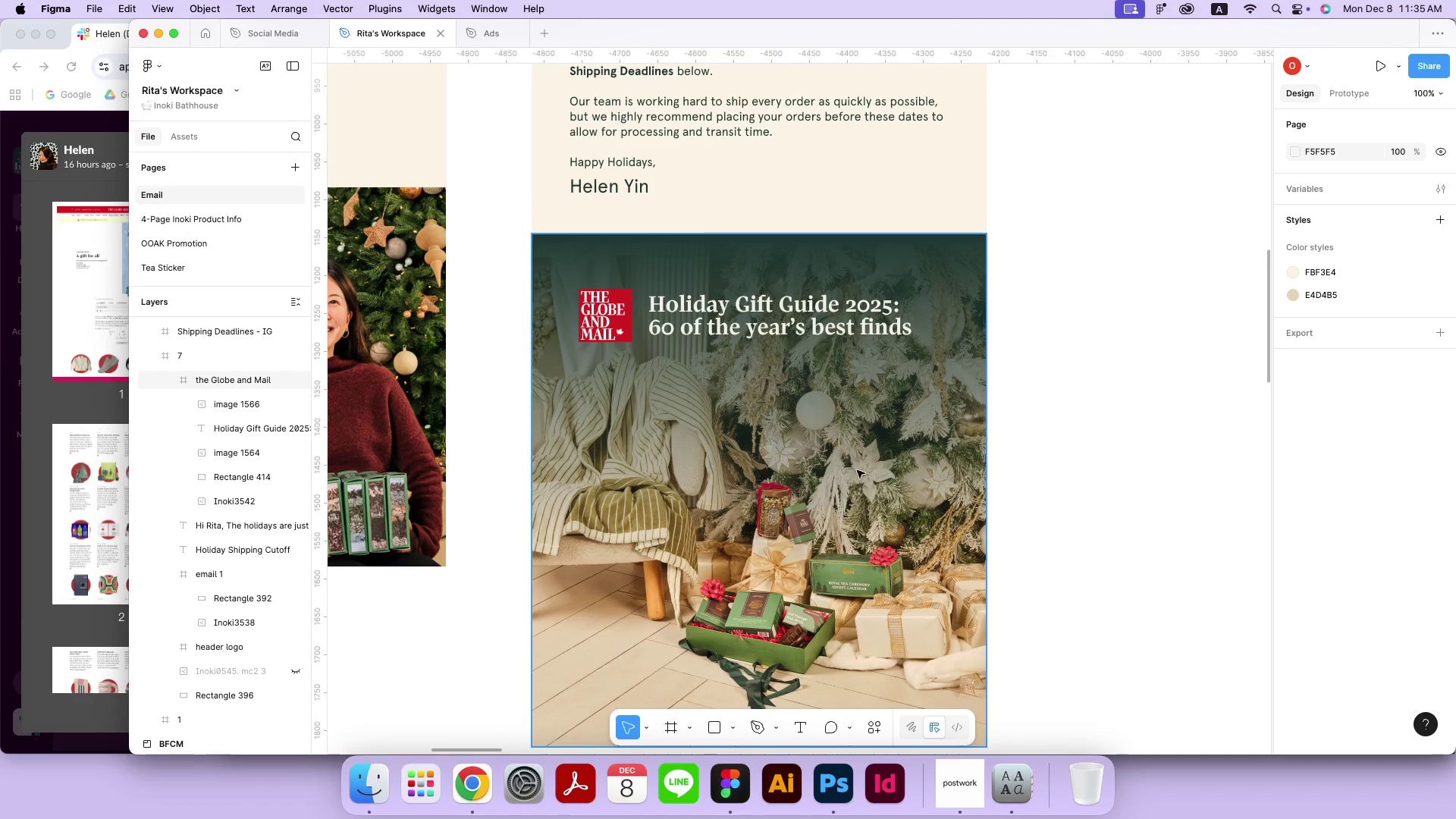 
key(Meta+CommandLeft)
 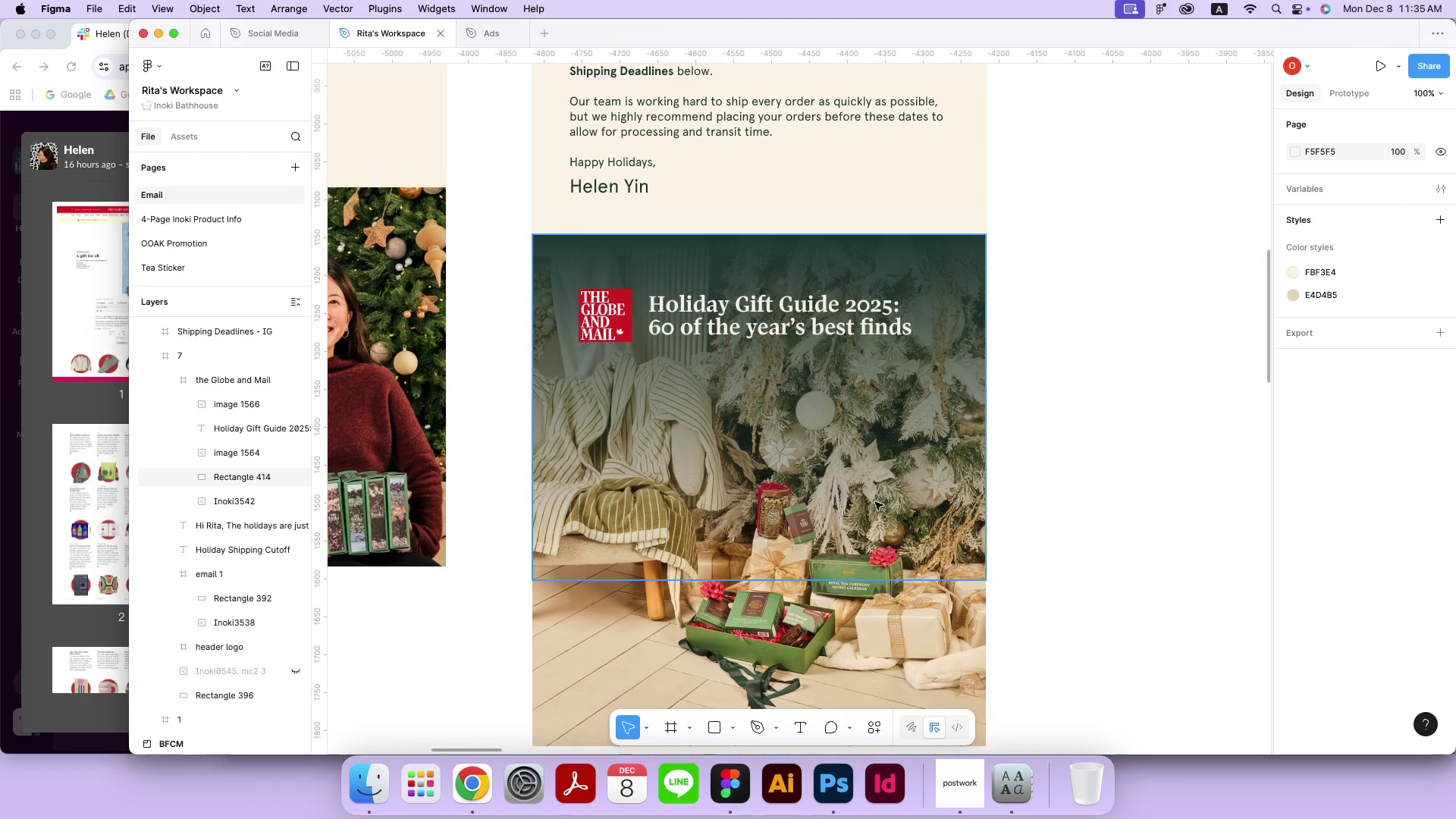 
key(Meta+V)
 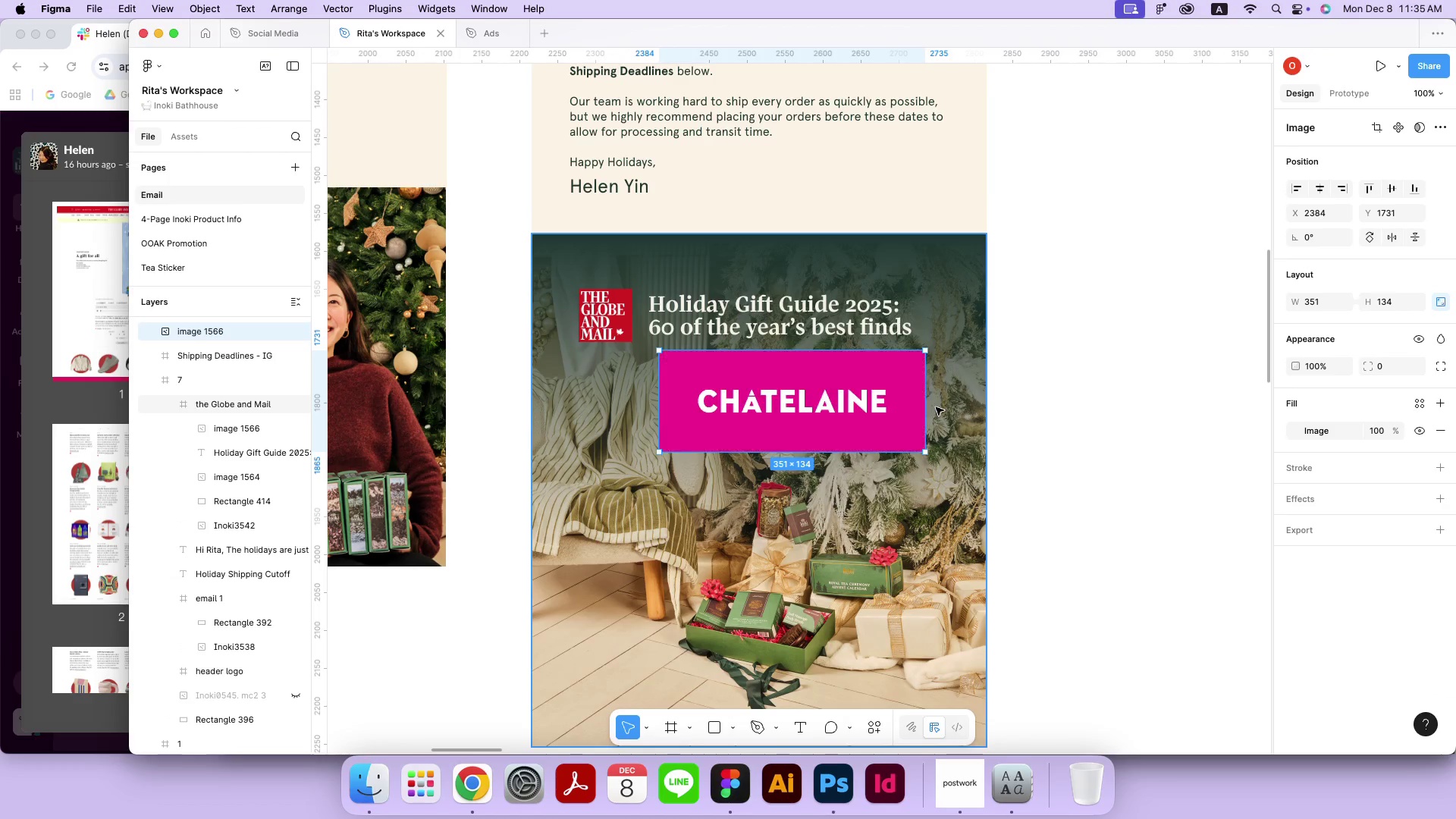 
left_click_drag(start_coordinate=[195, 326], to_coordinate=[227, 416])
 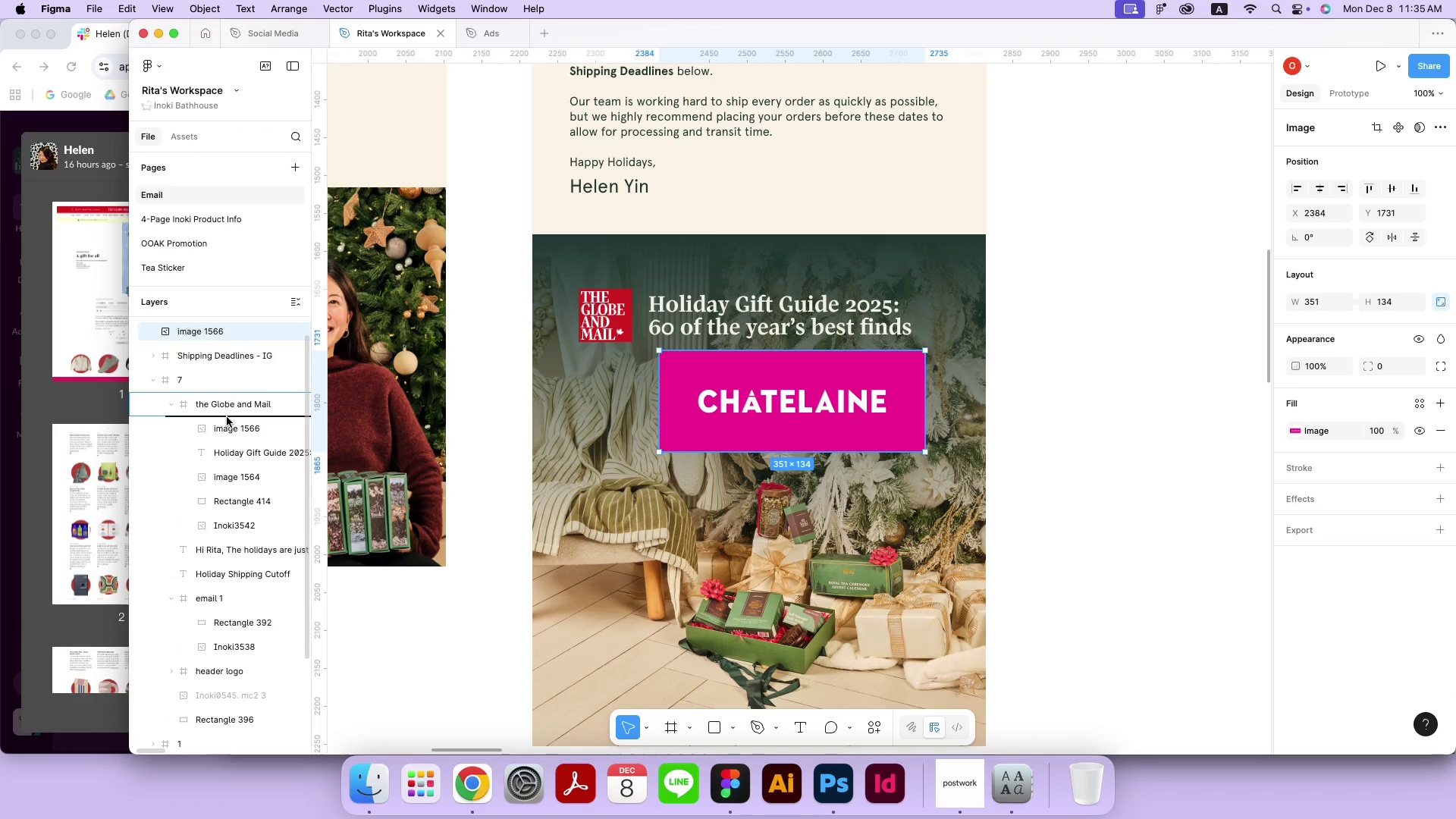 
left_click_drag(start_coordinate=[930, 399], to_coordinate=[739, 402])
 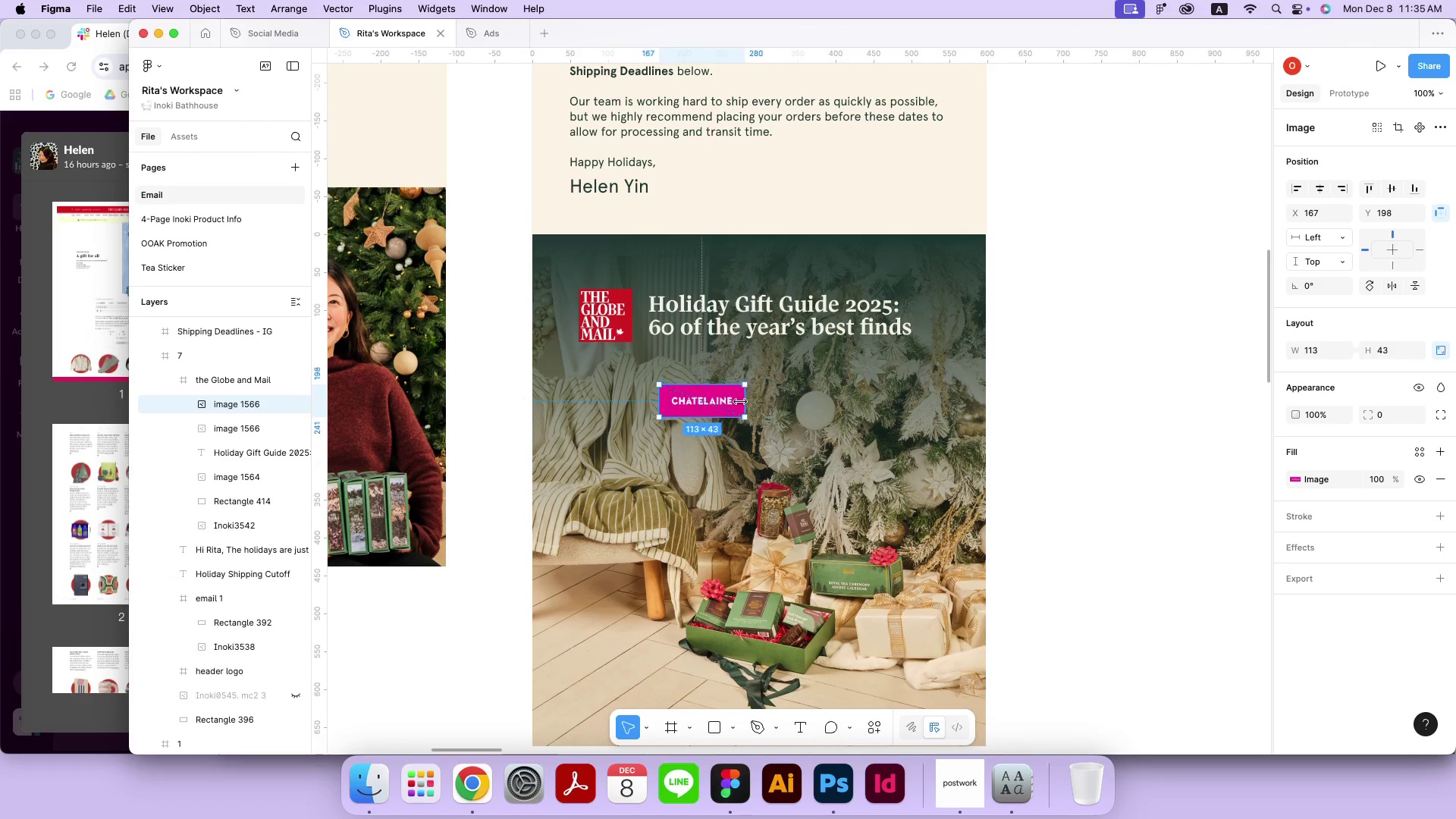 
hold_key(key=ShiftLeft, duration=0.99)
 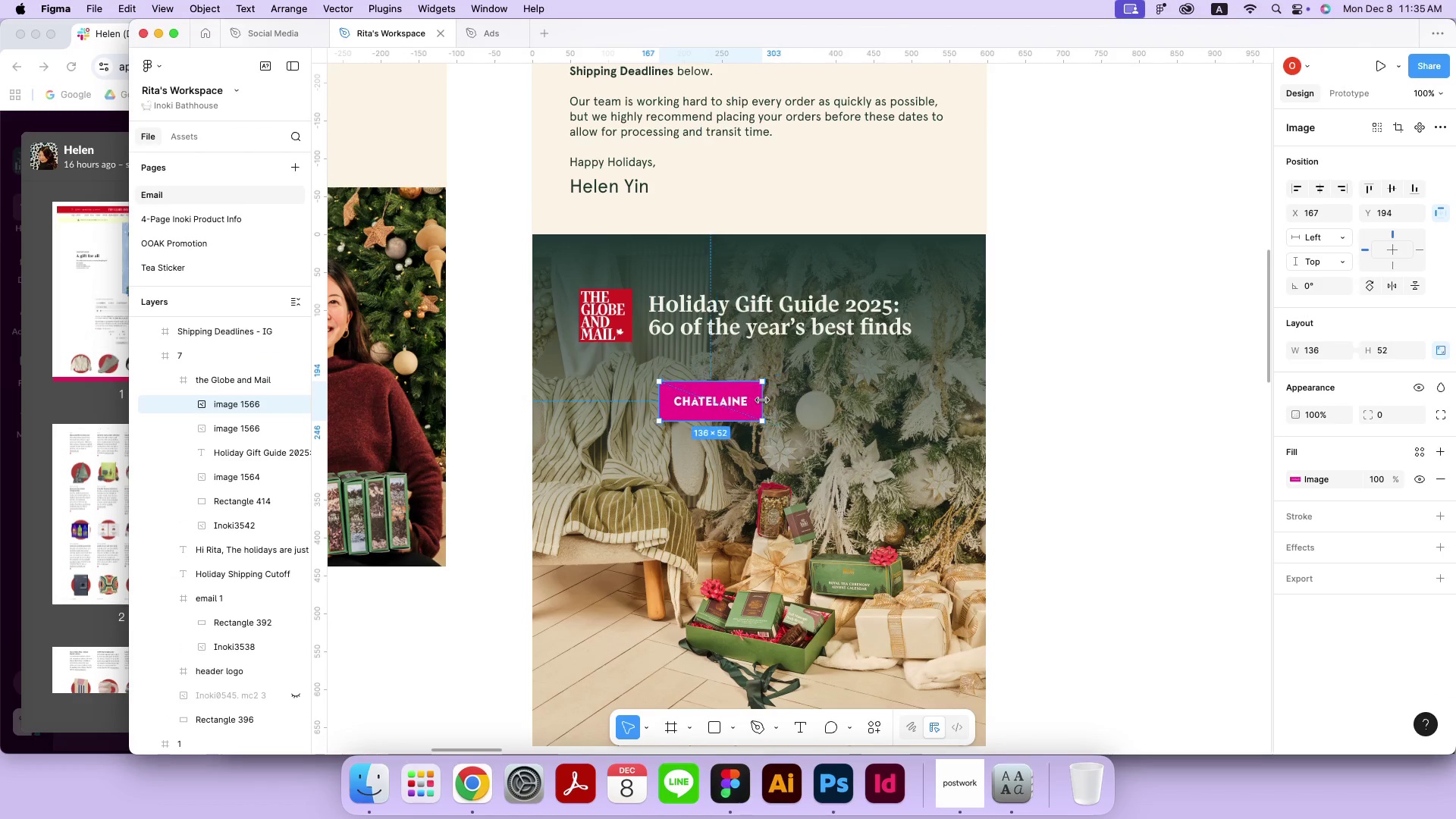 
left_click_drag(start_coordinate=[694, 397], to_coordinate=[613, 369])
 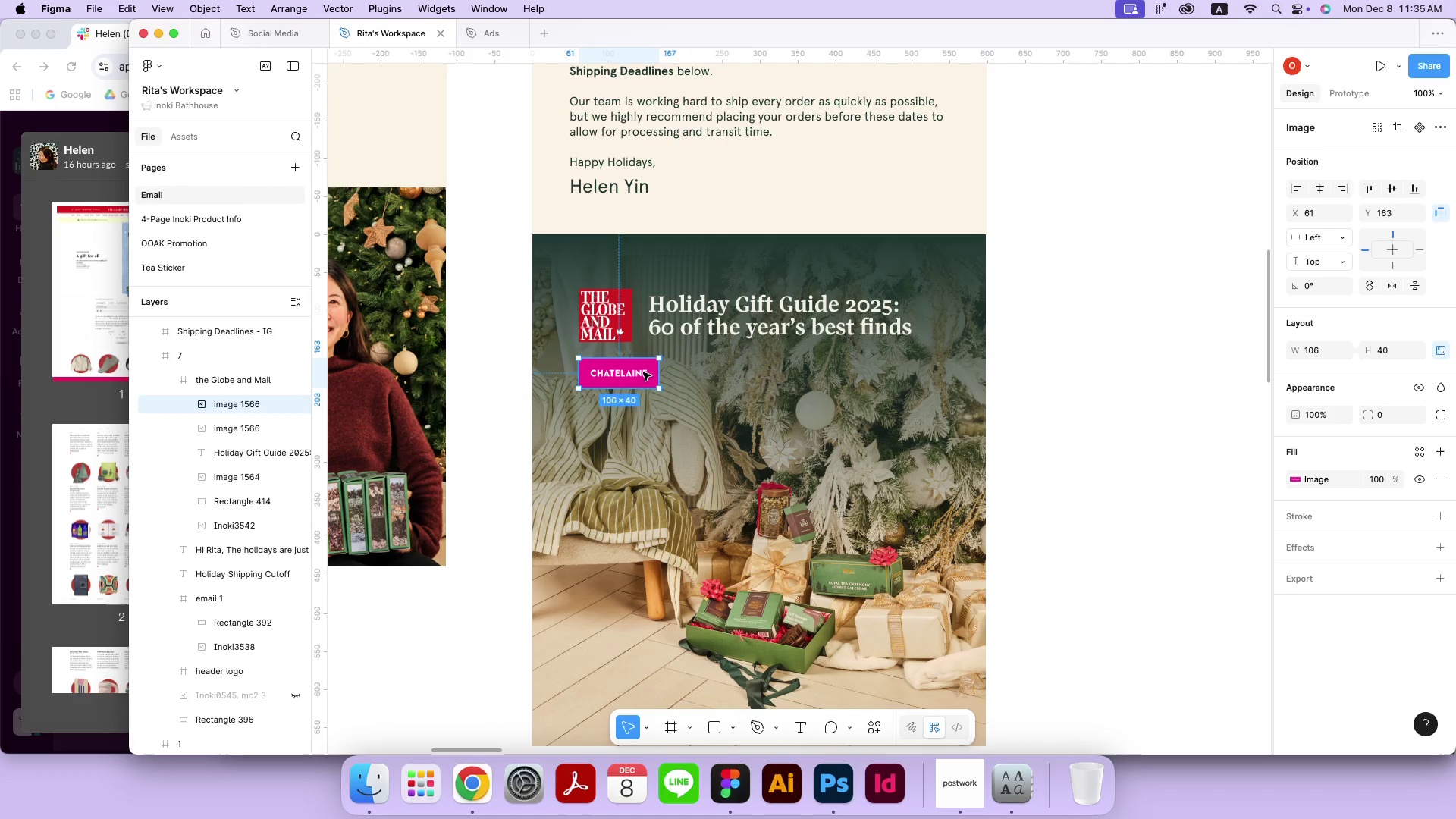 
left_click_drag(start_coordinate=[641, 375], to_coordinate=[624, 375])
 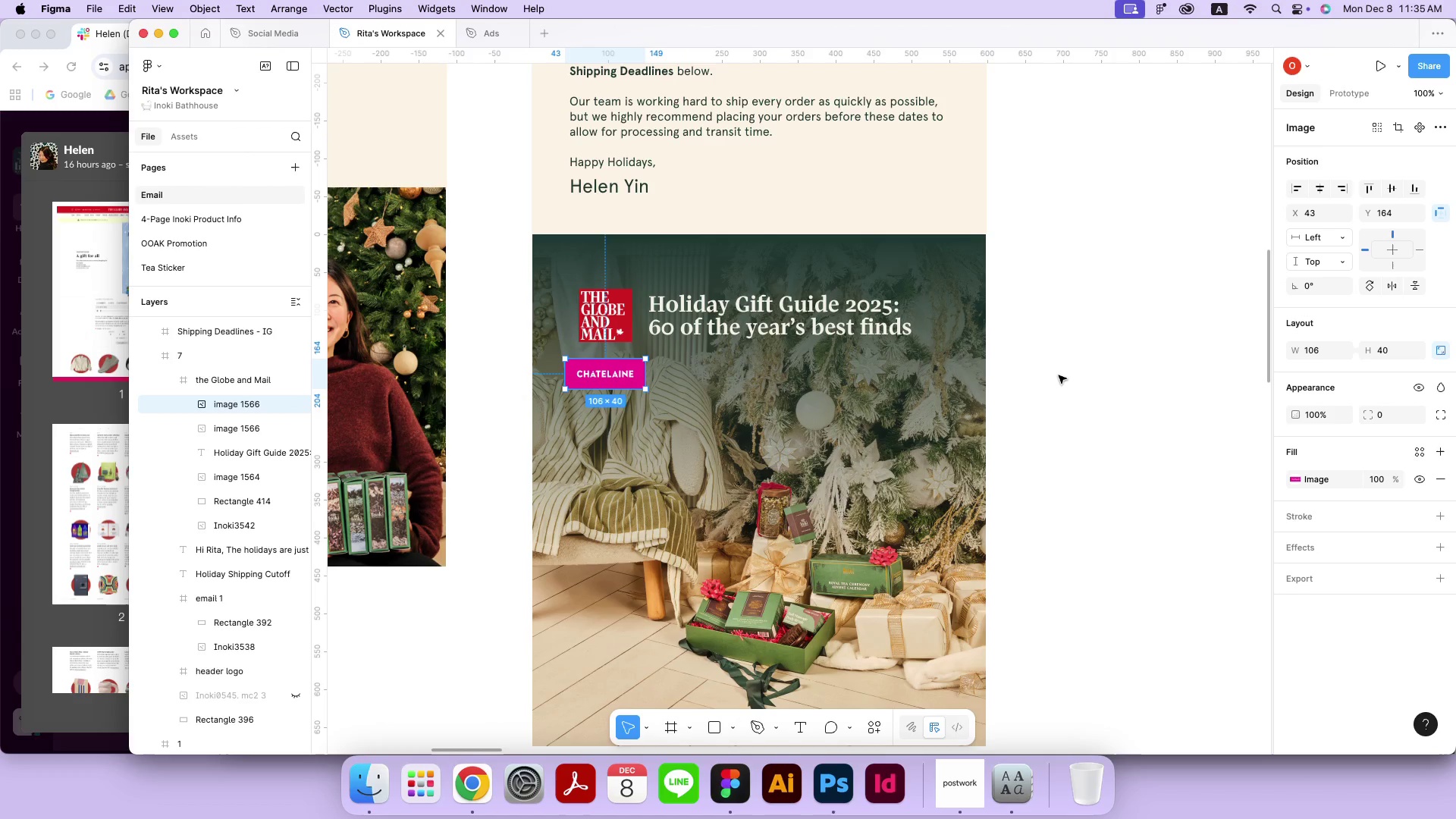 
left_click([1059, 375])
 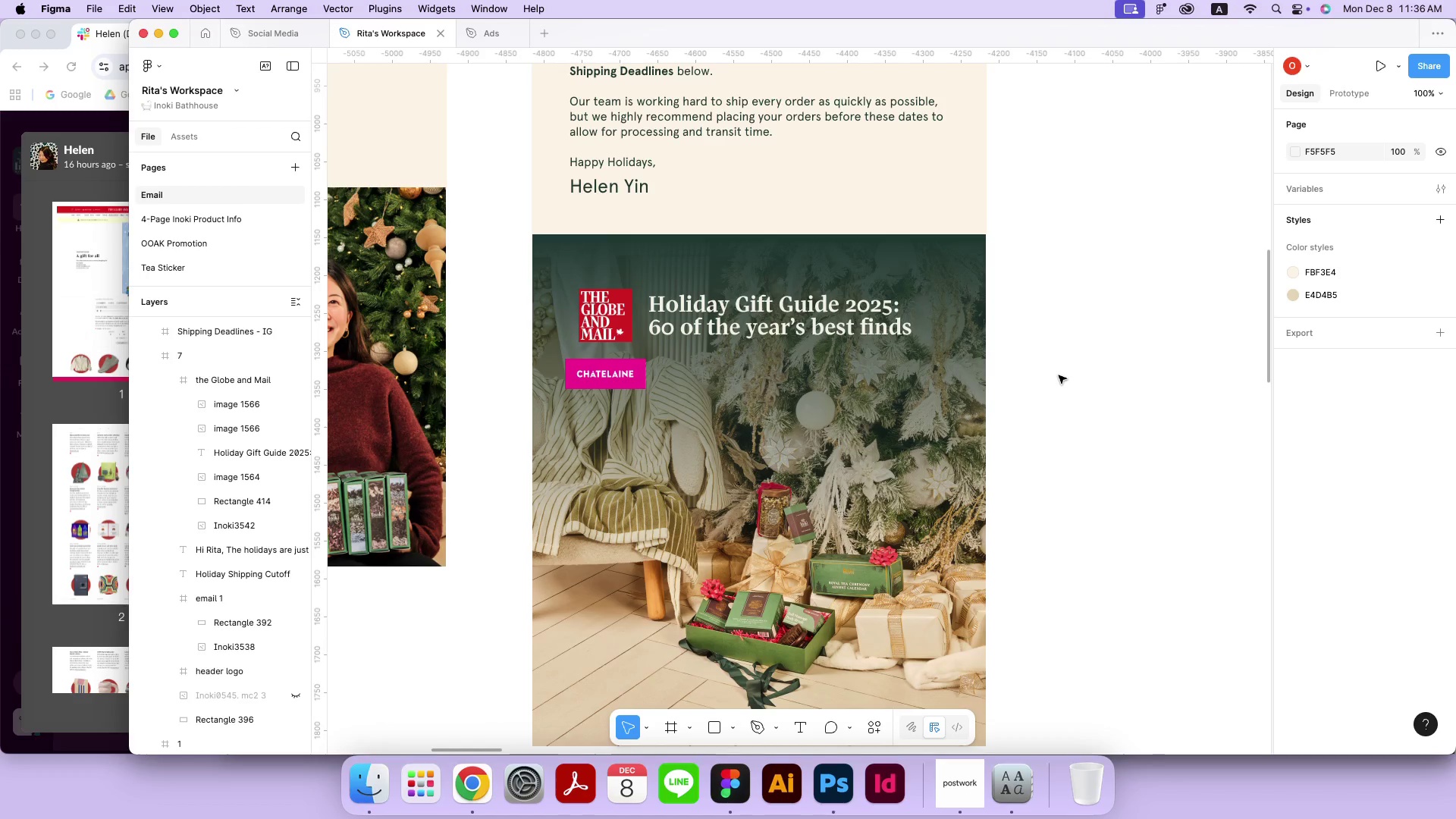 
wait(11.04)
 